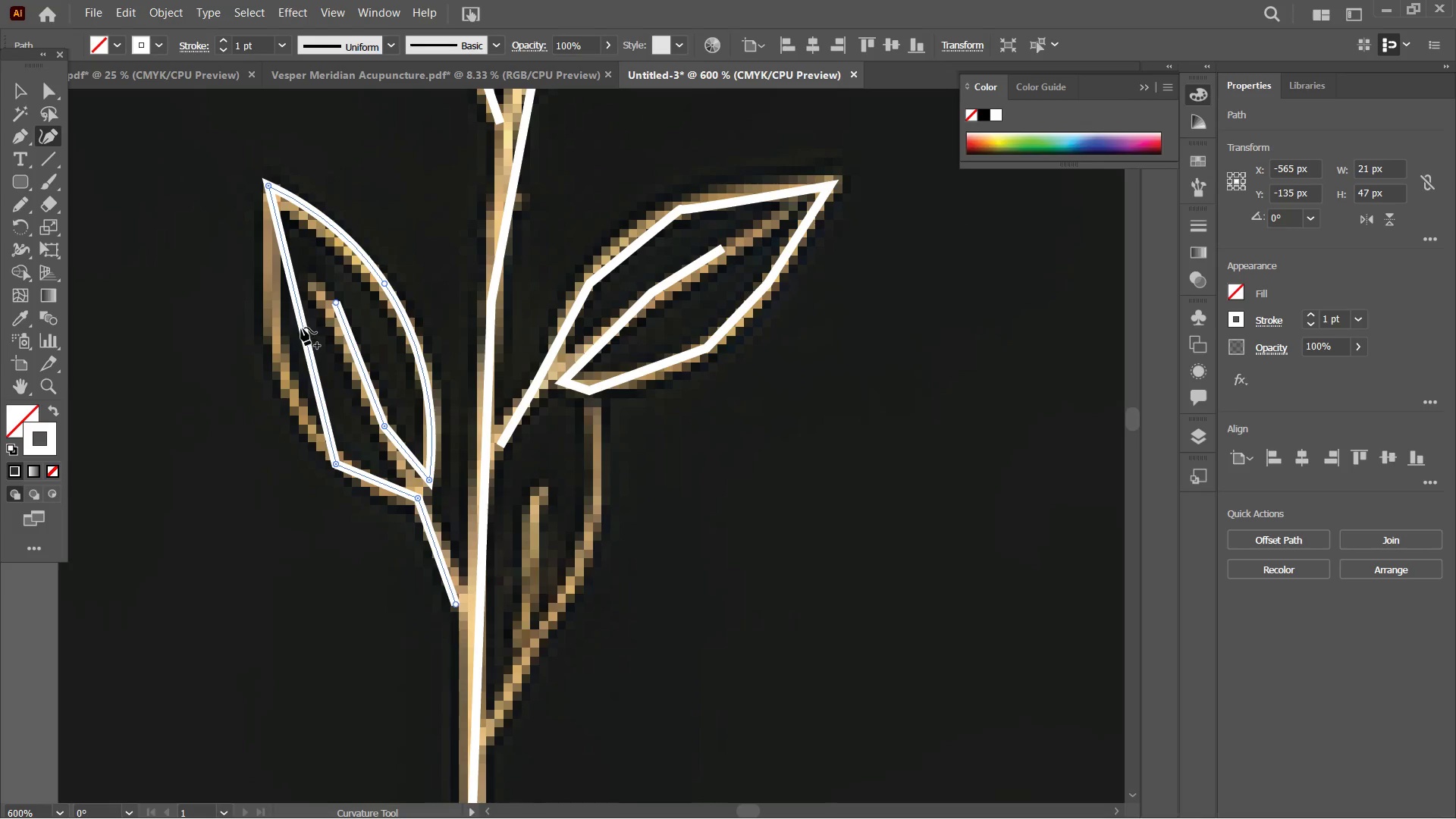 
left_click_drag(start_coordinate=[303, 328], to_coordinate=[271, 329])
 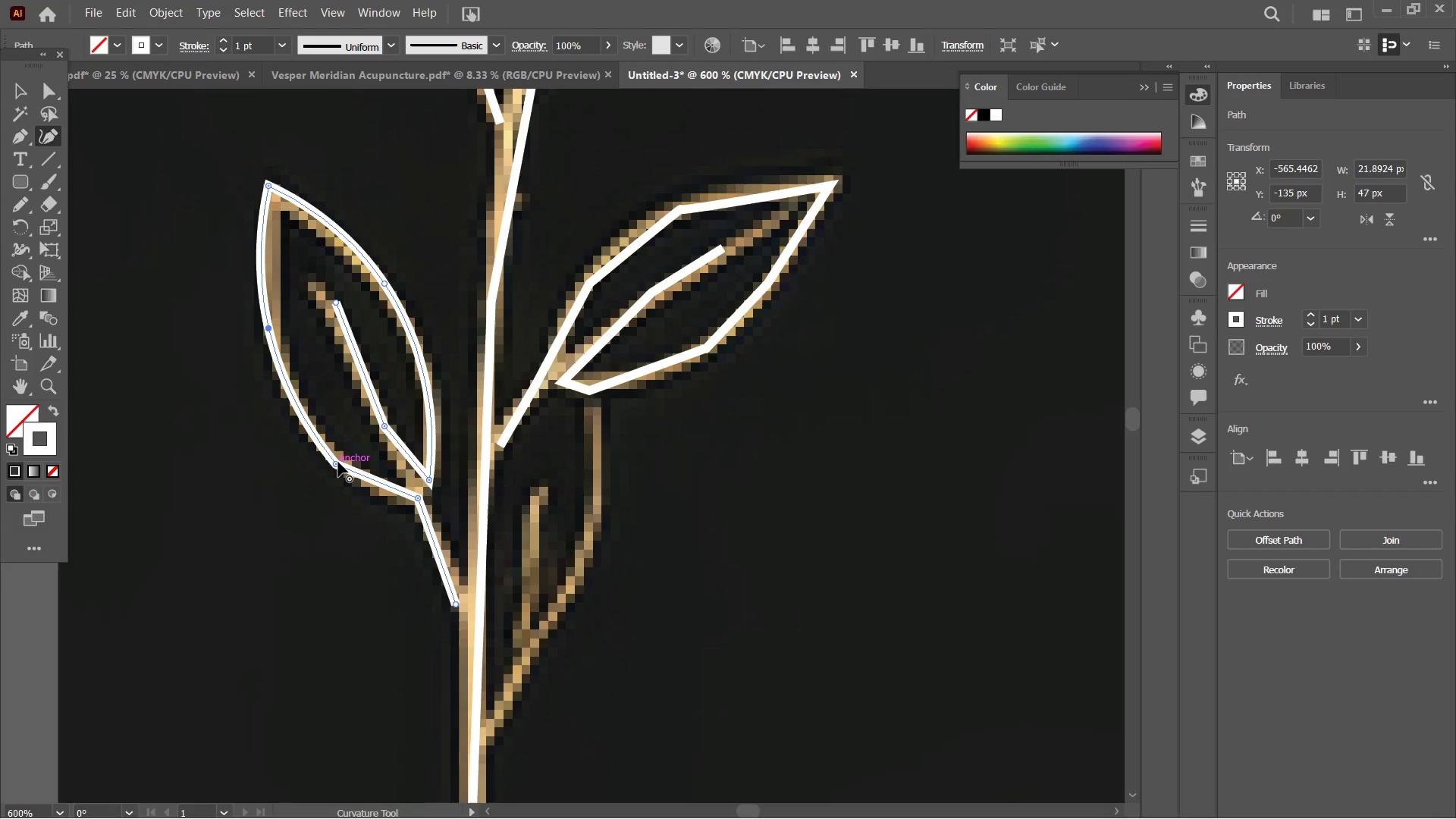 
left_click([337, 463])
 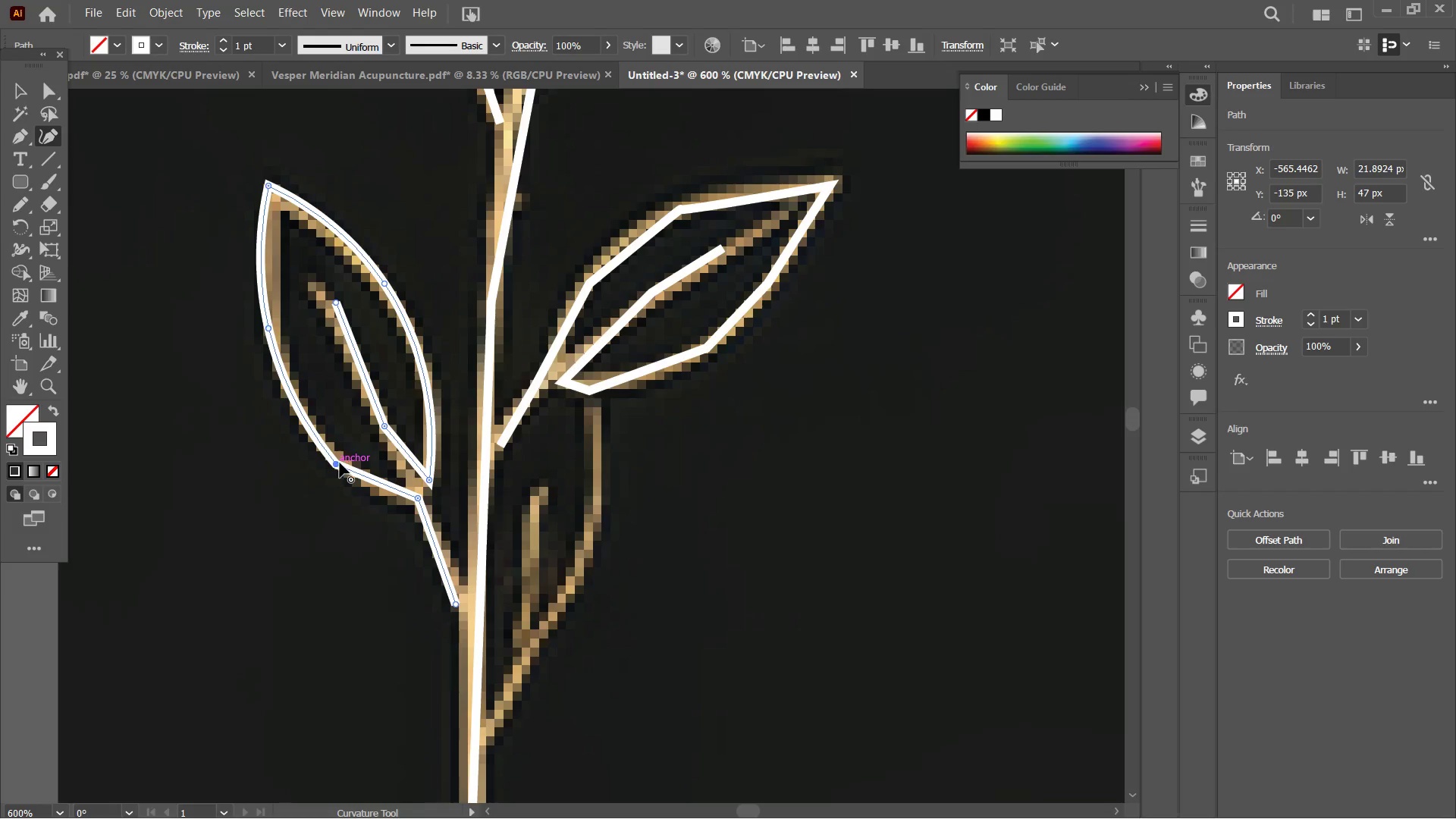 
key(Backspace)
 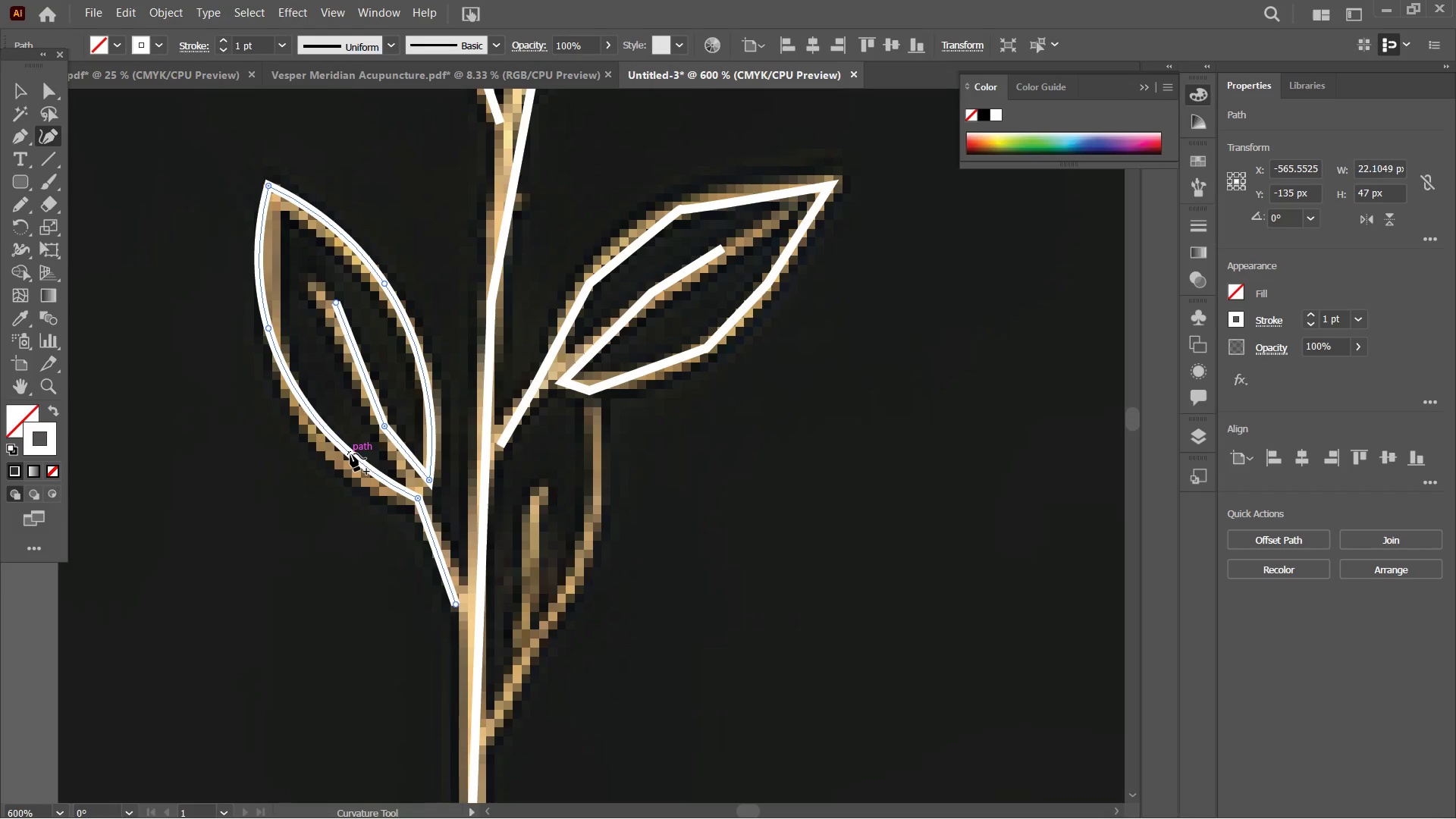 
left_click_drag(start_coordinate=[350, 453], to_coordinate=[343, 469])
 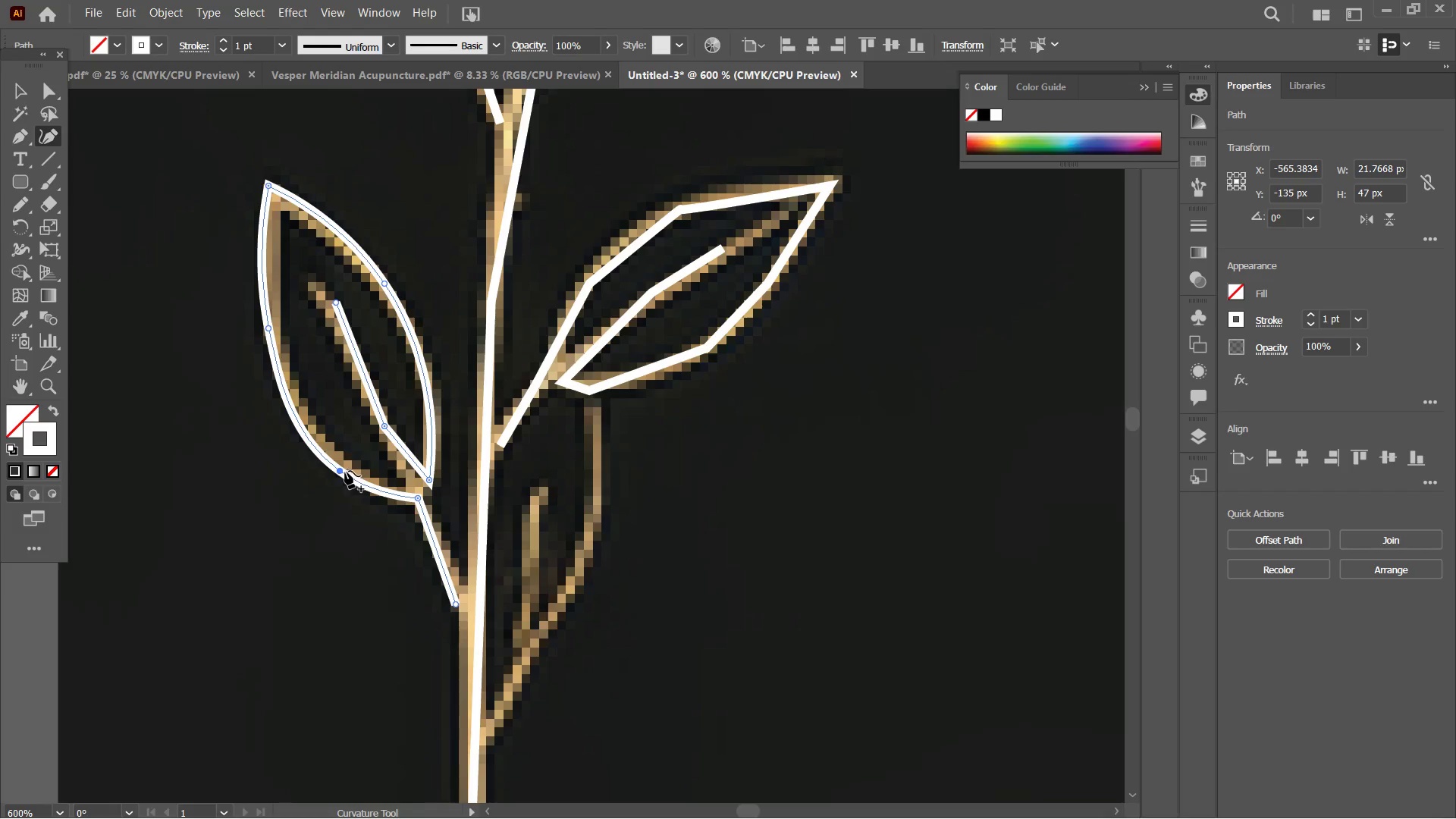 
left_click_drag(start_coordinate=[344, 470], to_coordinate=[349, 466])
 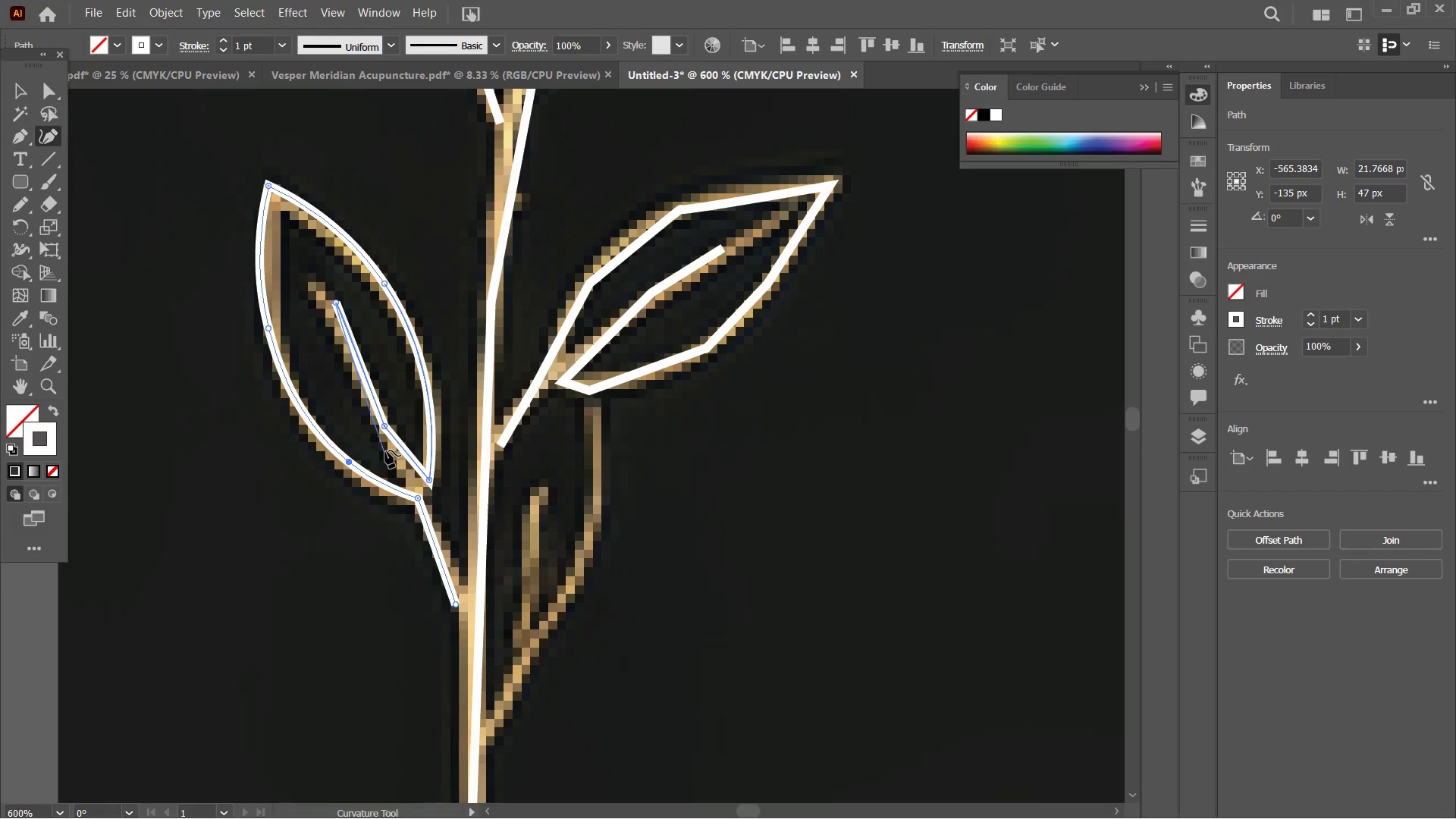 
scroll: coordinate [385, 450], scroll_direction: down, amount: 5.0
 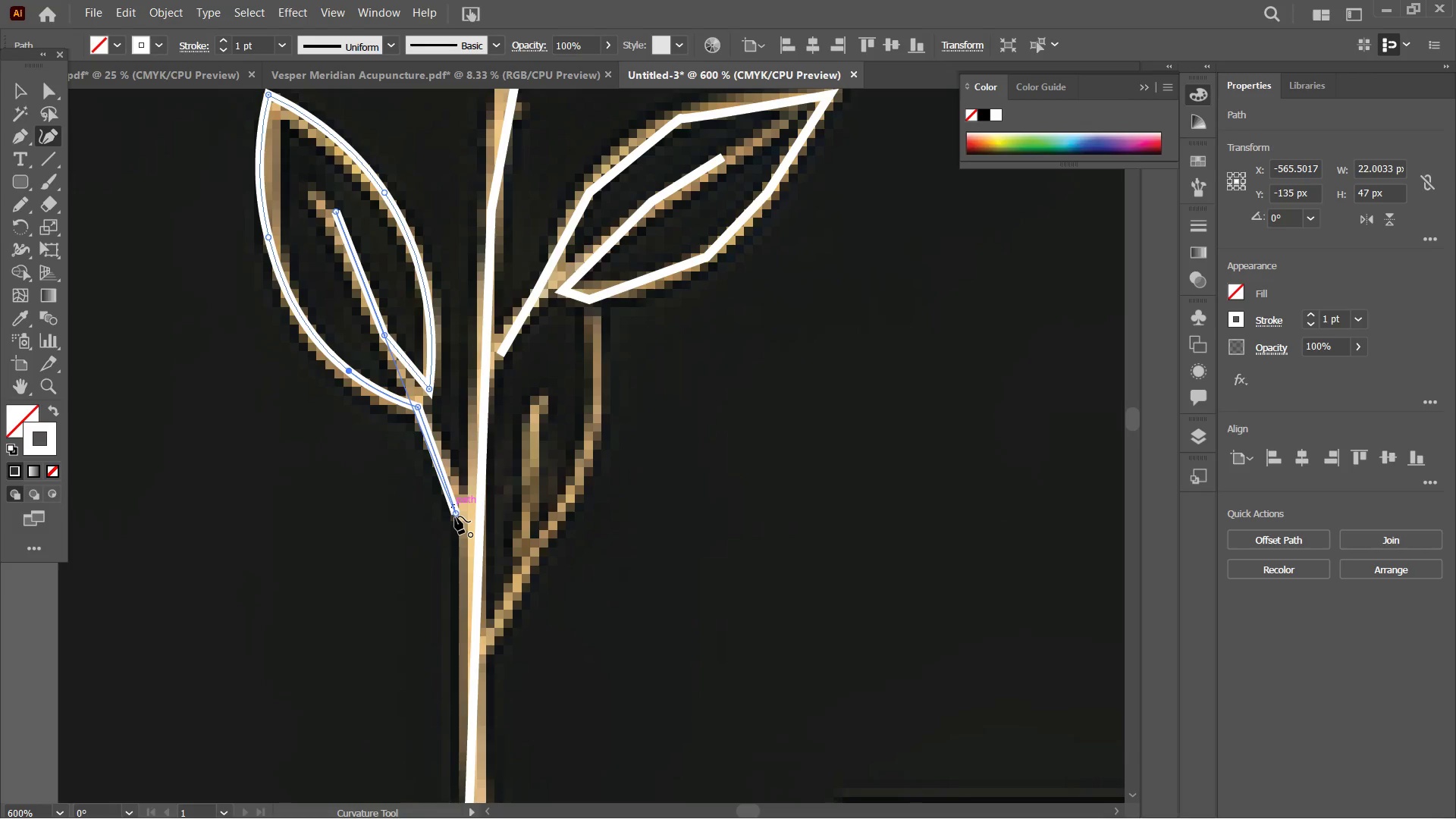 
left_click_drag(start_coordinate=[455, 514], to_coordinate=[480, 542])
 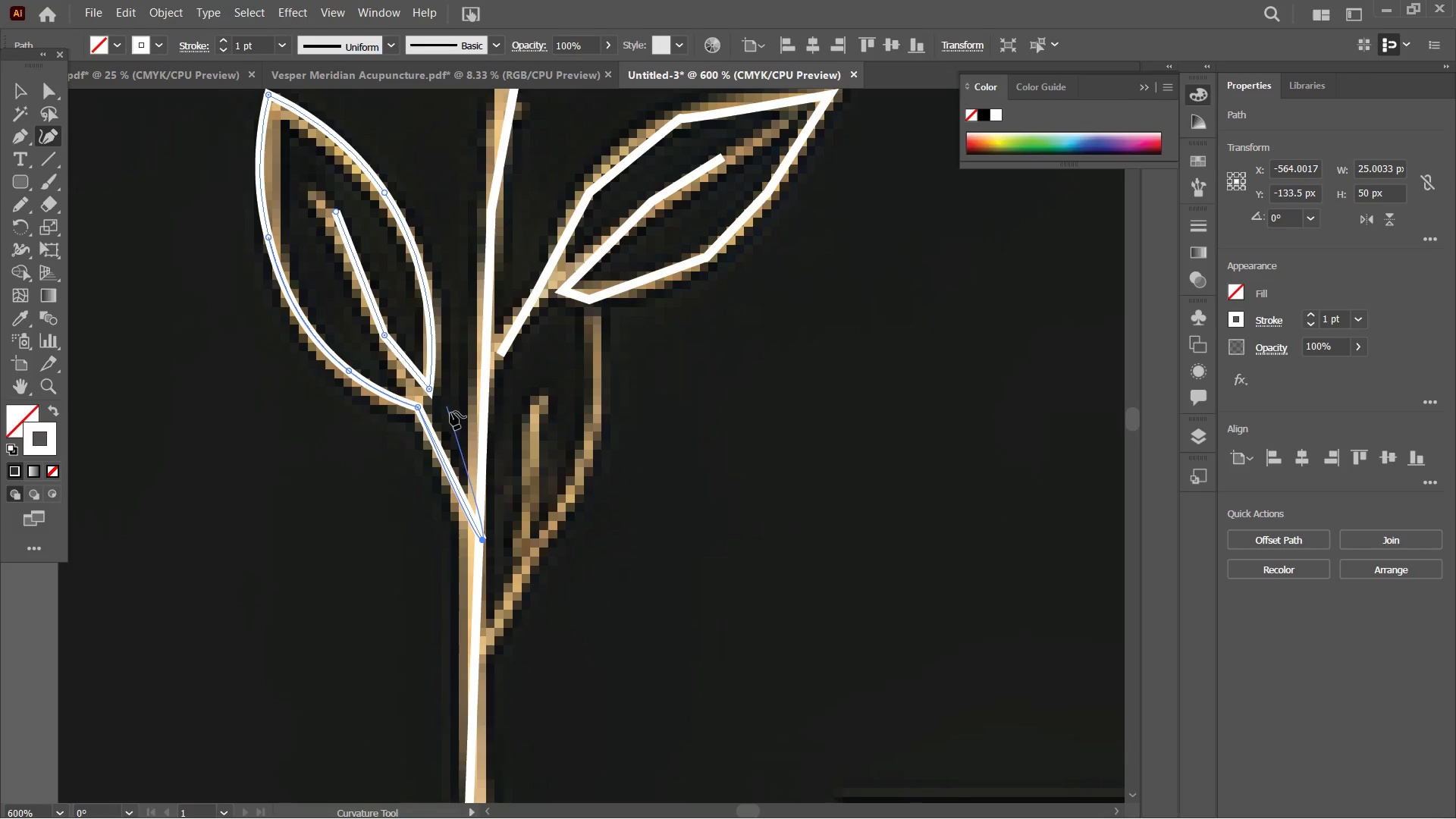 
scroll: coordinate [447, 412], scroll_direction: up, amount: 3.0
 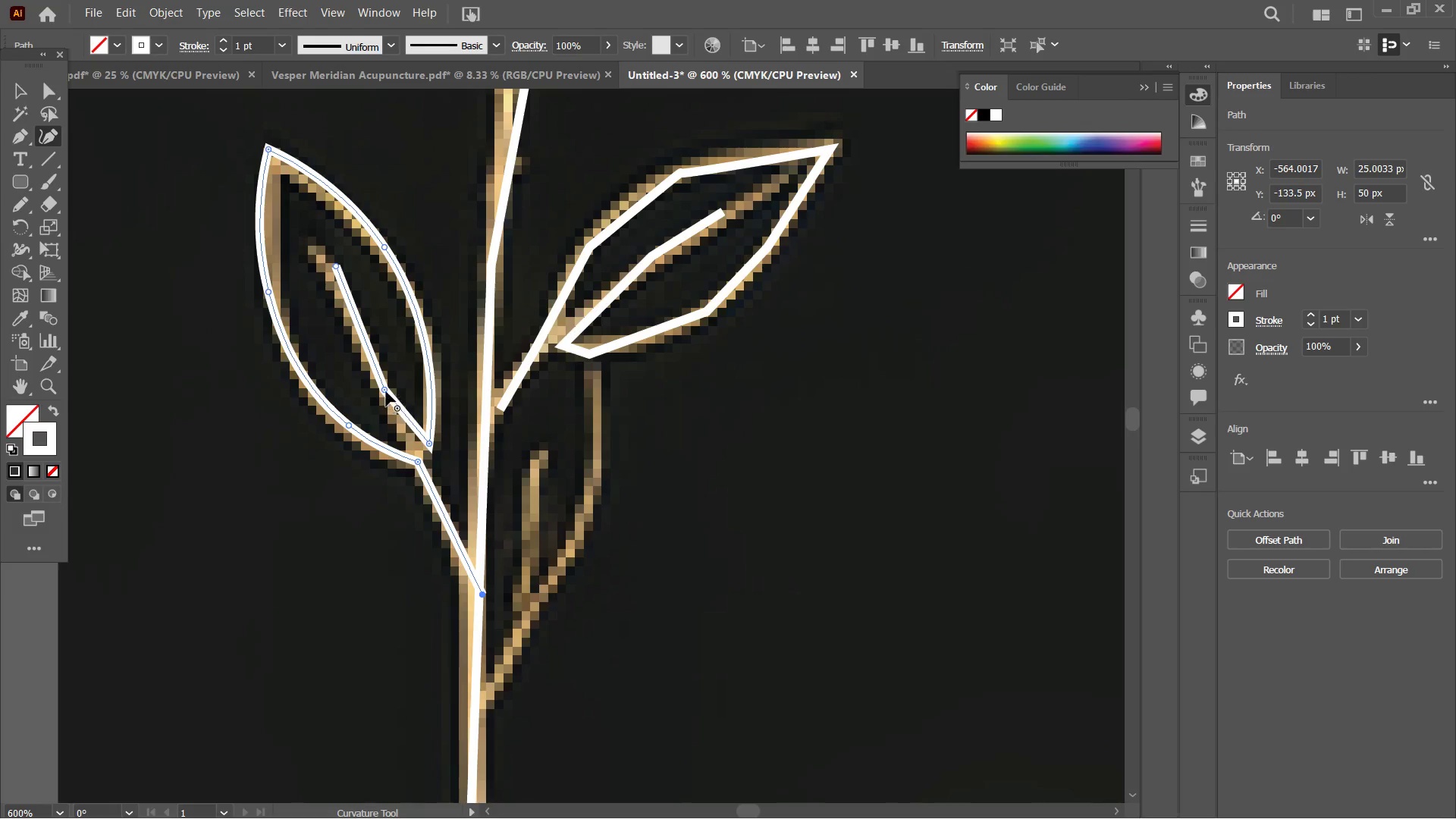 
left_click([385, 391])
 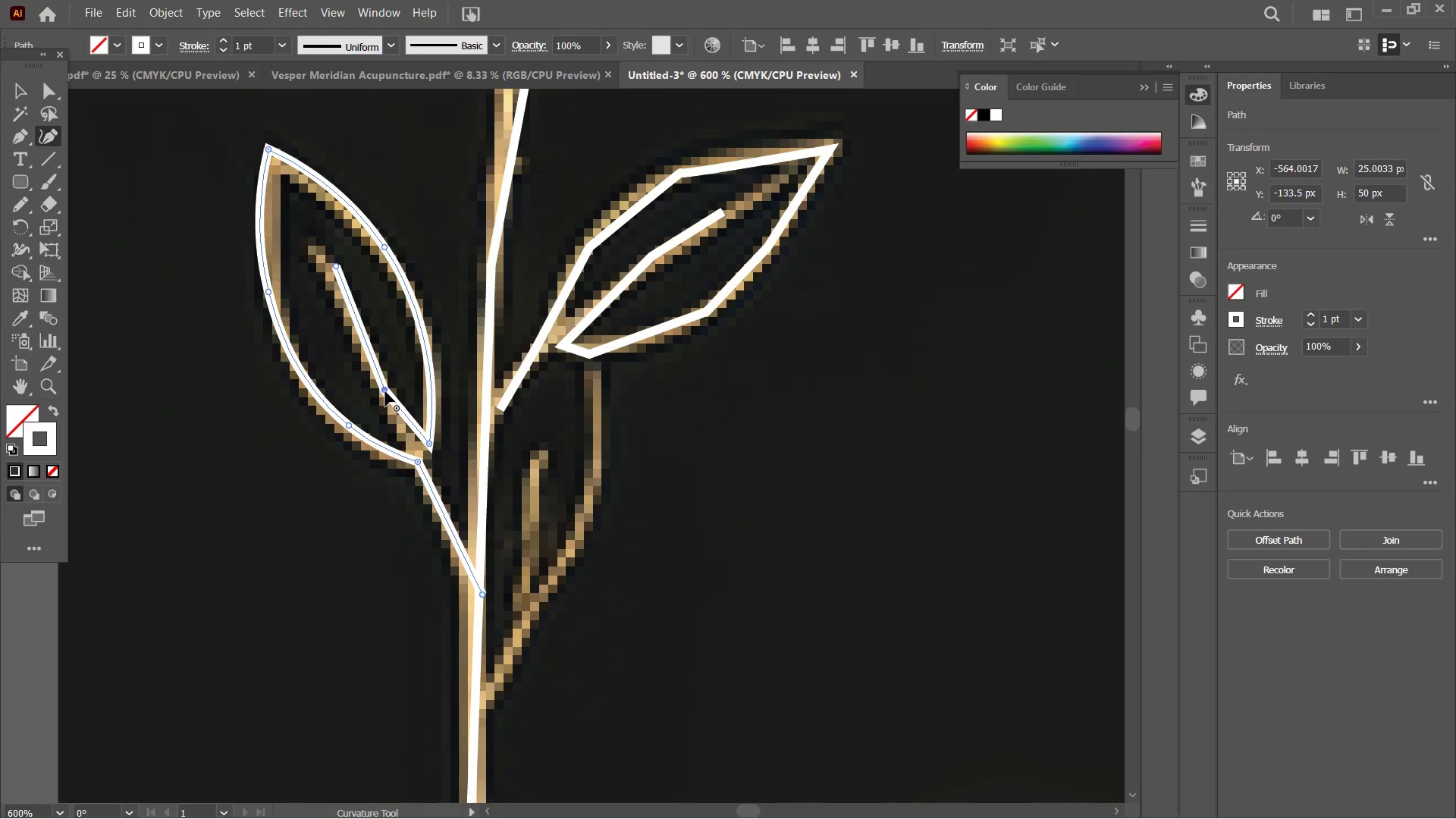 
key(Backspace)
 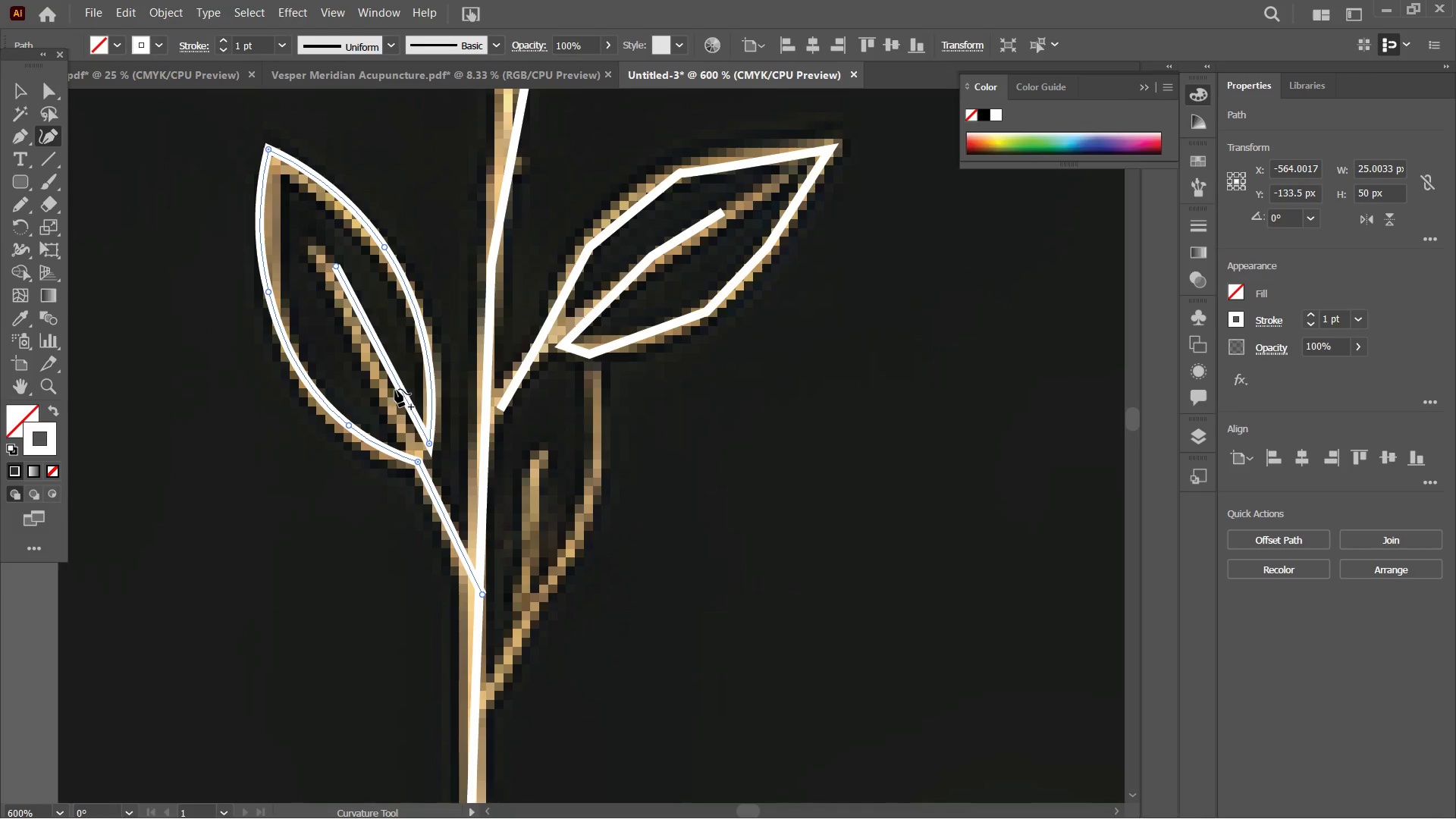 
left_click_drag(start_coordinate=[395, 389], to_coordinate=[381, 401])
 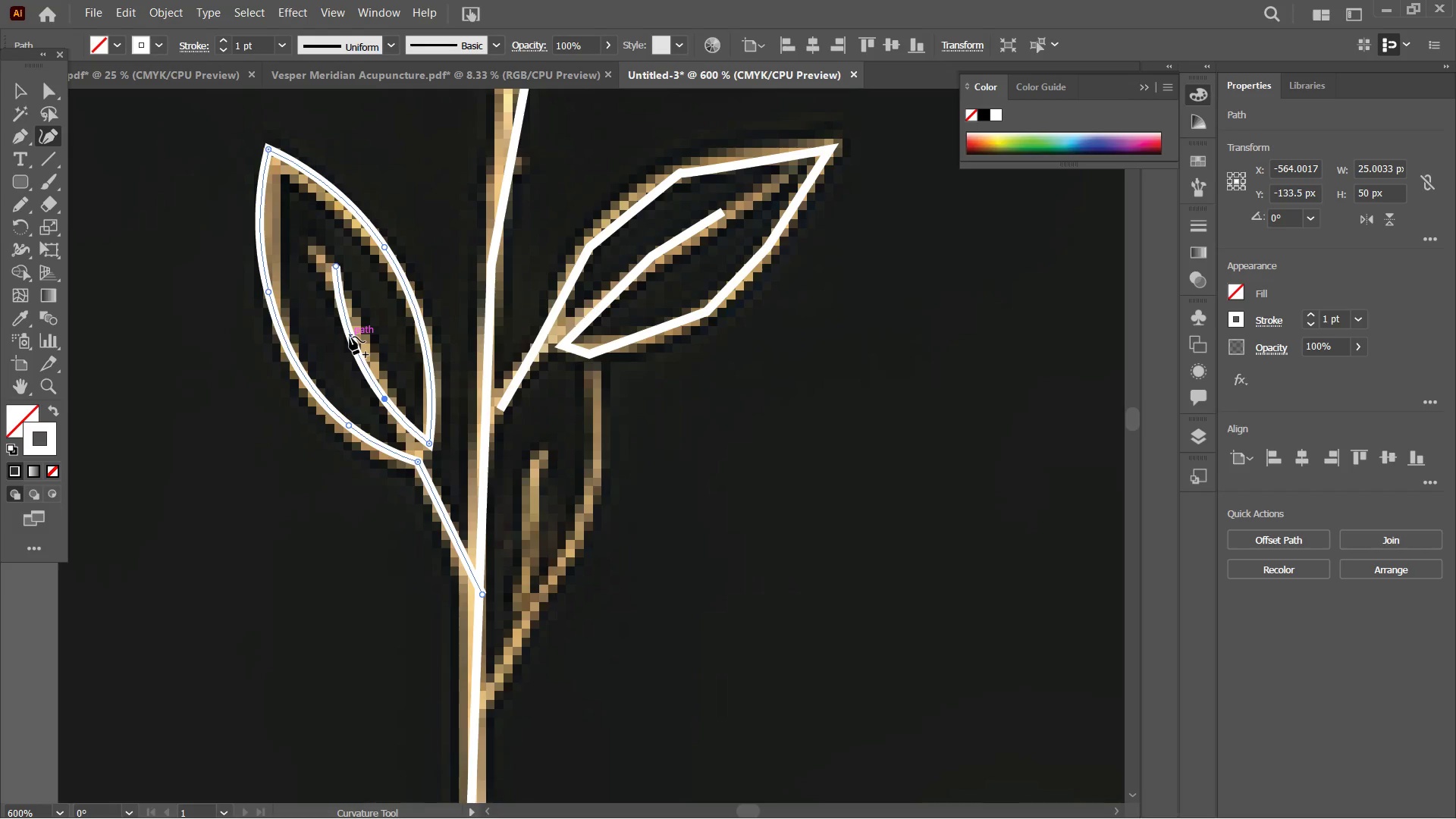 
left_click_drag(start_coordinate=[352, 337], to_coordinate=[372, 325])
 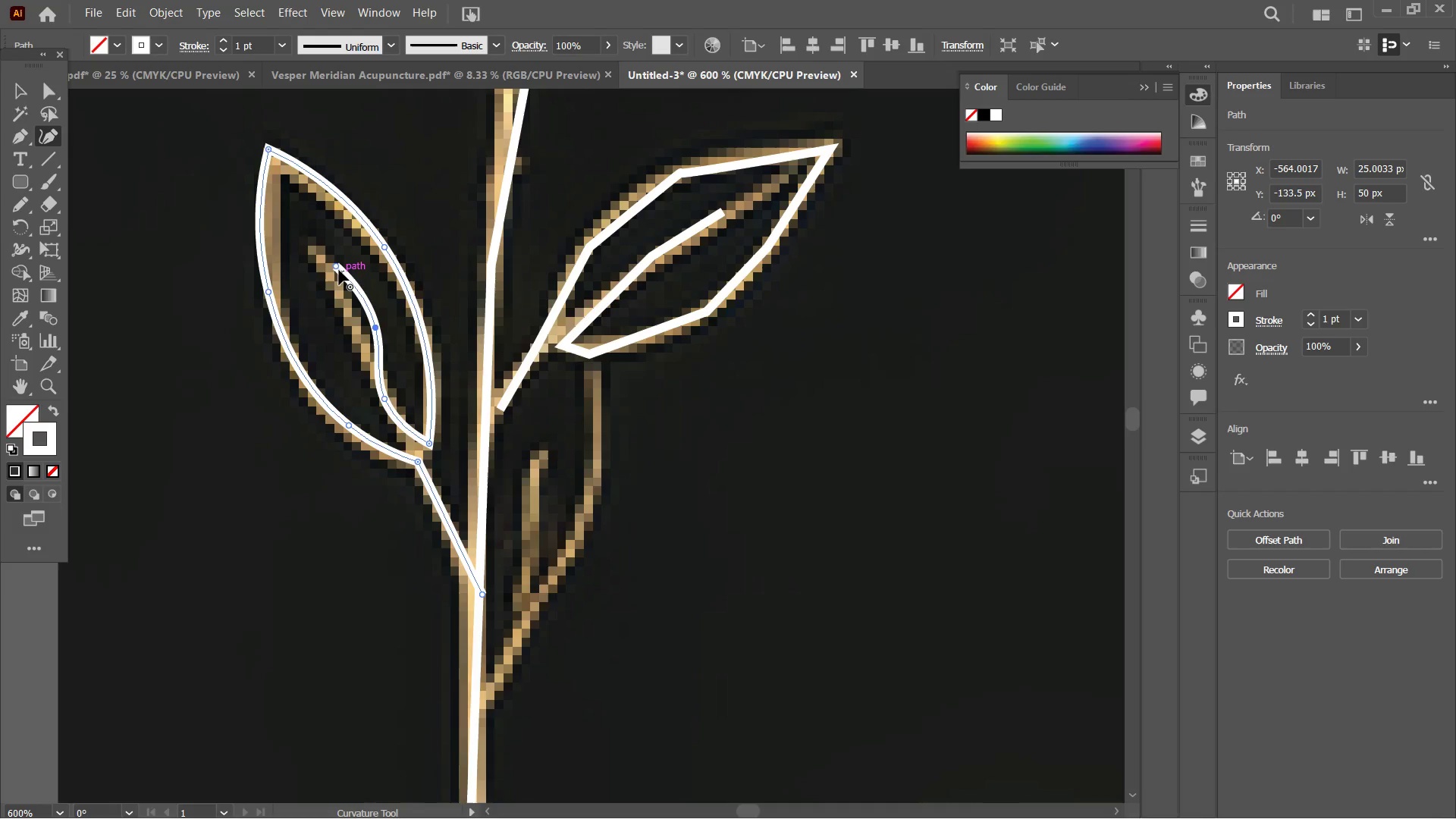 
left_click_drag(start_coordinate=[336, 264], to_coordinate=[314, 243])
 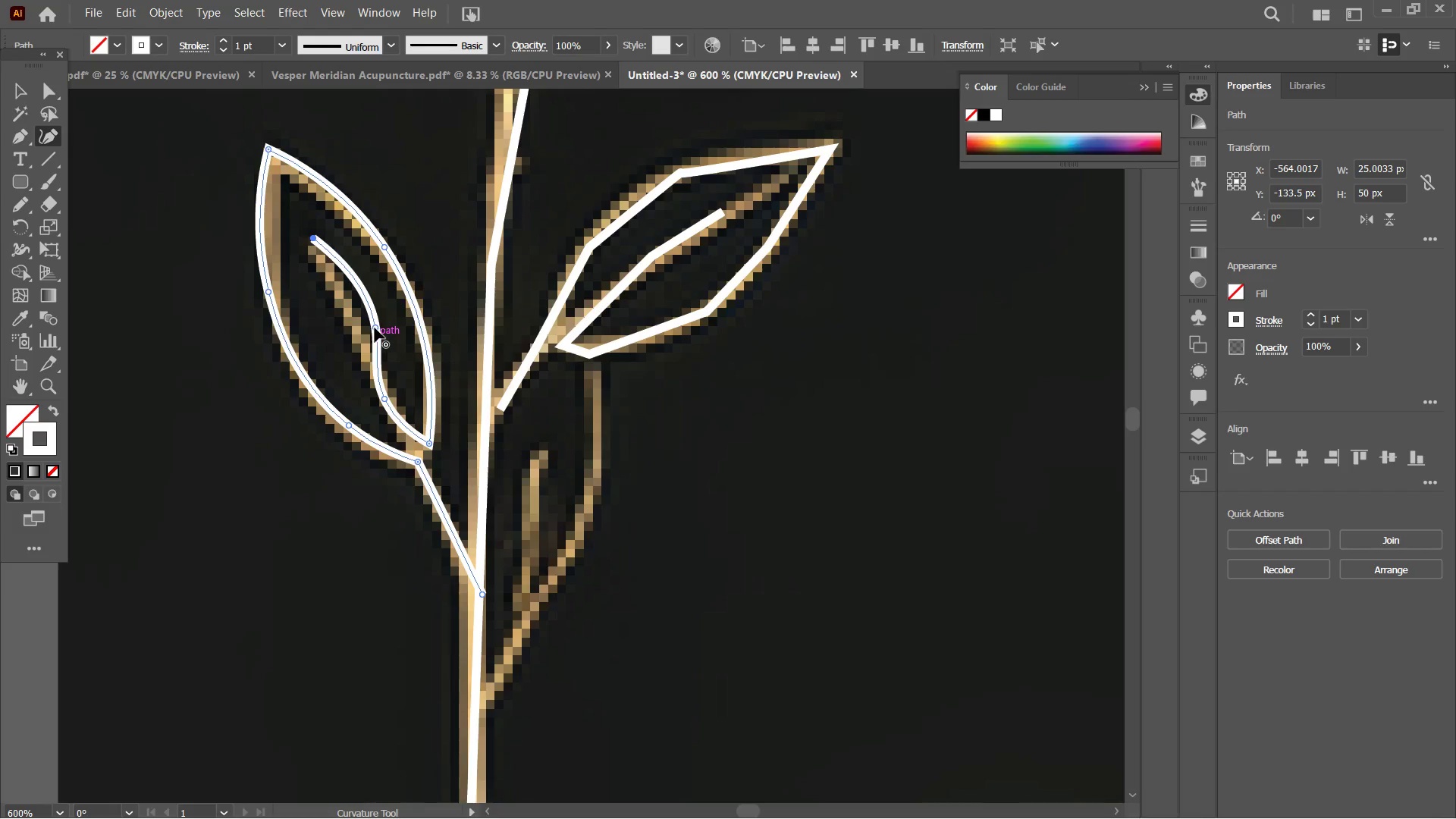 
left_click_drag(start_coordinate=[375, 328], to_coordinate=[364, 330])
 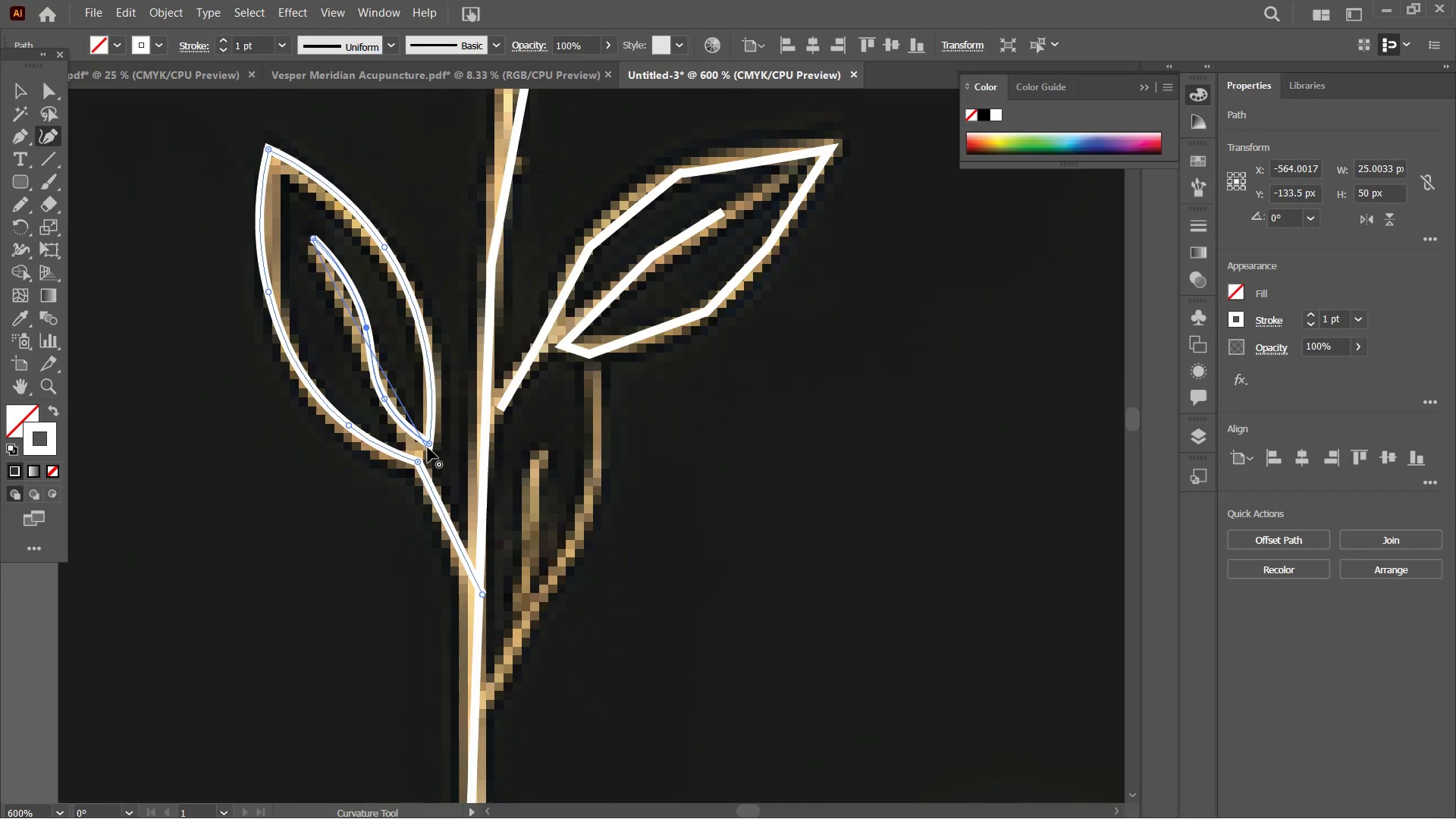 
left_click_drag(start_coordinate=[428, 444], to_coordinate=[419, 463])
 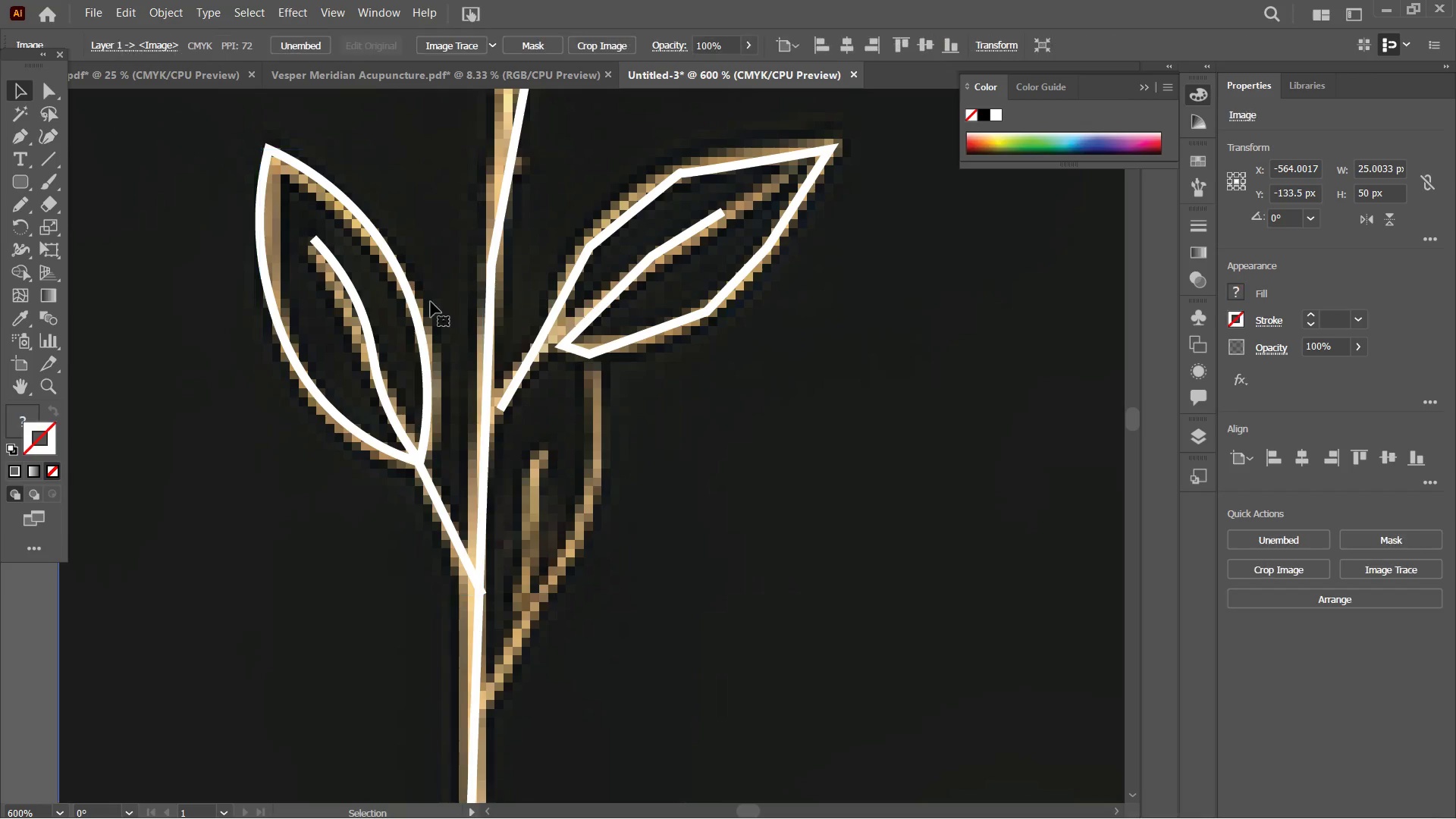 
left_click([544, 340])
 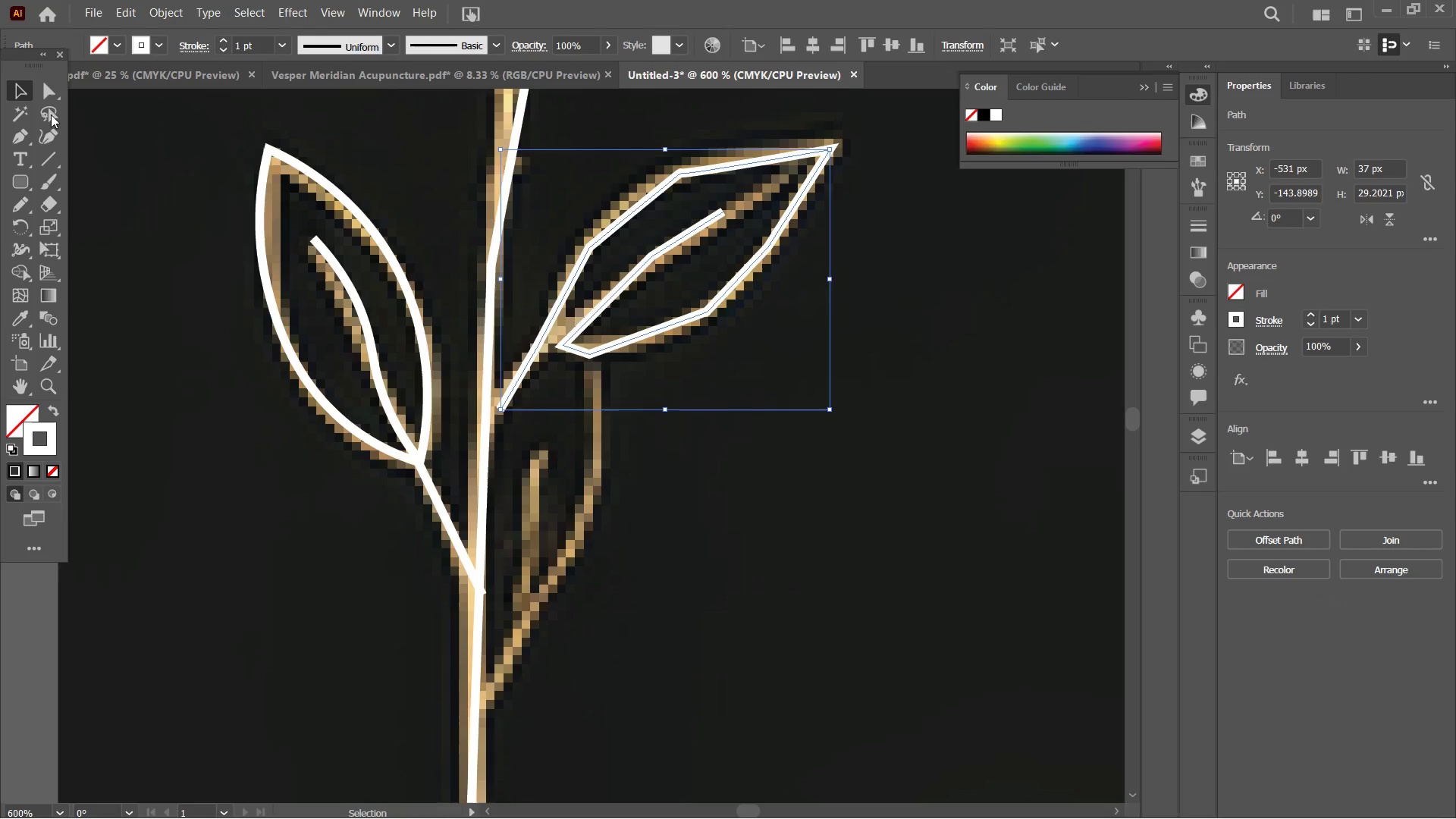 
left_click([51, 132])
 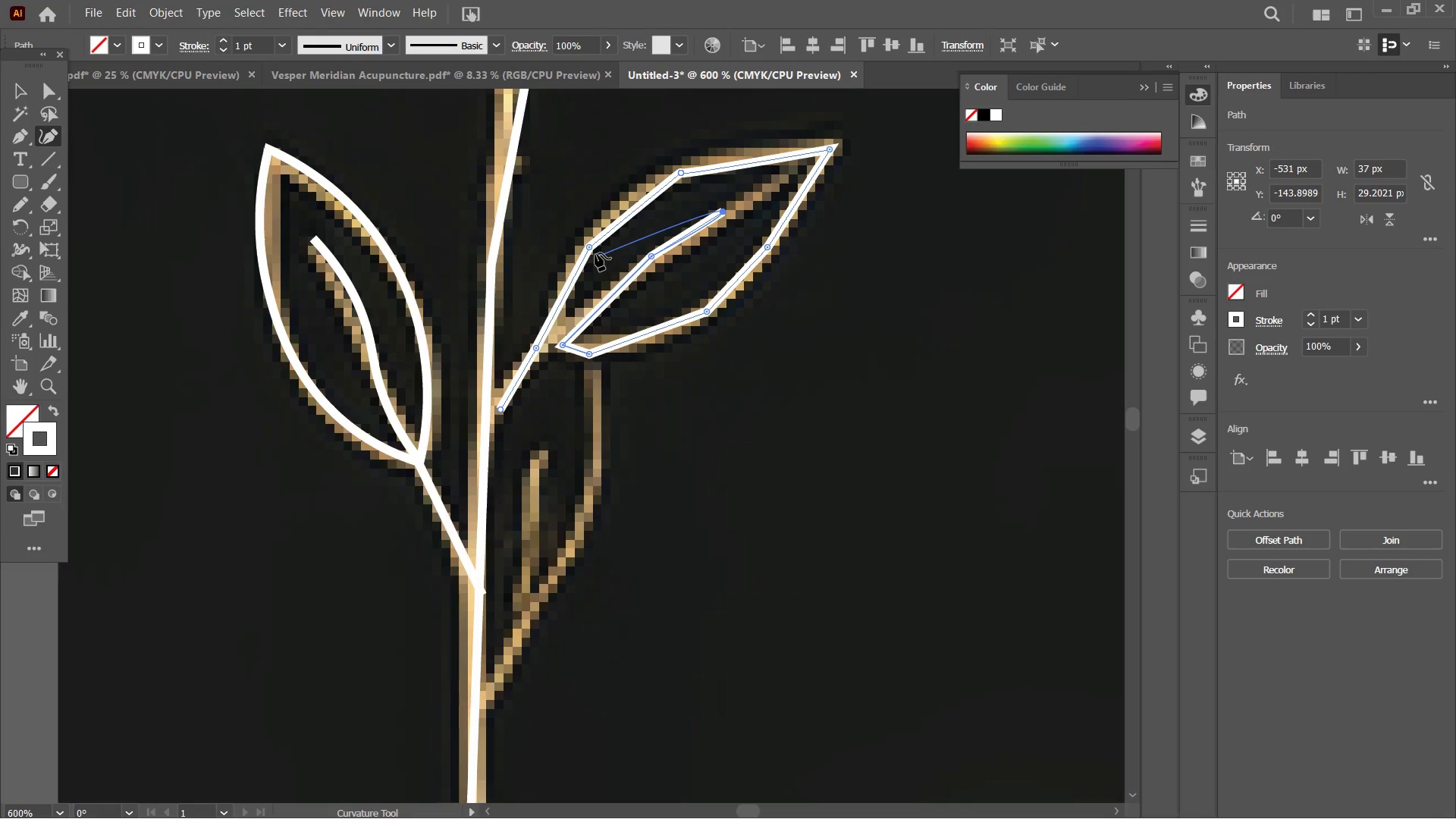 
left_click([590, 248])
 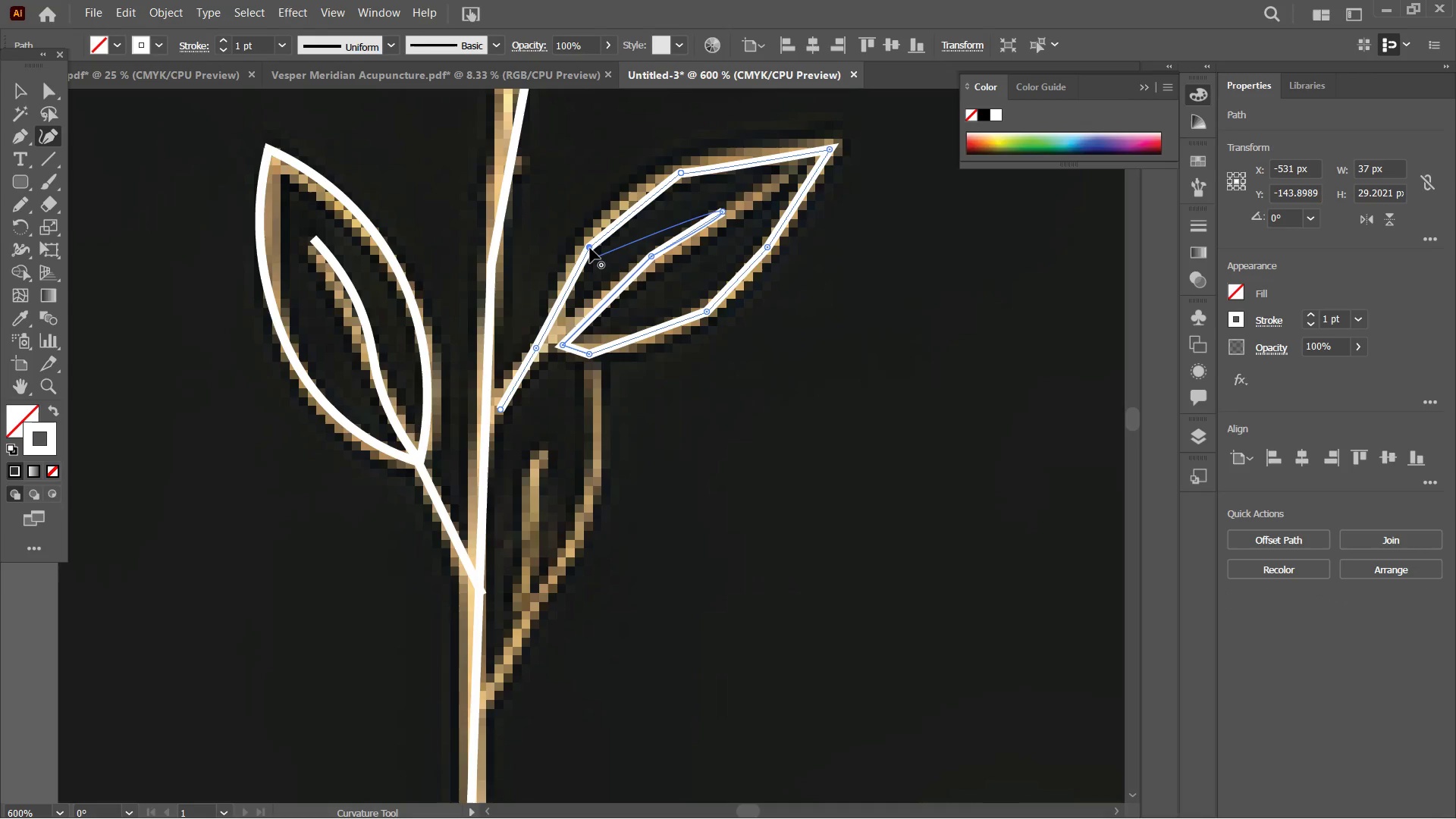 
key(Backspace)
 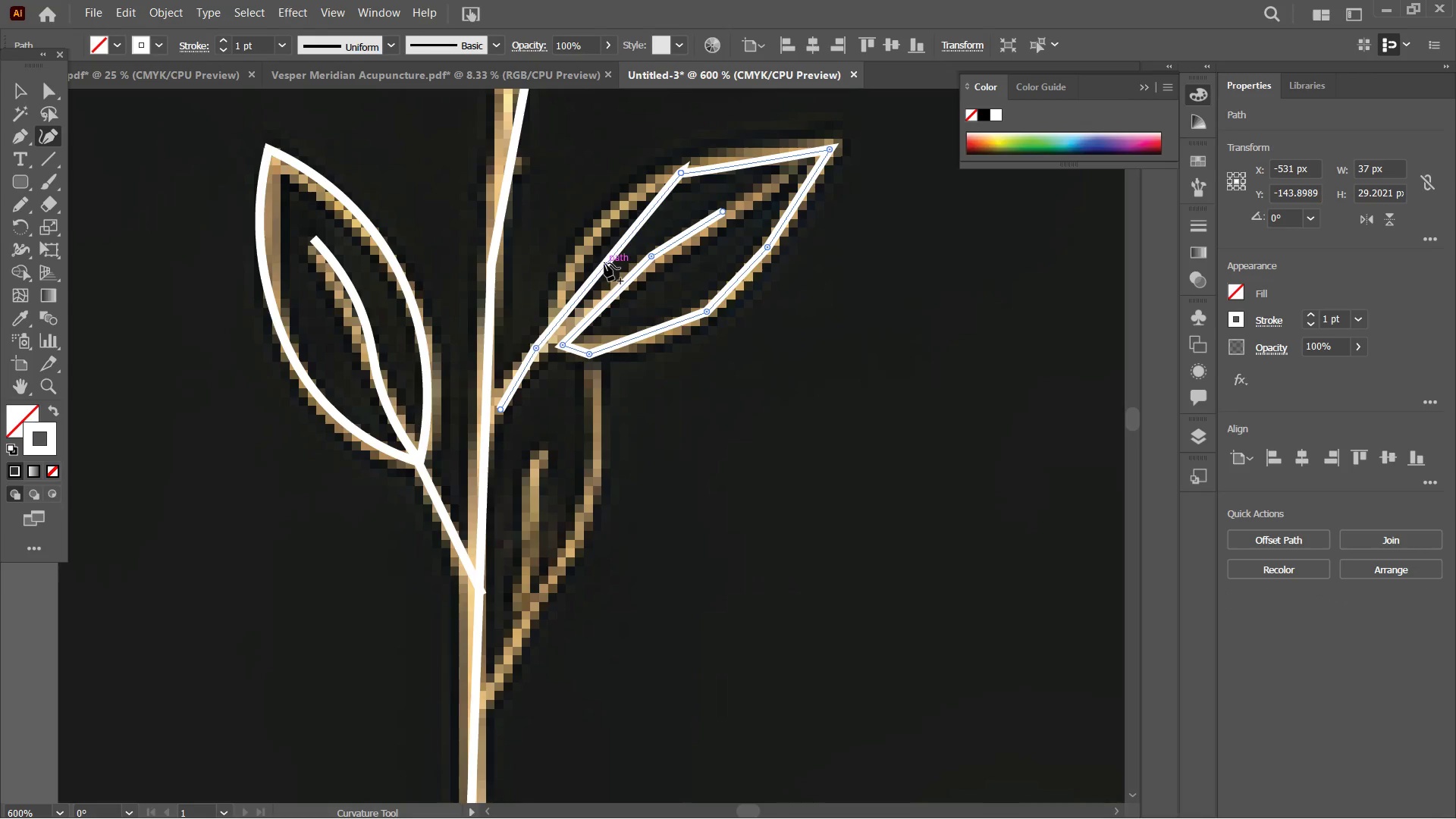 
left_click_drag(start_coordinate=[604, 264], to_coordinate=[583, 247])
 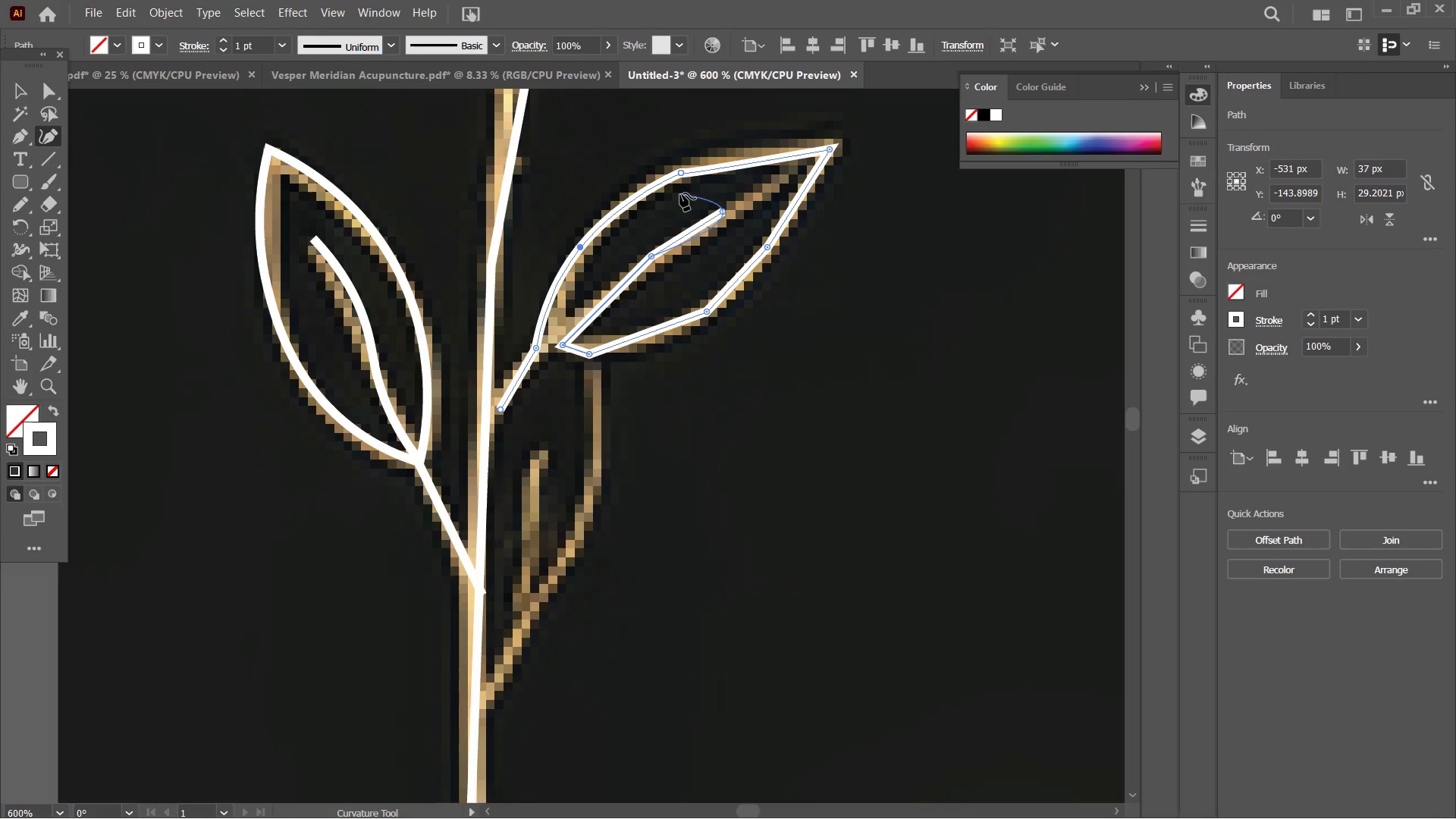 
left_click([678, 172])
 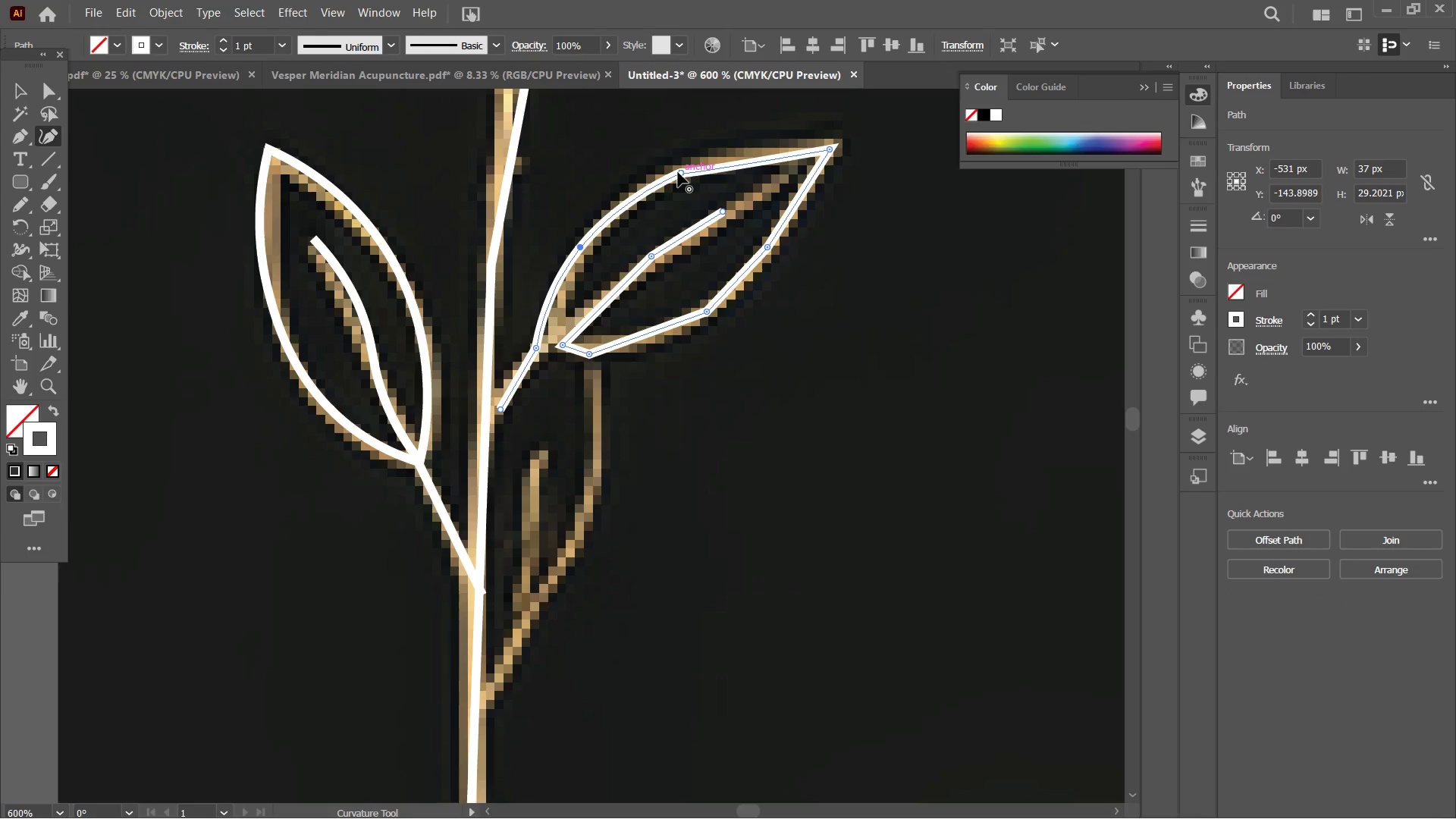 
key(Backspace)
 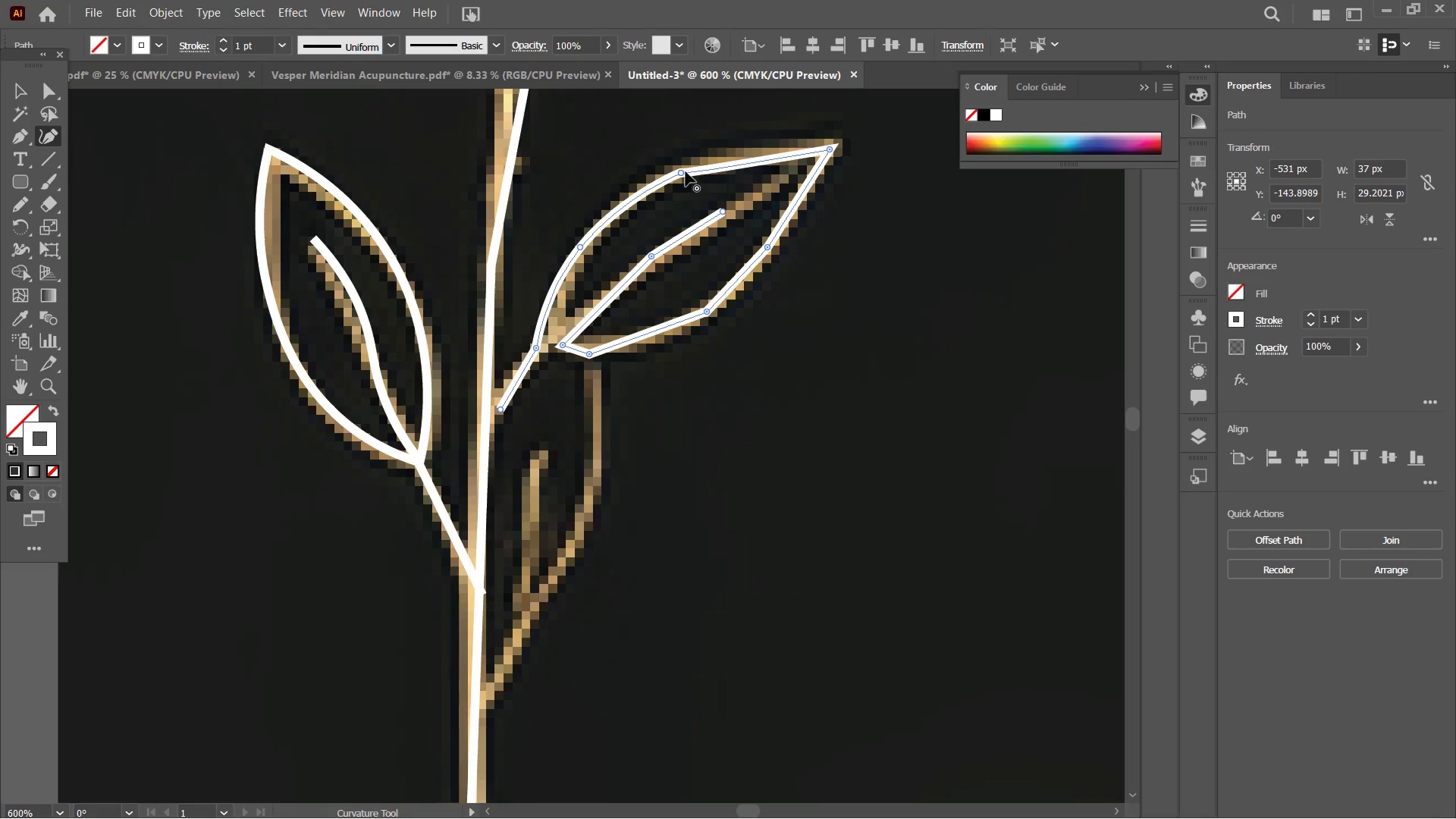 
left_click([685, 171])
 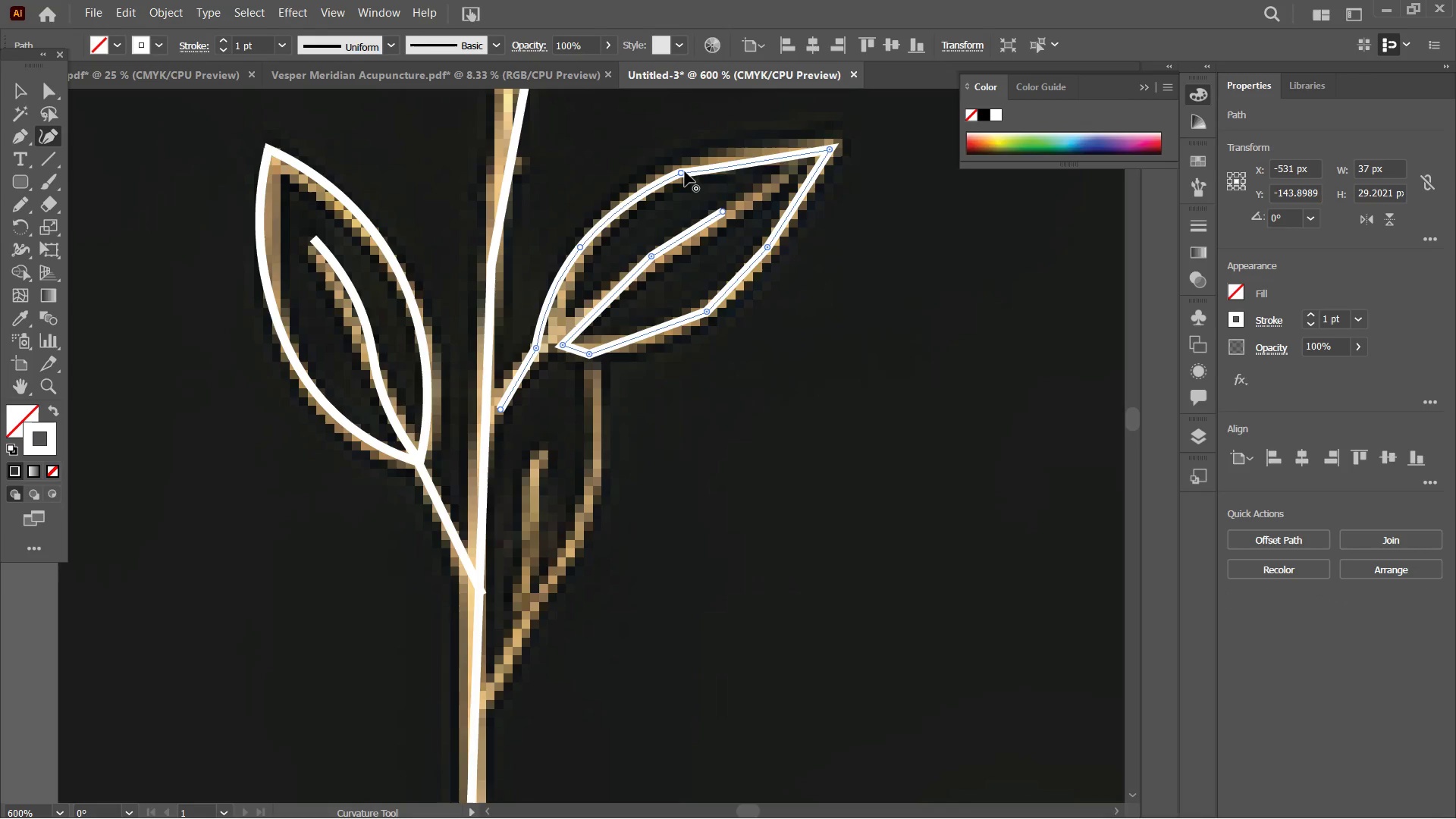 
key(Backspace)
 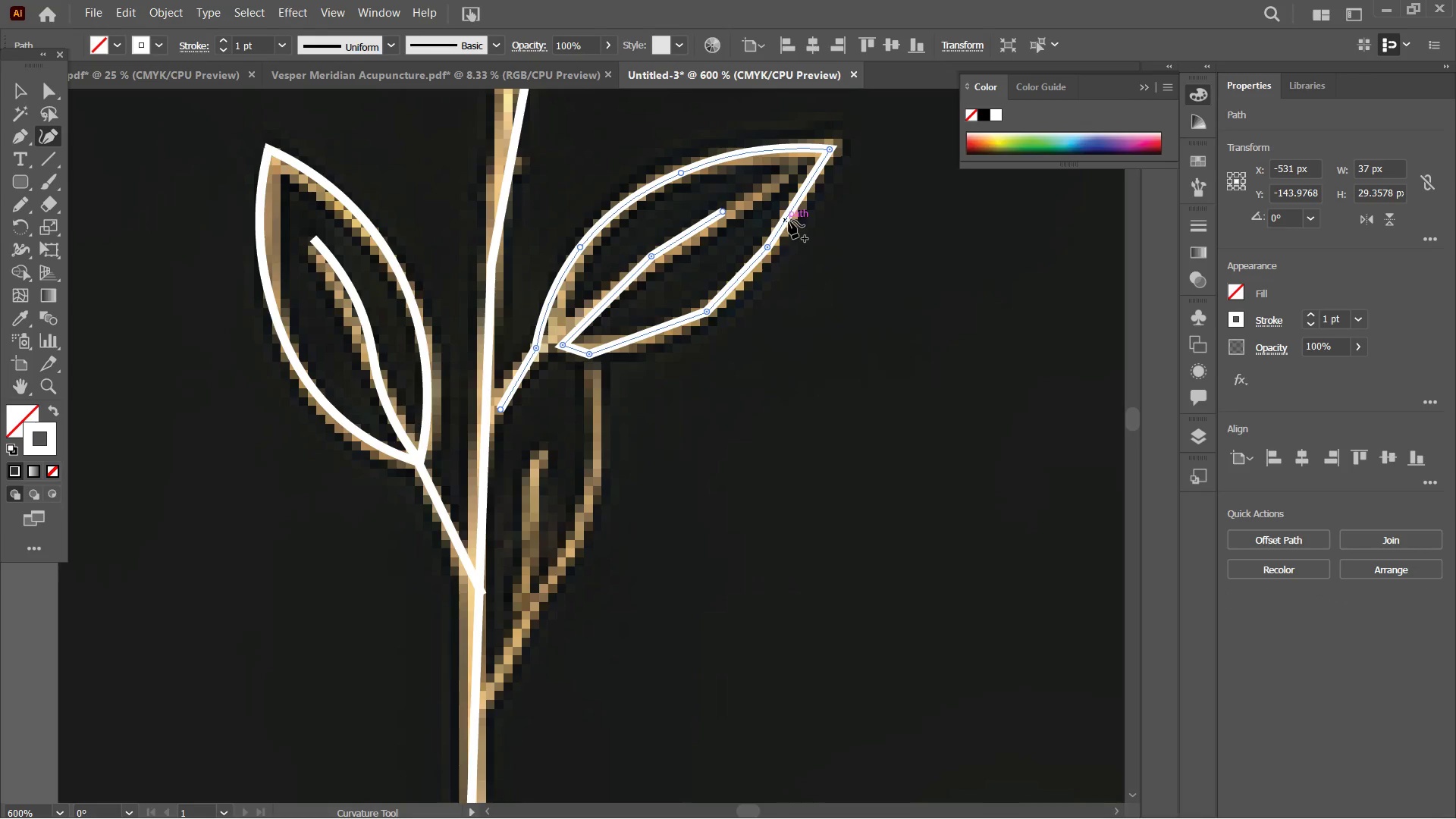 
left_click([770, 243])
 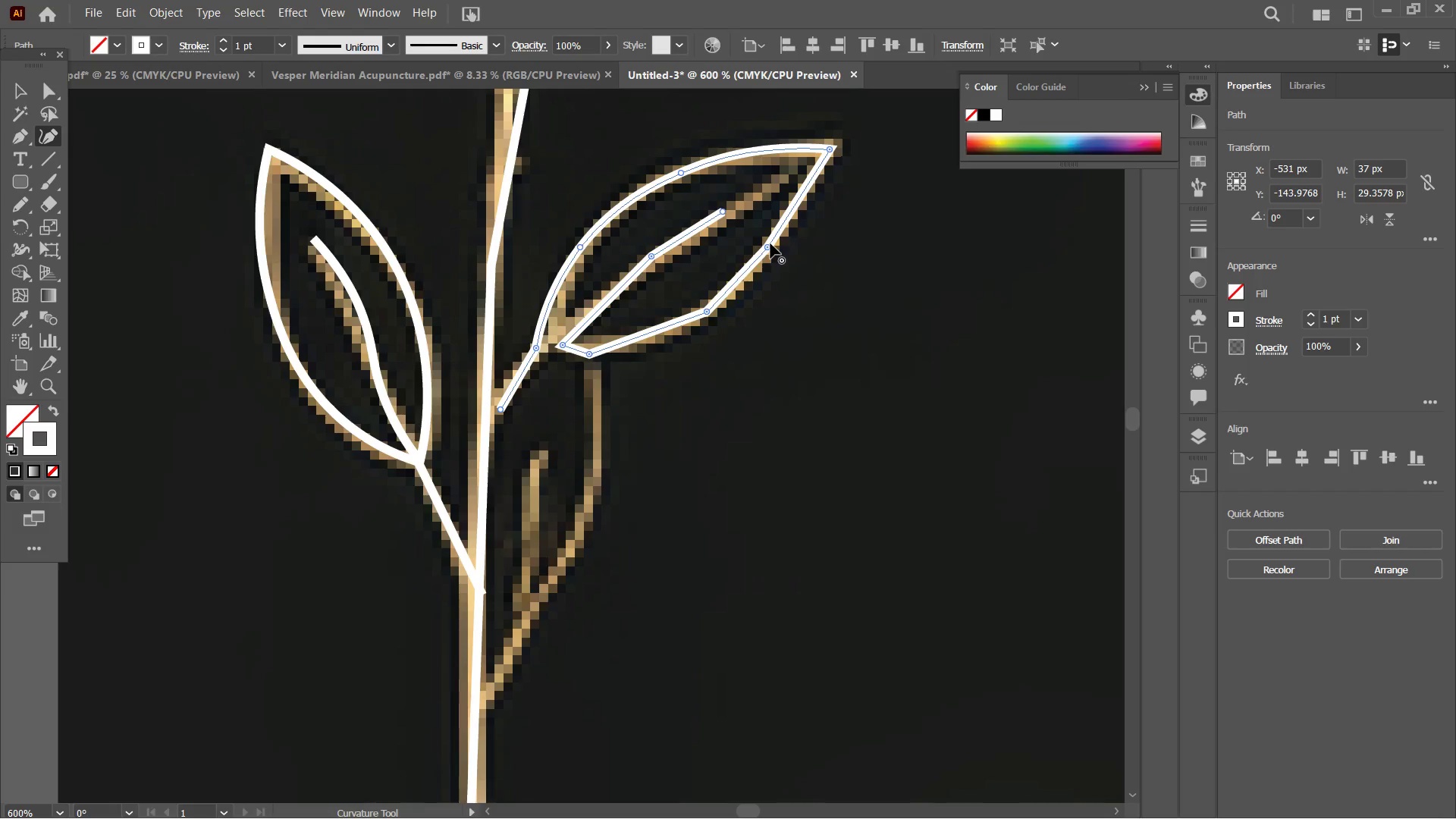 
key(Backspace)
 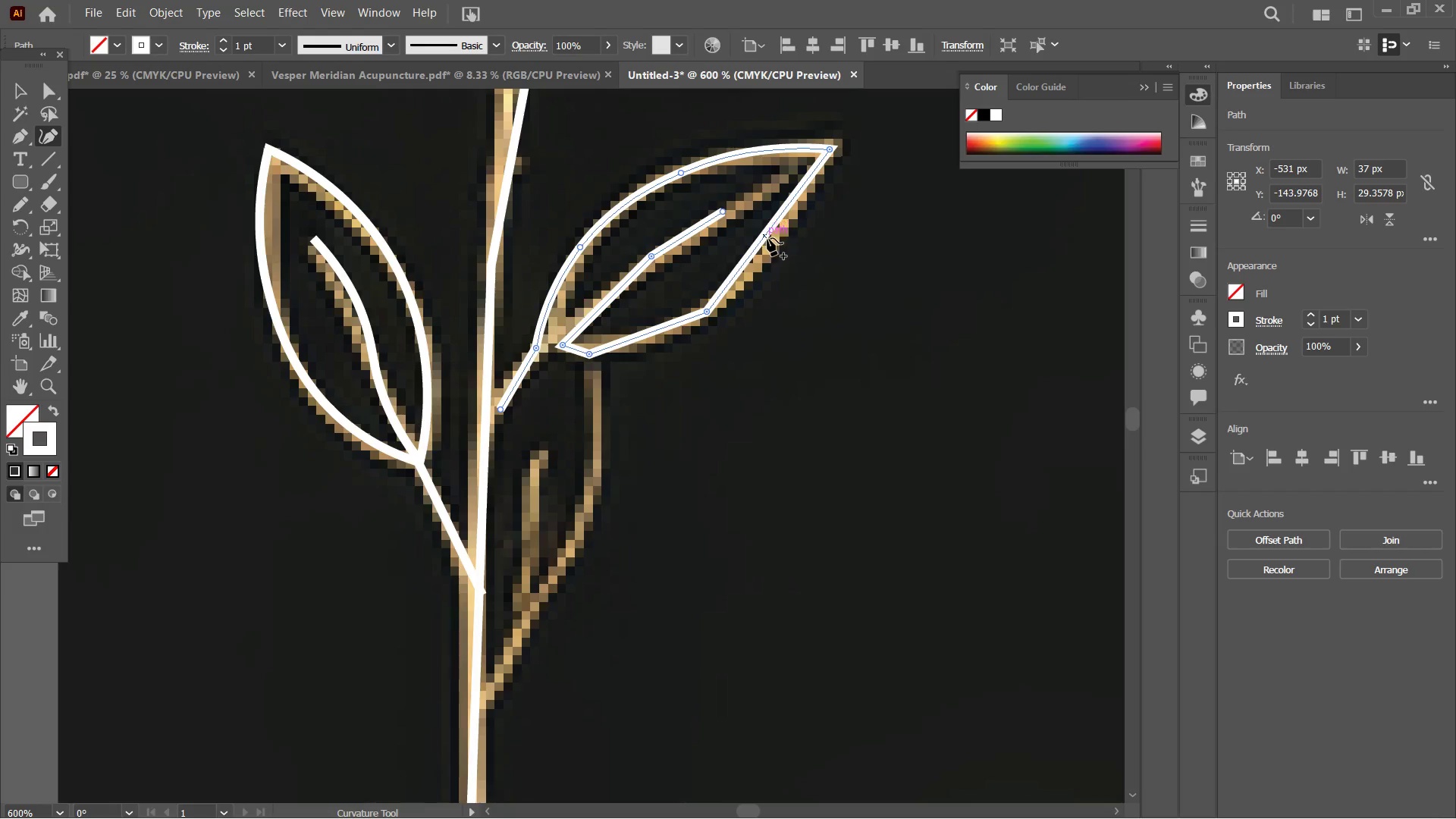 
left_click_drag(start_coordinate=[769, 232], to_coordinate=[774, 235])
 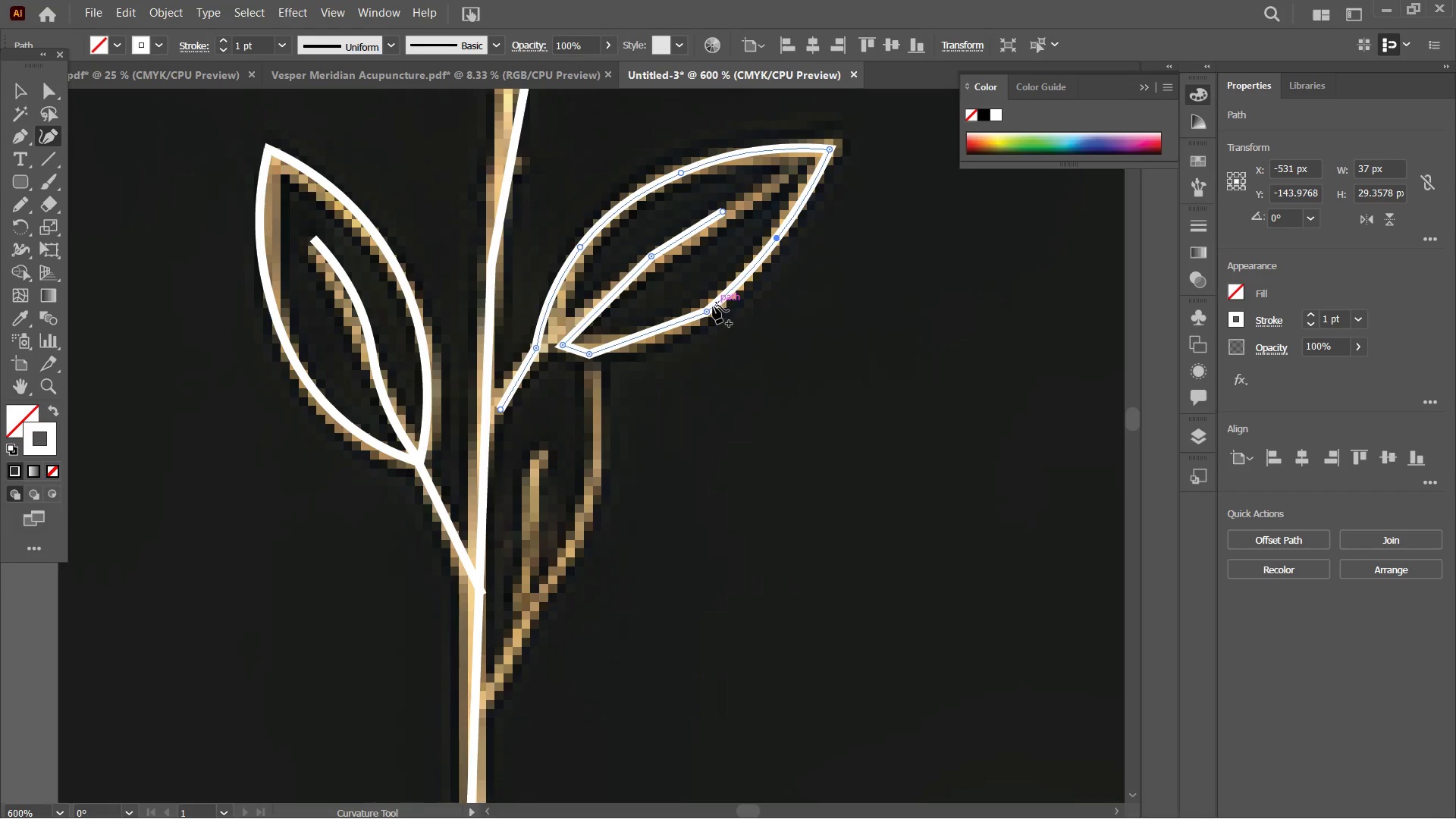 
left_click([709, 308])
 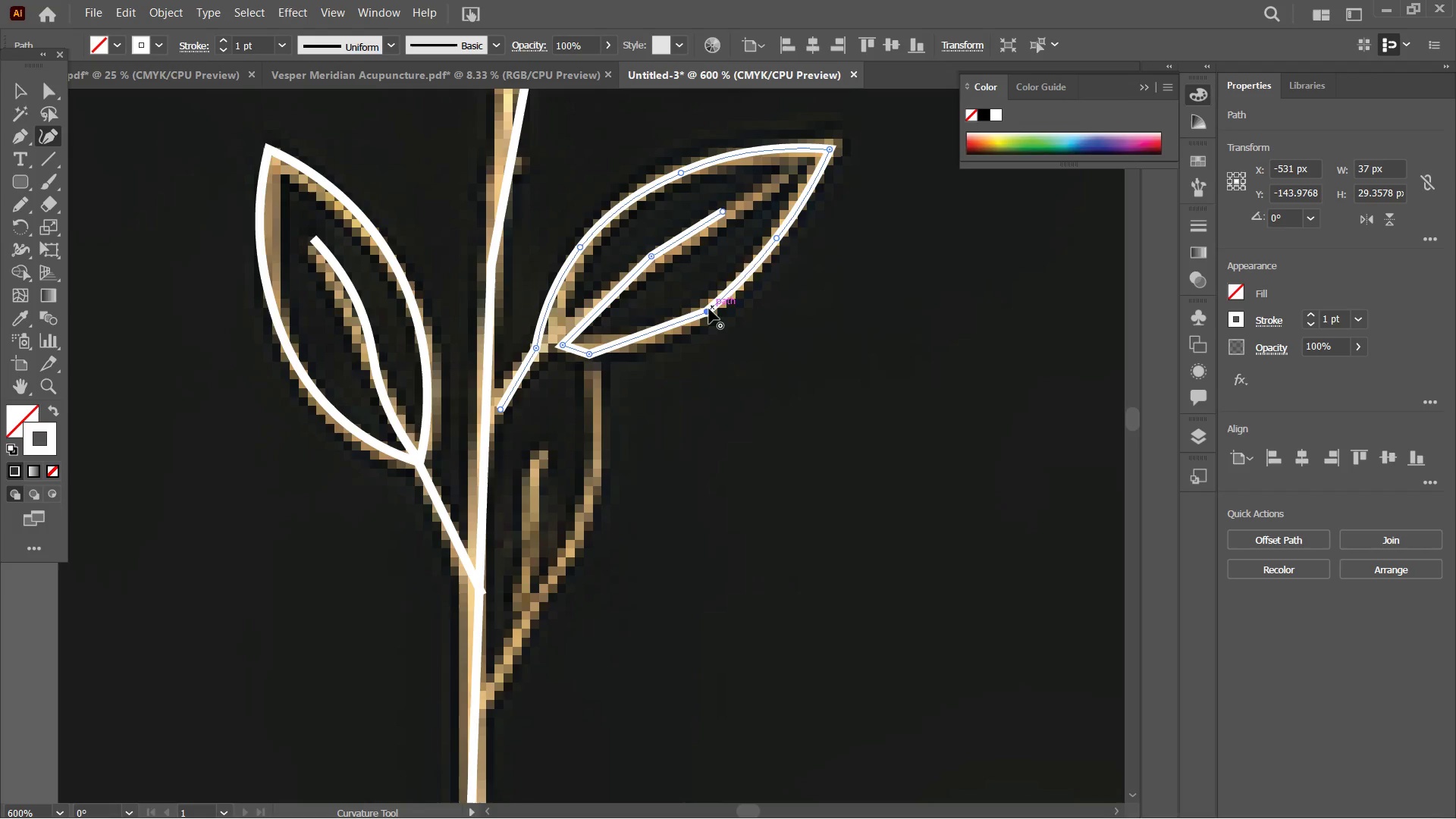 
key(Backspace)
 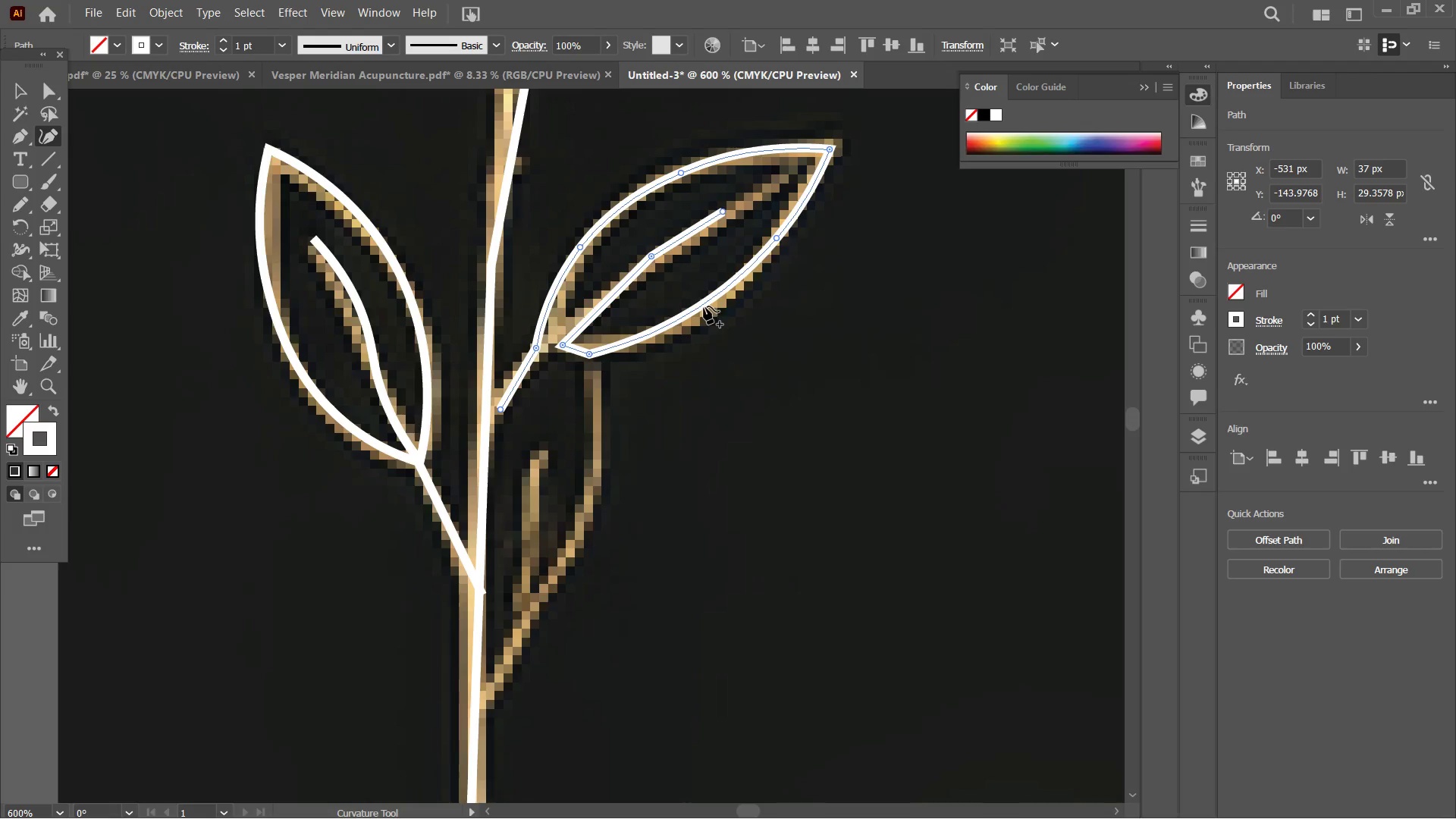 
left_click_drag(start_coordinate=[703, 307], to_coordinate=[711, 329])
 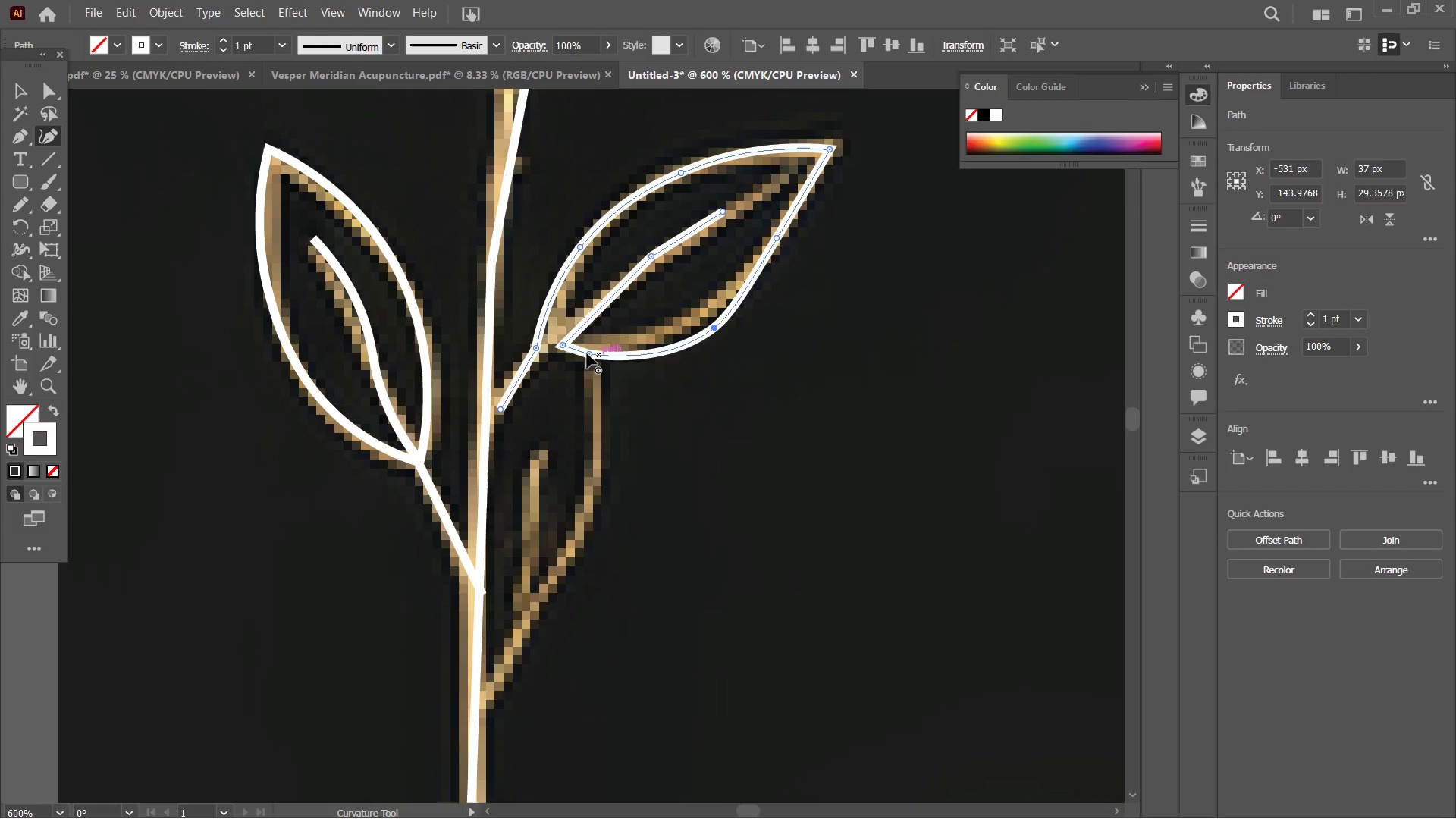 
key(Backspace)
 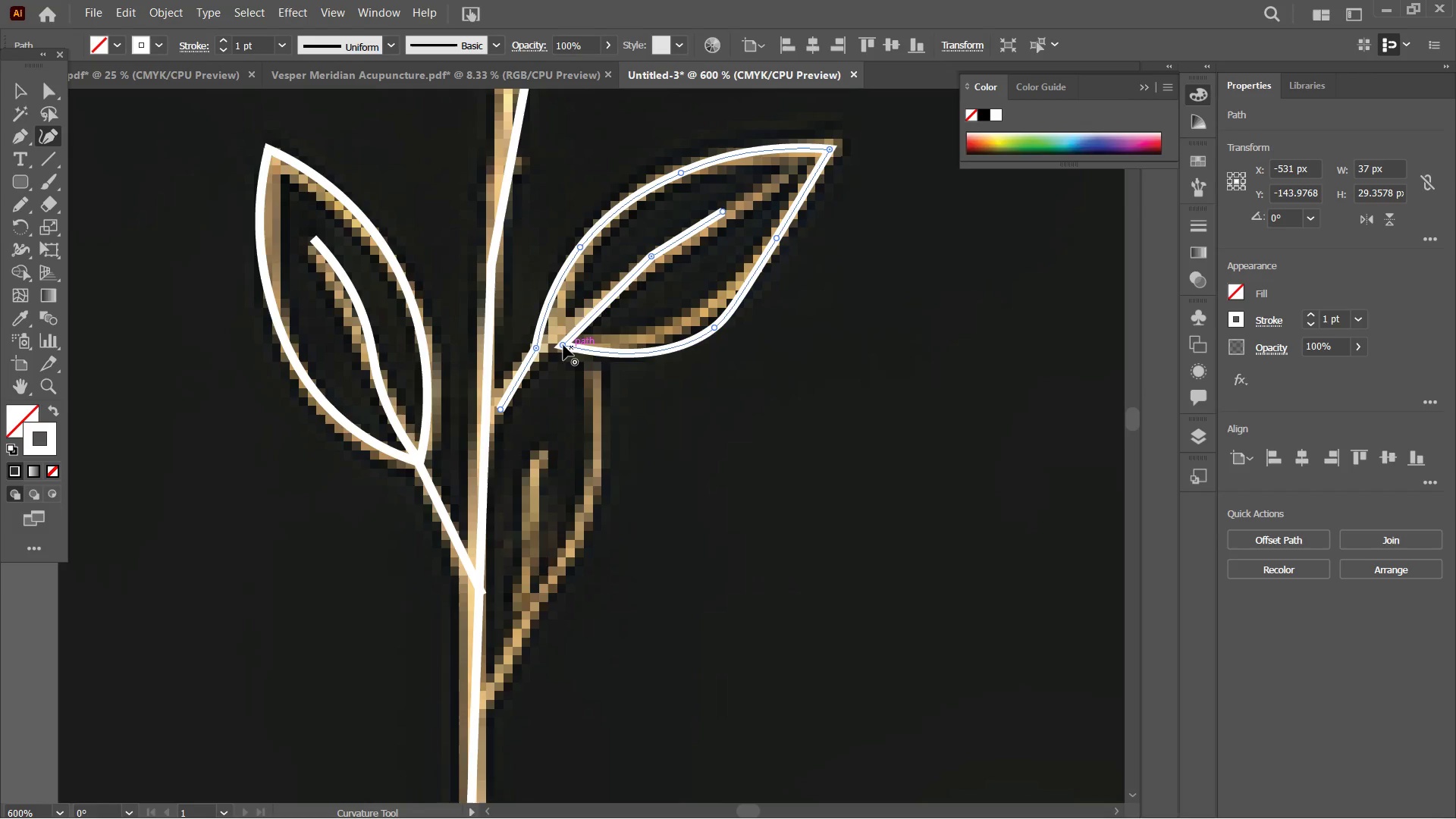 
left_click_drag(start_coordinate=[564, 345], to_coordinate=[544, 348])
 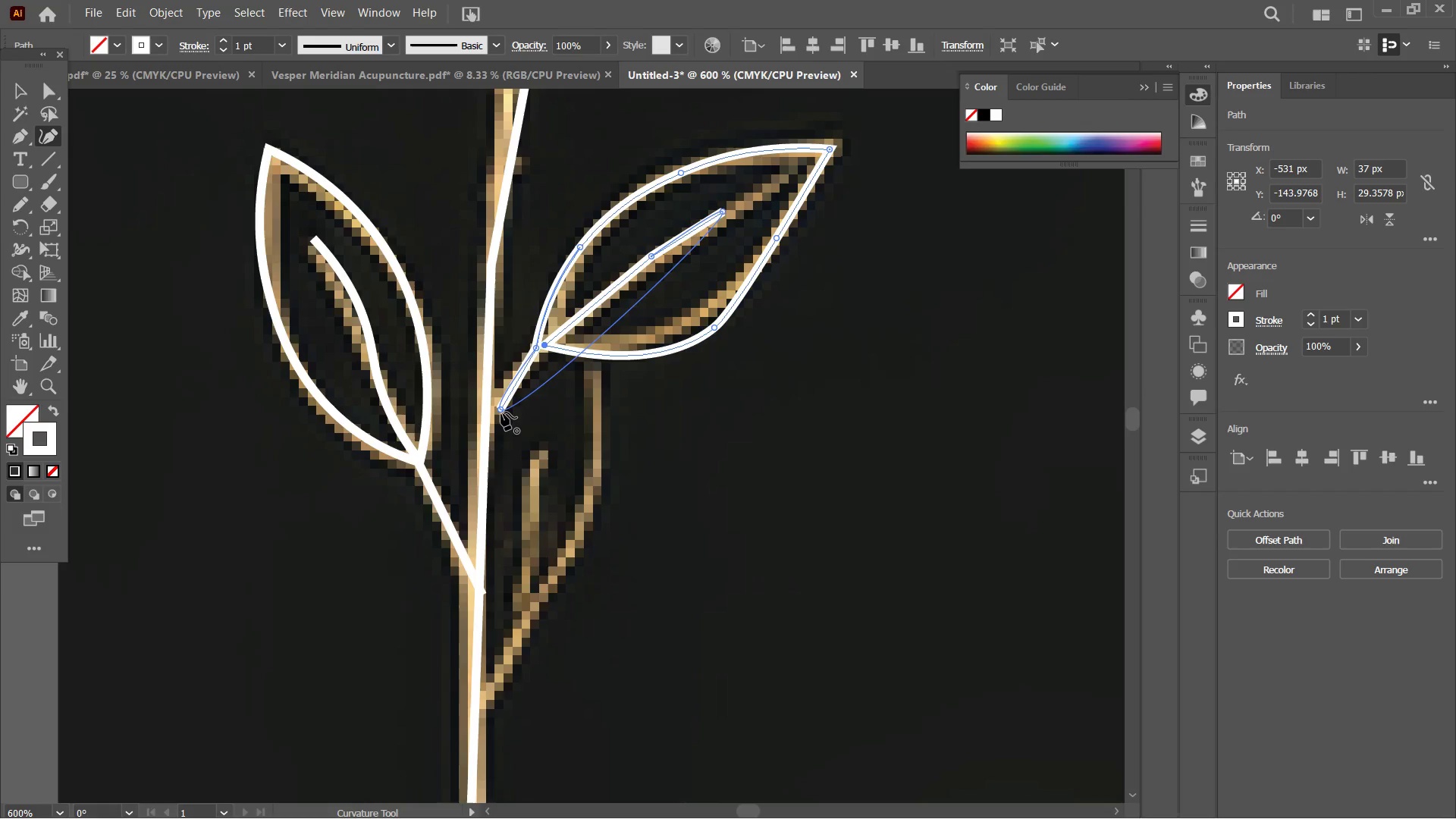 
left_click_drag(start_coordinate=[500, 411], to_coordinate=[486, 431])
 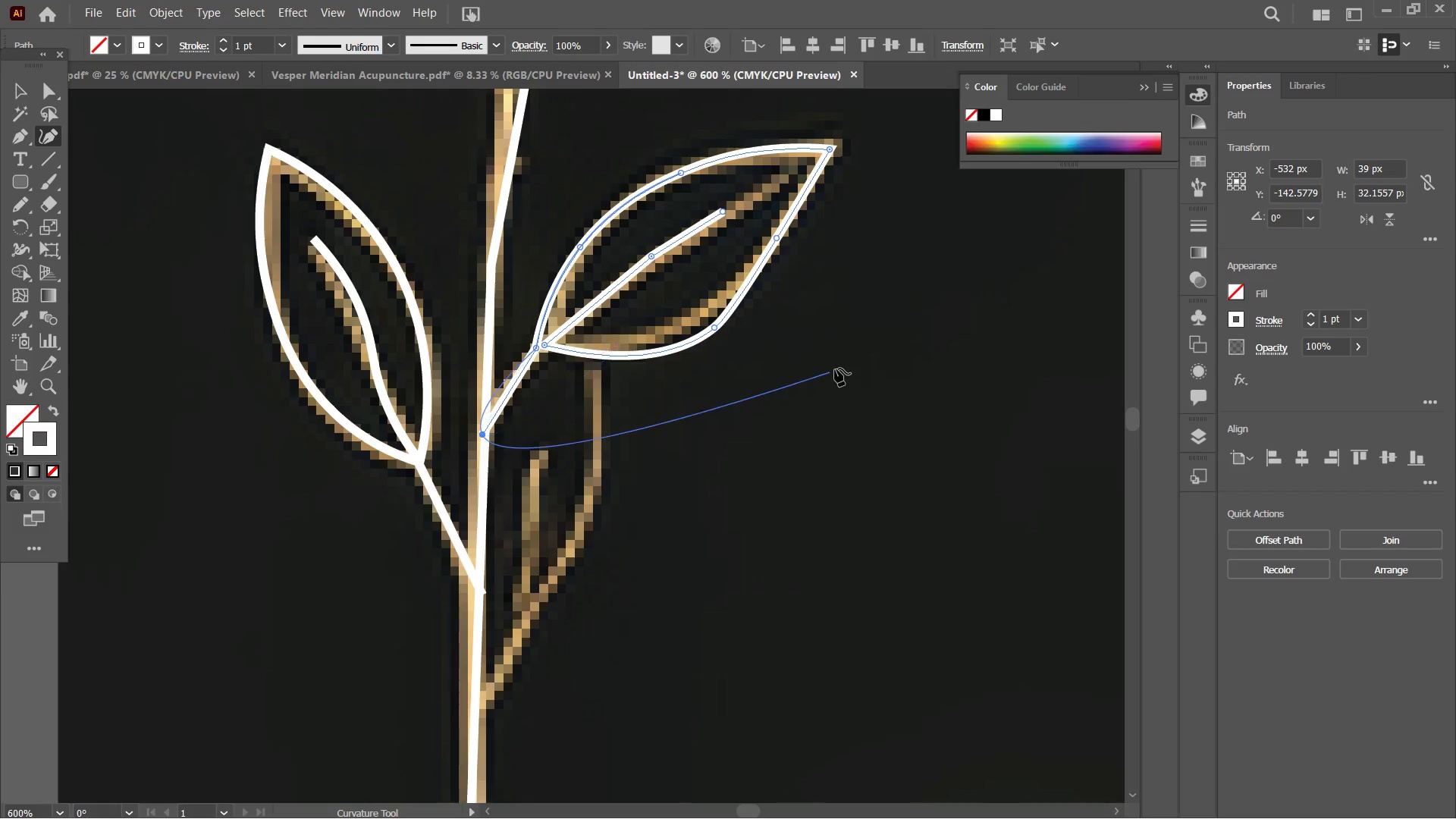 
scroll: coordinate [811, 363], scroll_direction: up, amount: 7.0
 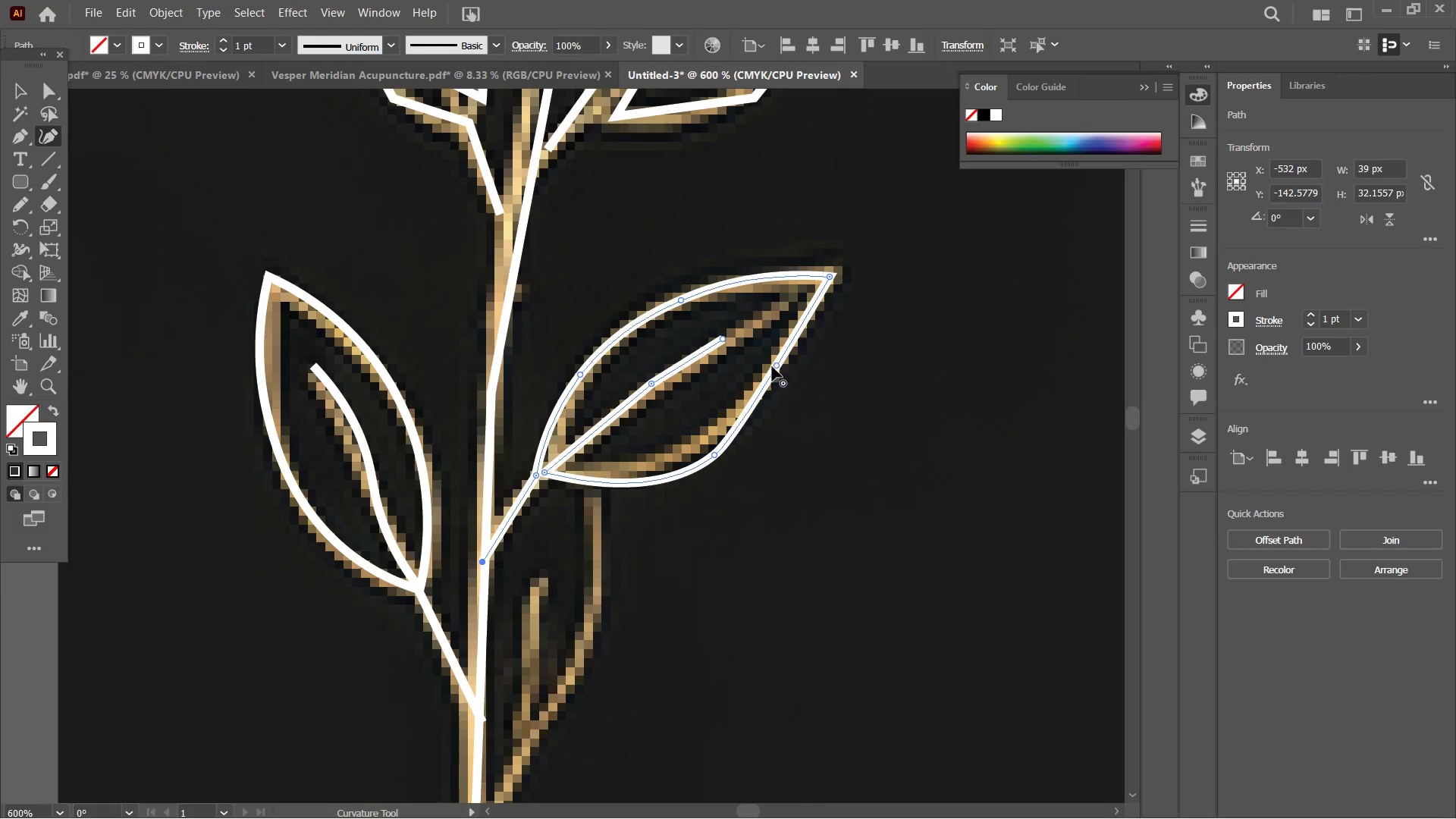 
left_click_drag(start_coordinate=[777, 365], to_coordinate=[770, 358])
 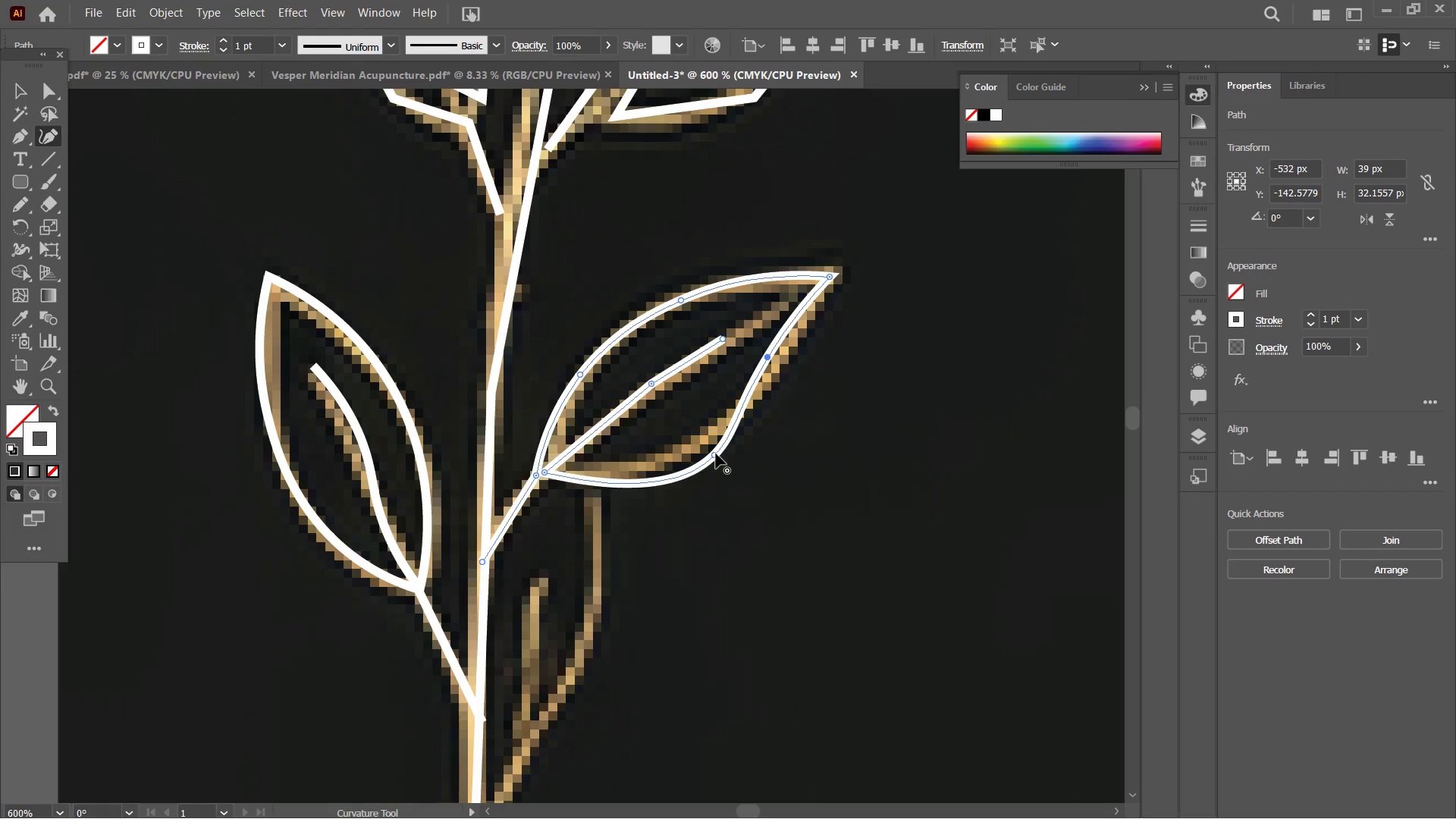 
left_click_drag(start_coordinate=[717, 454], to_coordinate=[713, 443])
 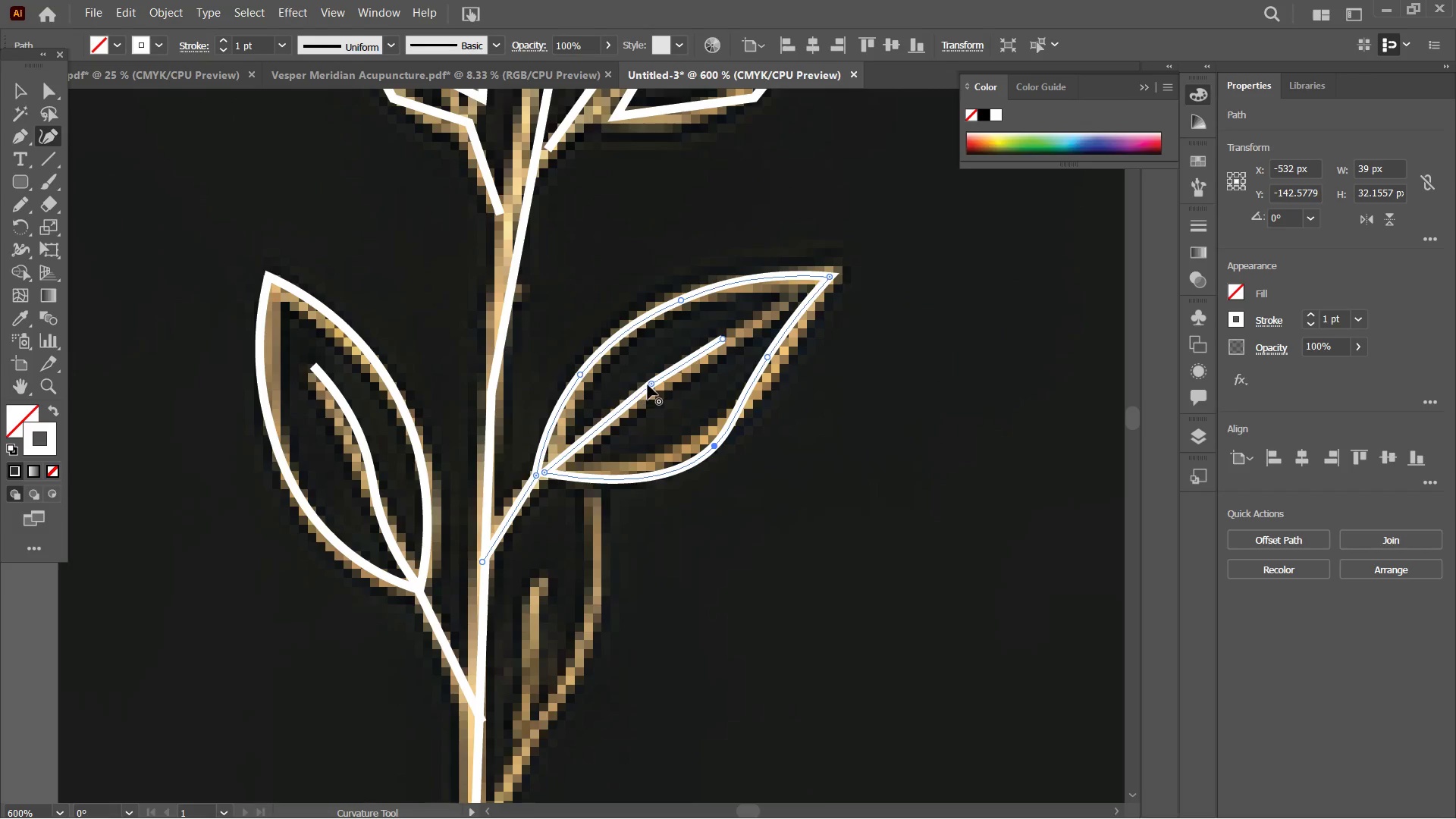 
left_click([649, 384])
 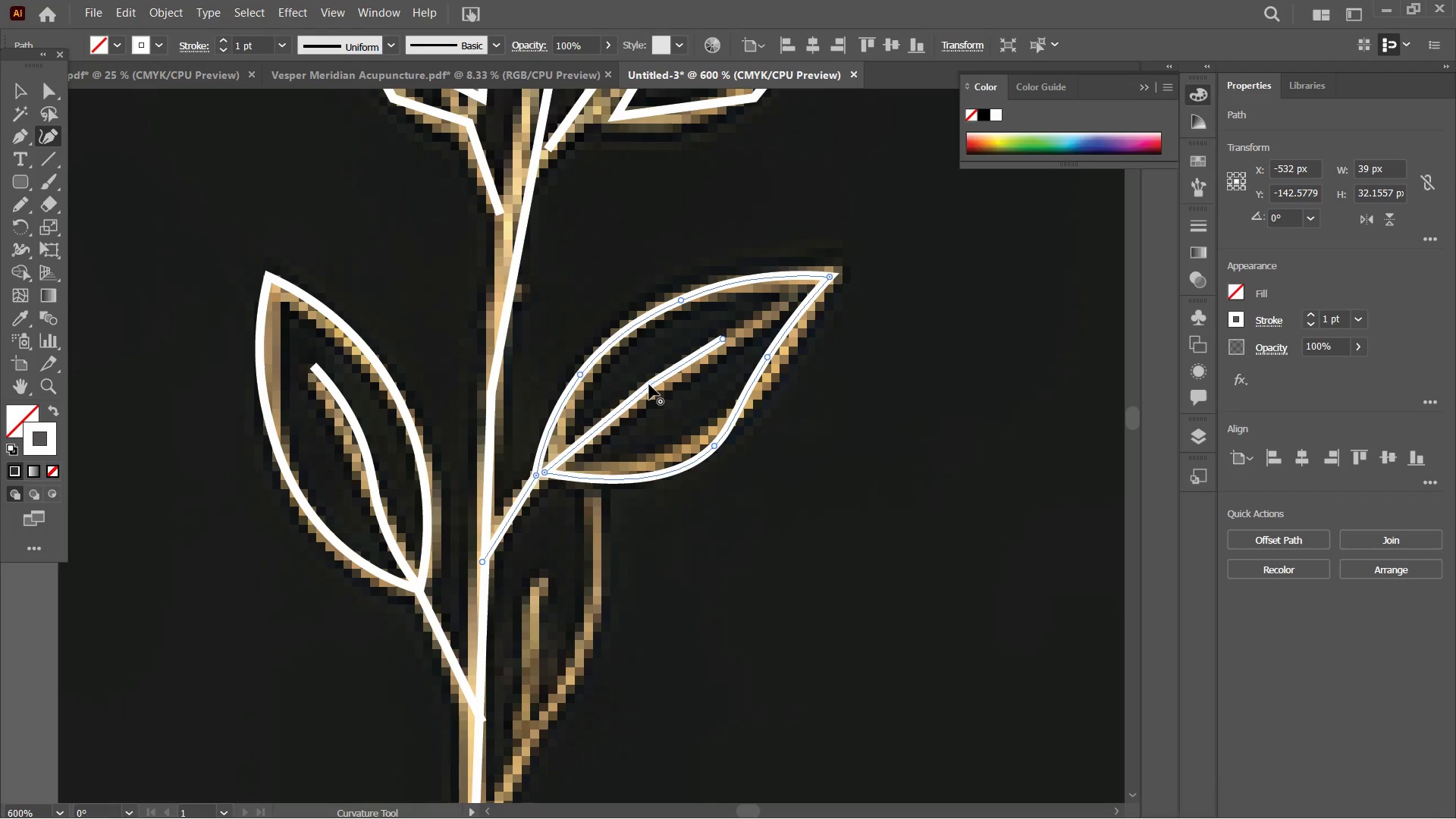 
key(Backspace)
 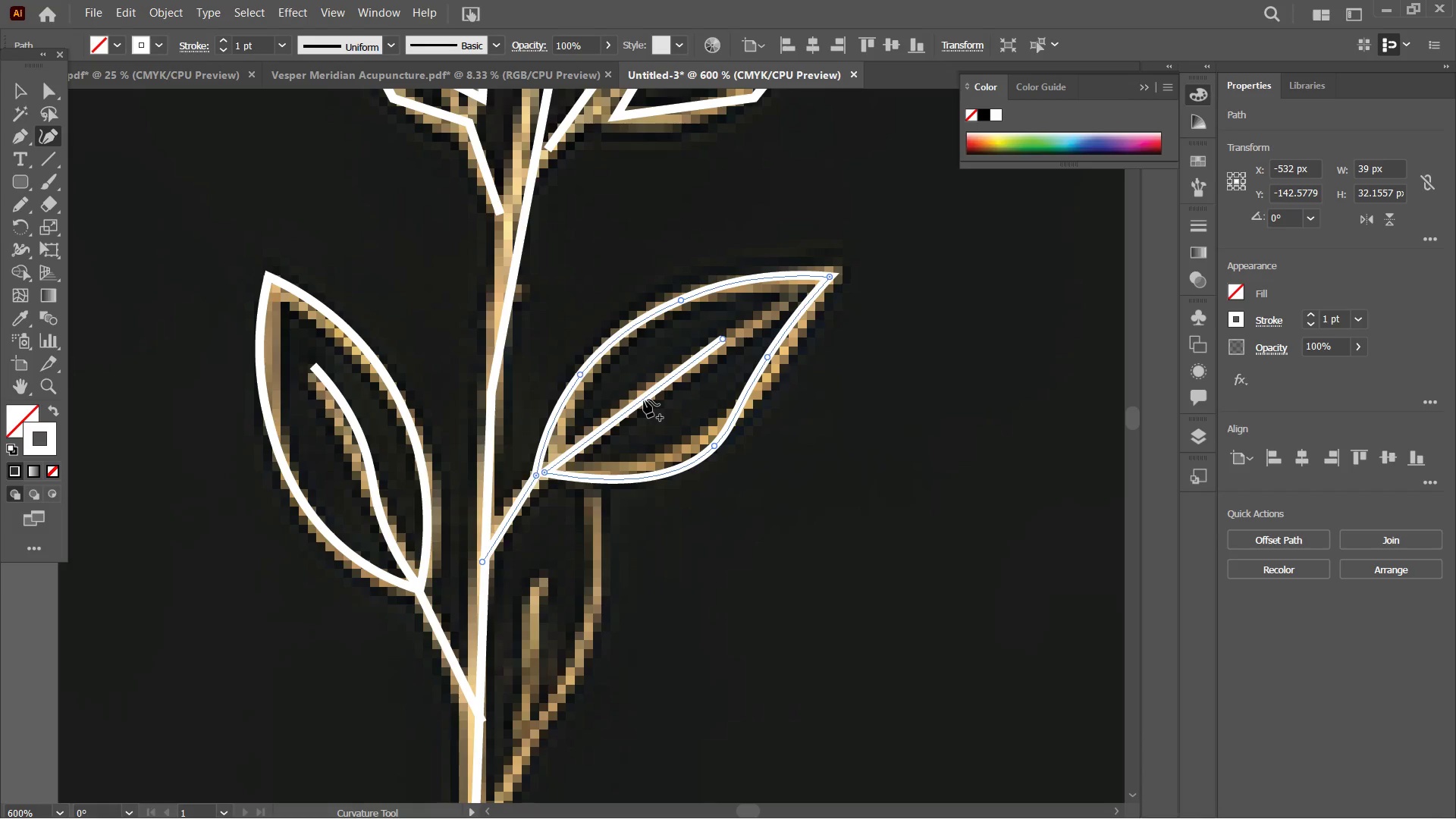 
left_click_drag(start_coordinate=[643, 400], to_coordinate=[649, 428])
 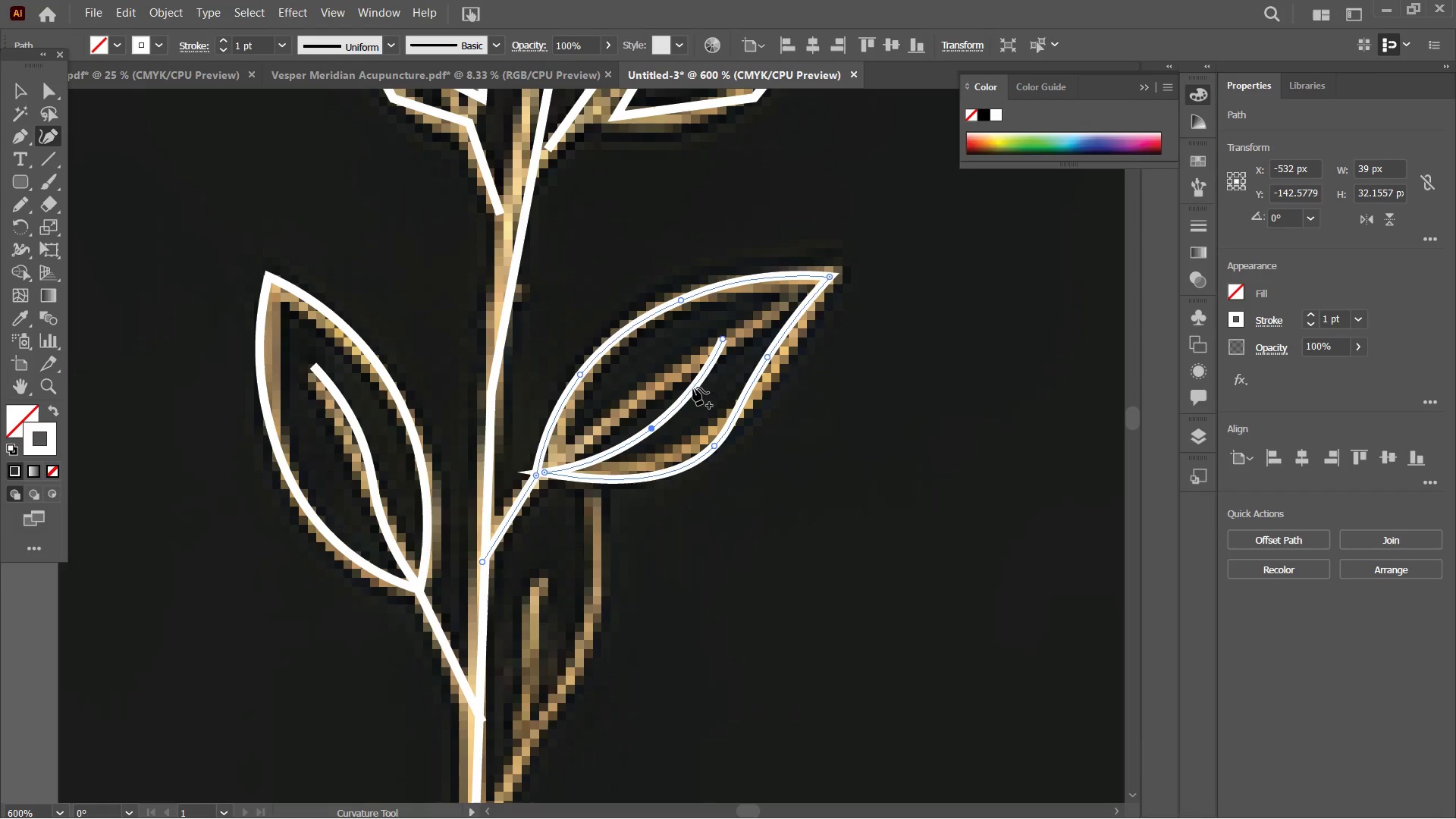 
left_click_drag(start_coordinate=[693, 389], to_coordinate=[688, 353])
 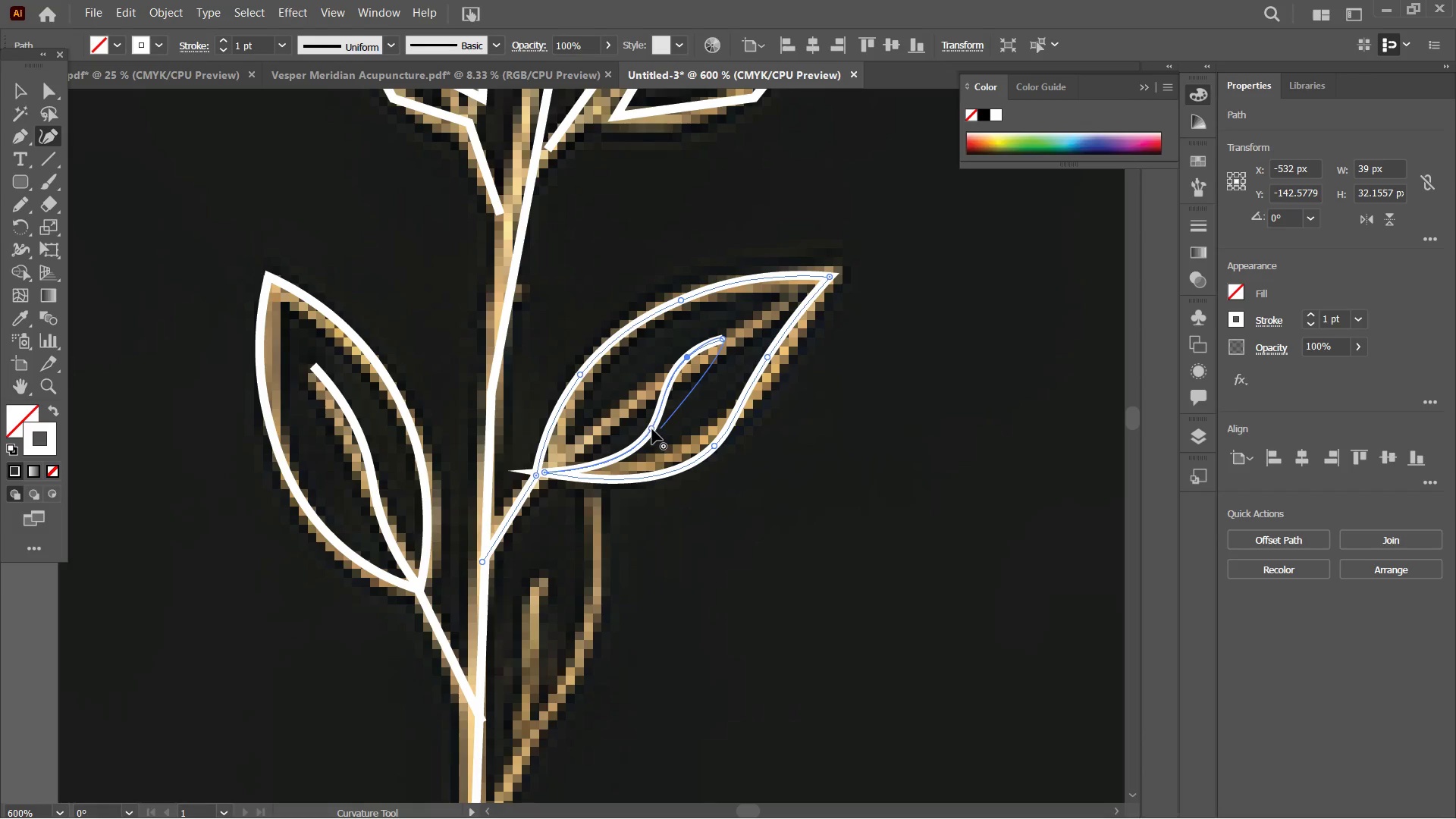 
left_click_drag(start_coordinate=[652, 429], to_coordinate=[632, 419])
 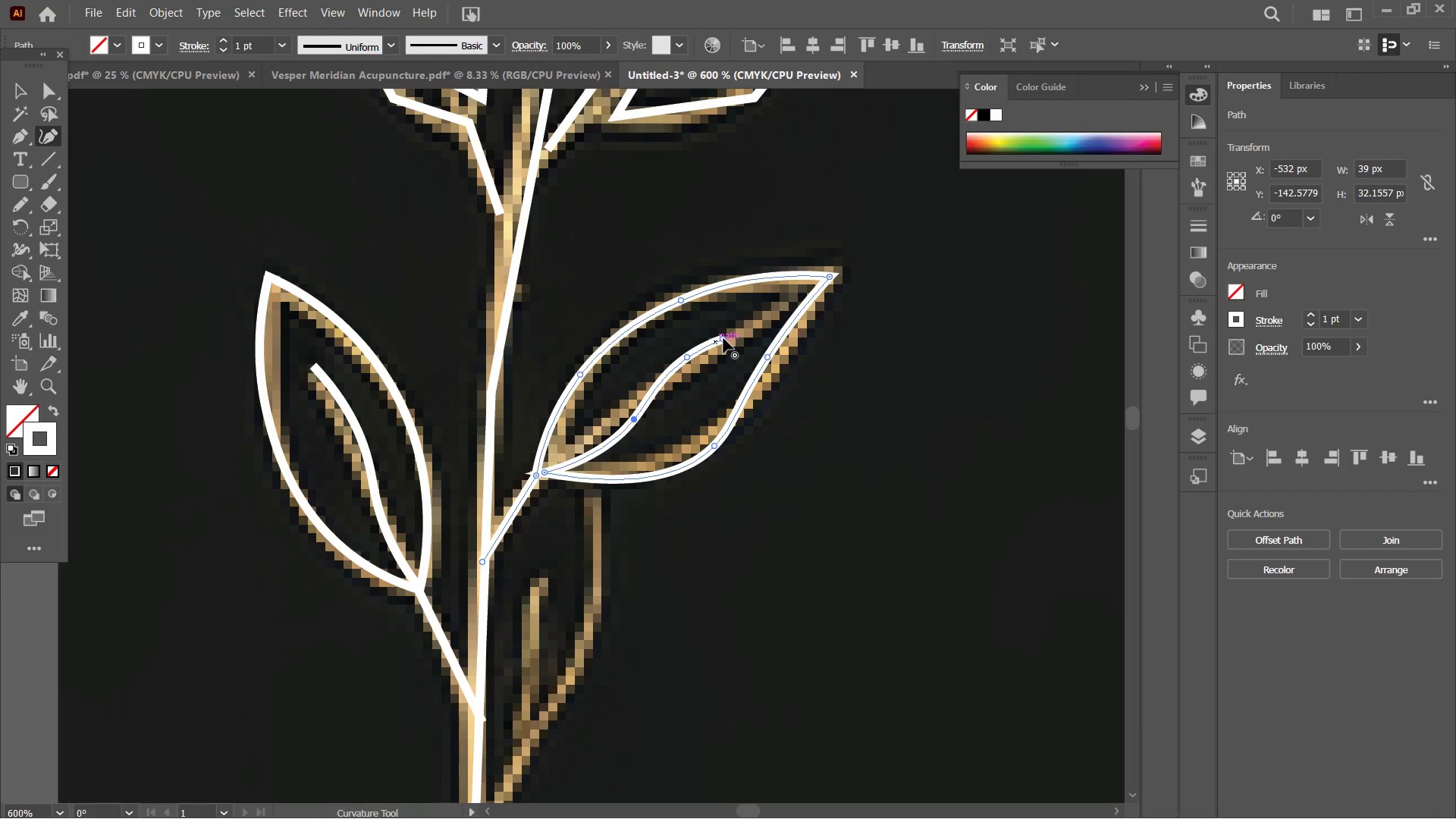 
left_click_drag(start_coordinate=[723, 338], to_coordinate=[763, 322])
 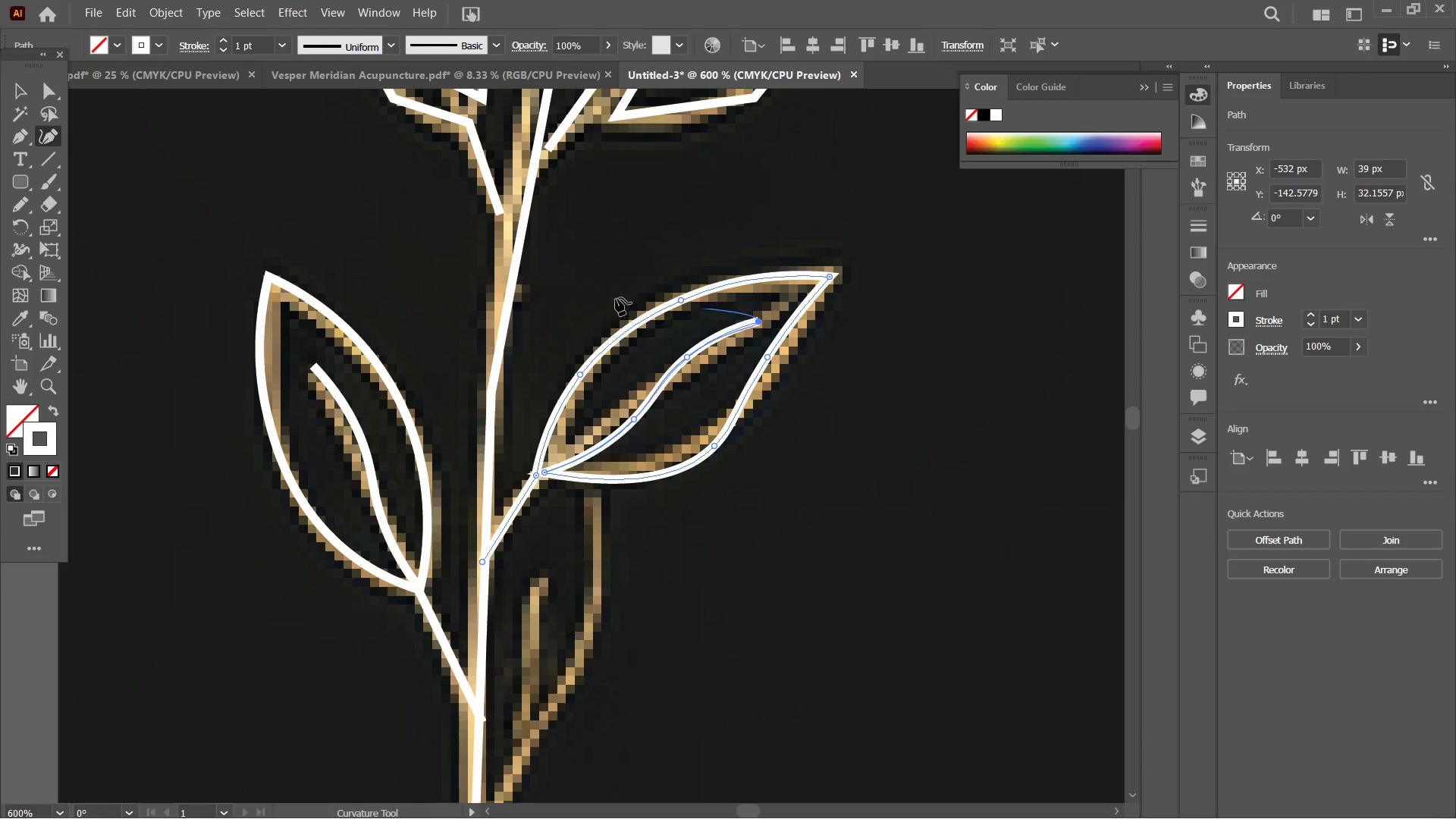 
scroll: coordinate [622, 278], scroll_direction: up, amount: 12.0
 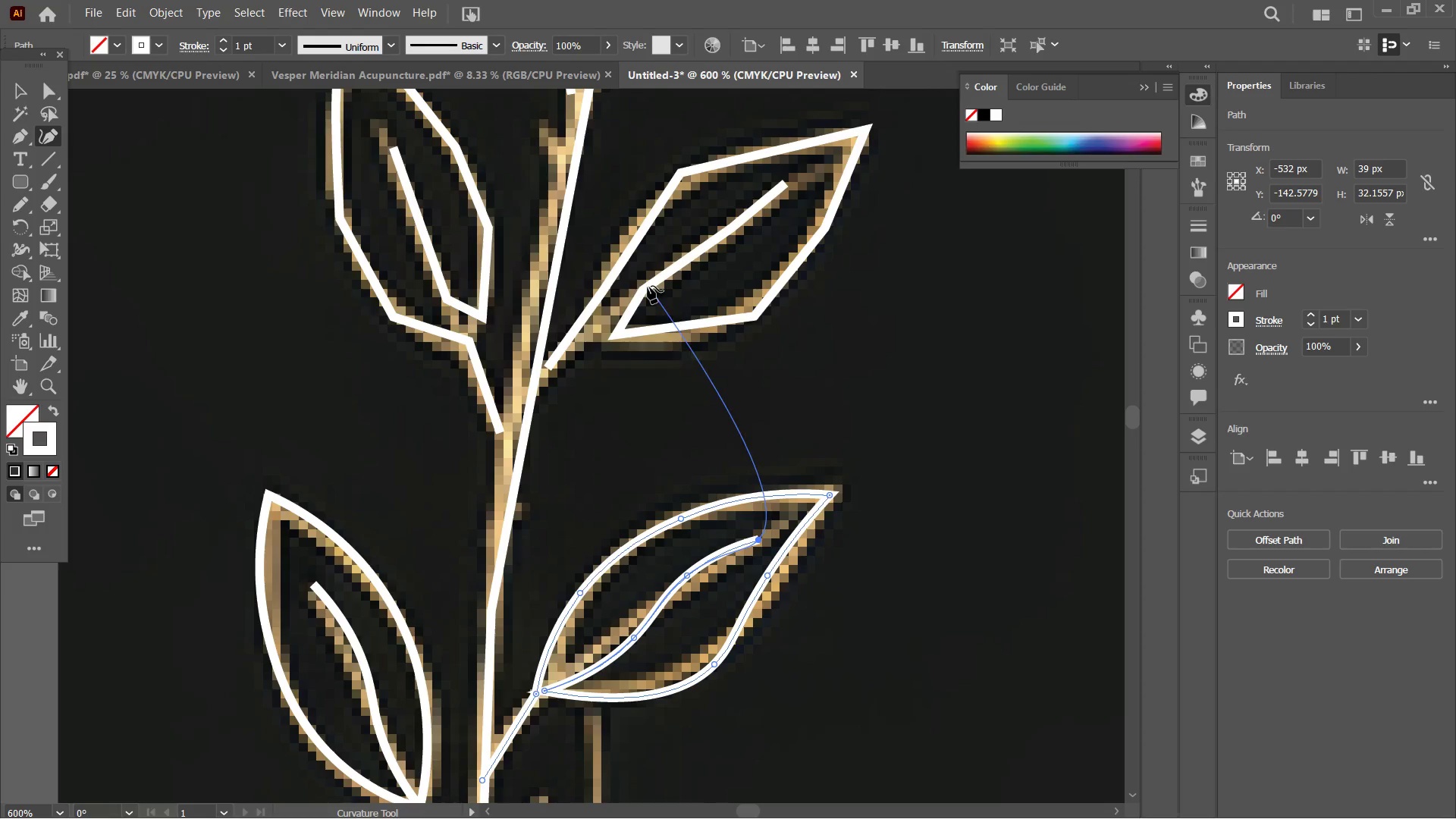 
left_click([648, 284])
 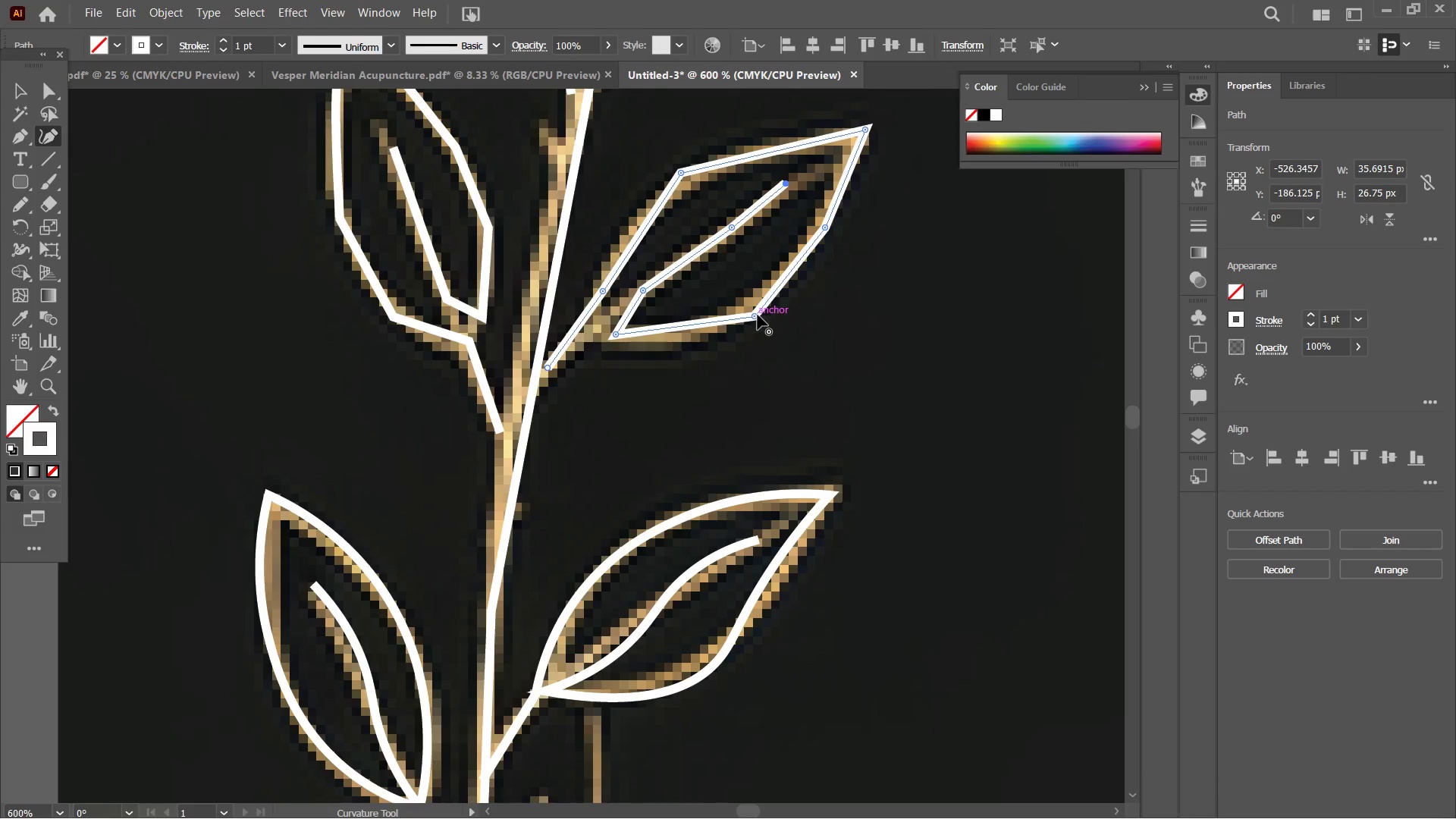 
key(Backspace)
 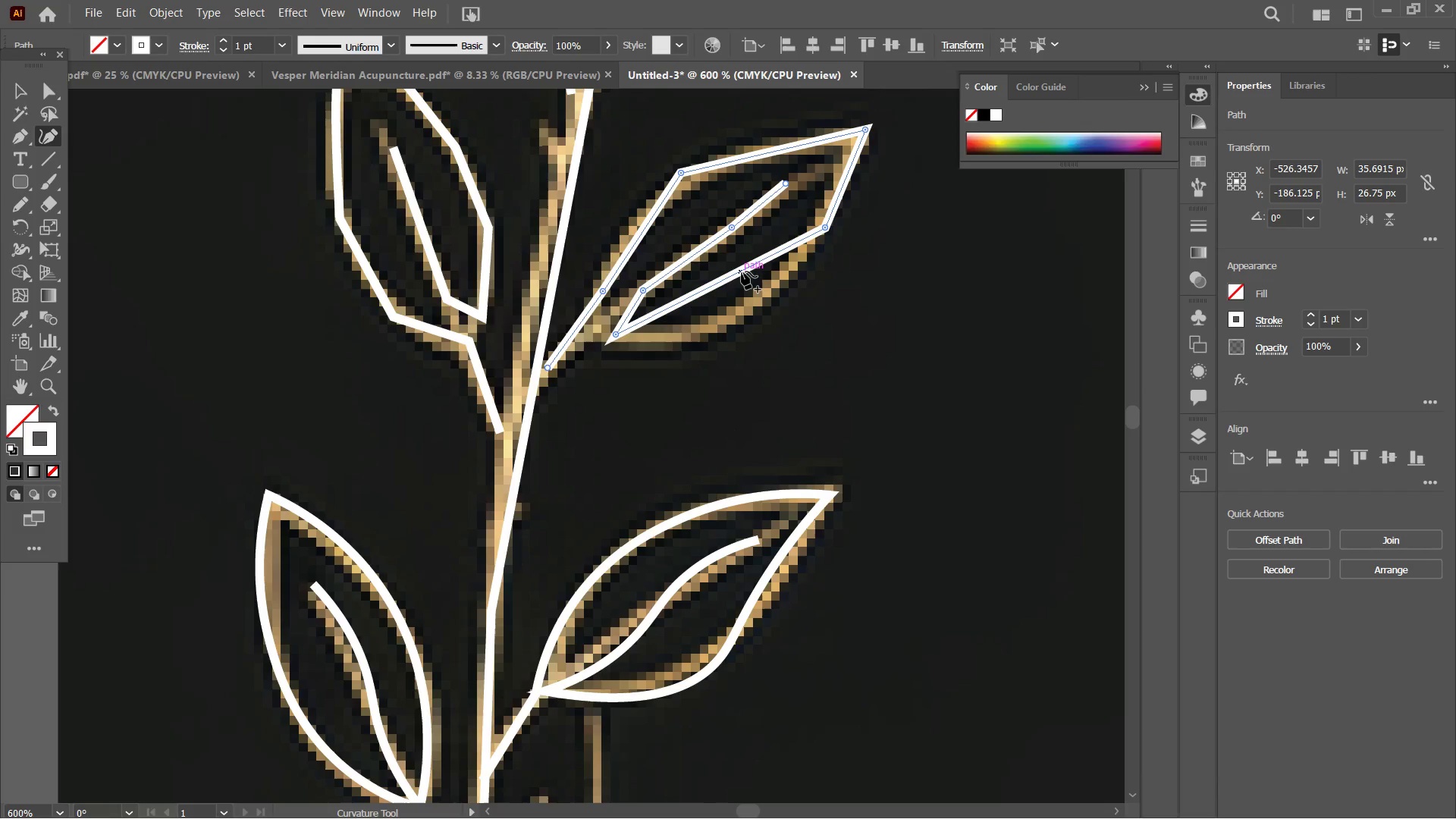 
left_click_drag(start_coordinate=[742, 271], to_coordinate=[747, 317])
 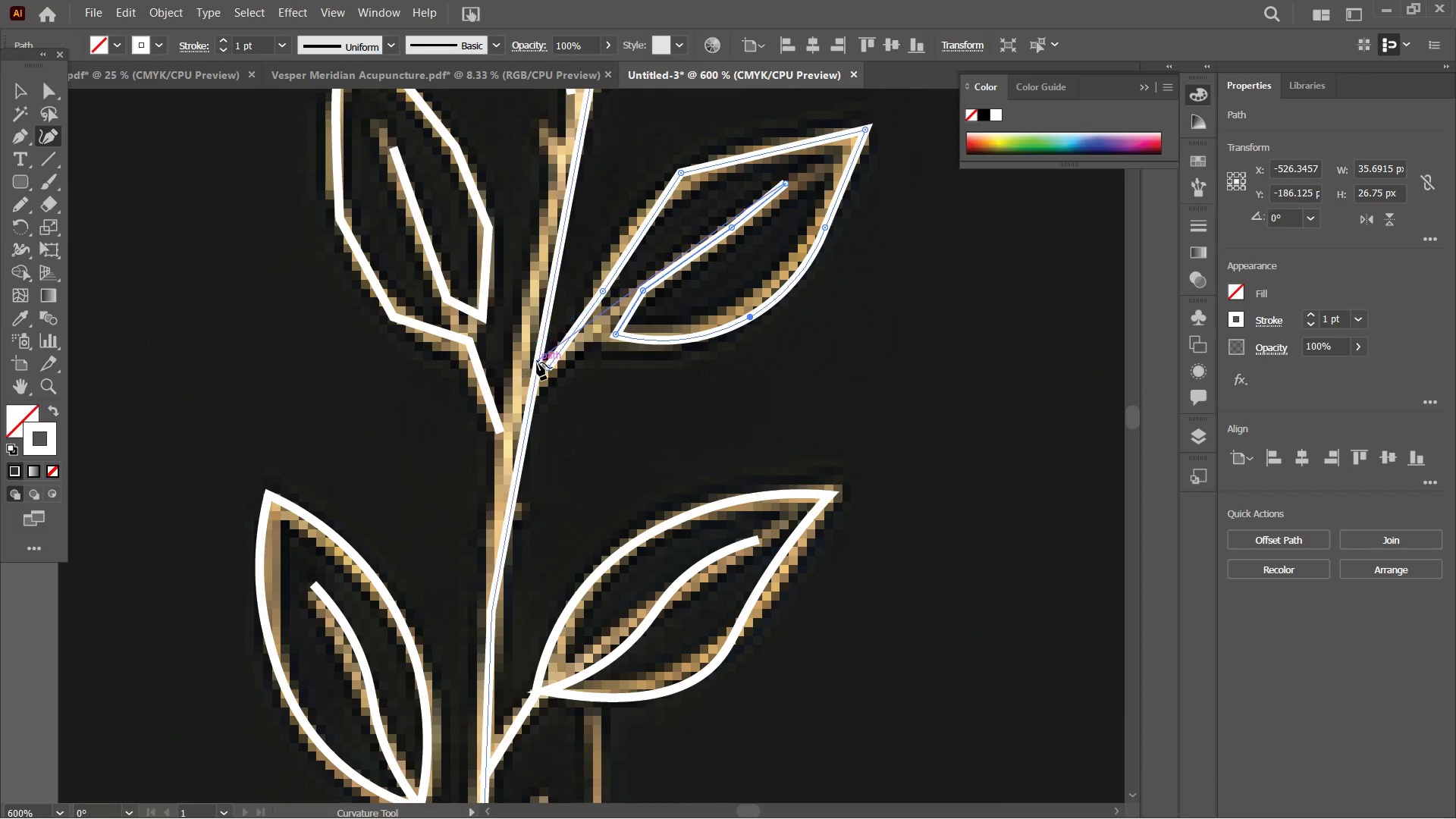 
left_click_drag(start_coordinate=[548, 369], to_coordinate=[536, 375])
 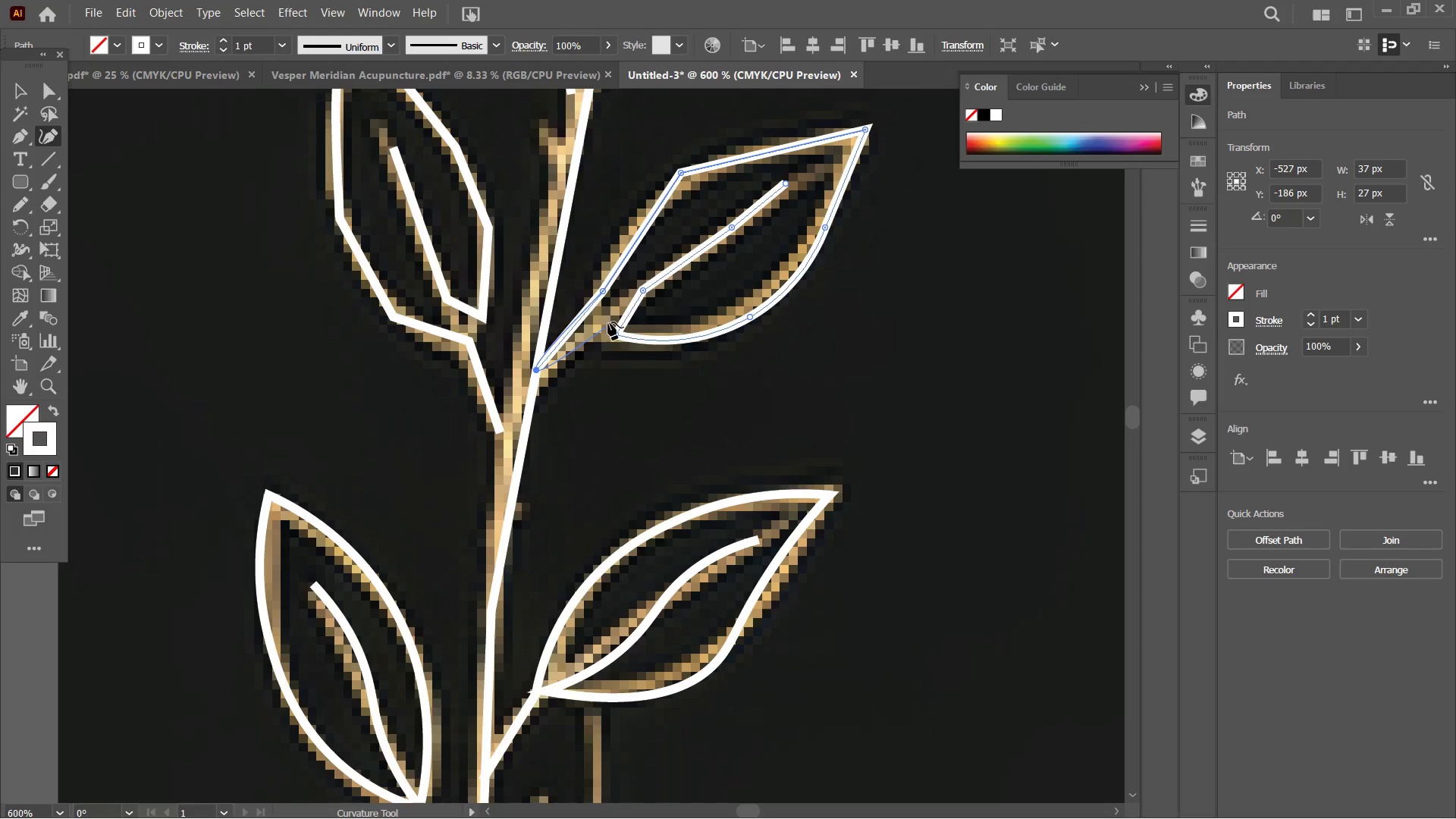 
scroll: coordinate [610, 323], scroll_direction: up, amount: 5.0
 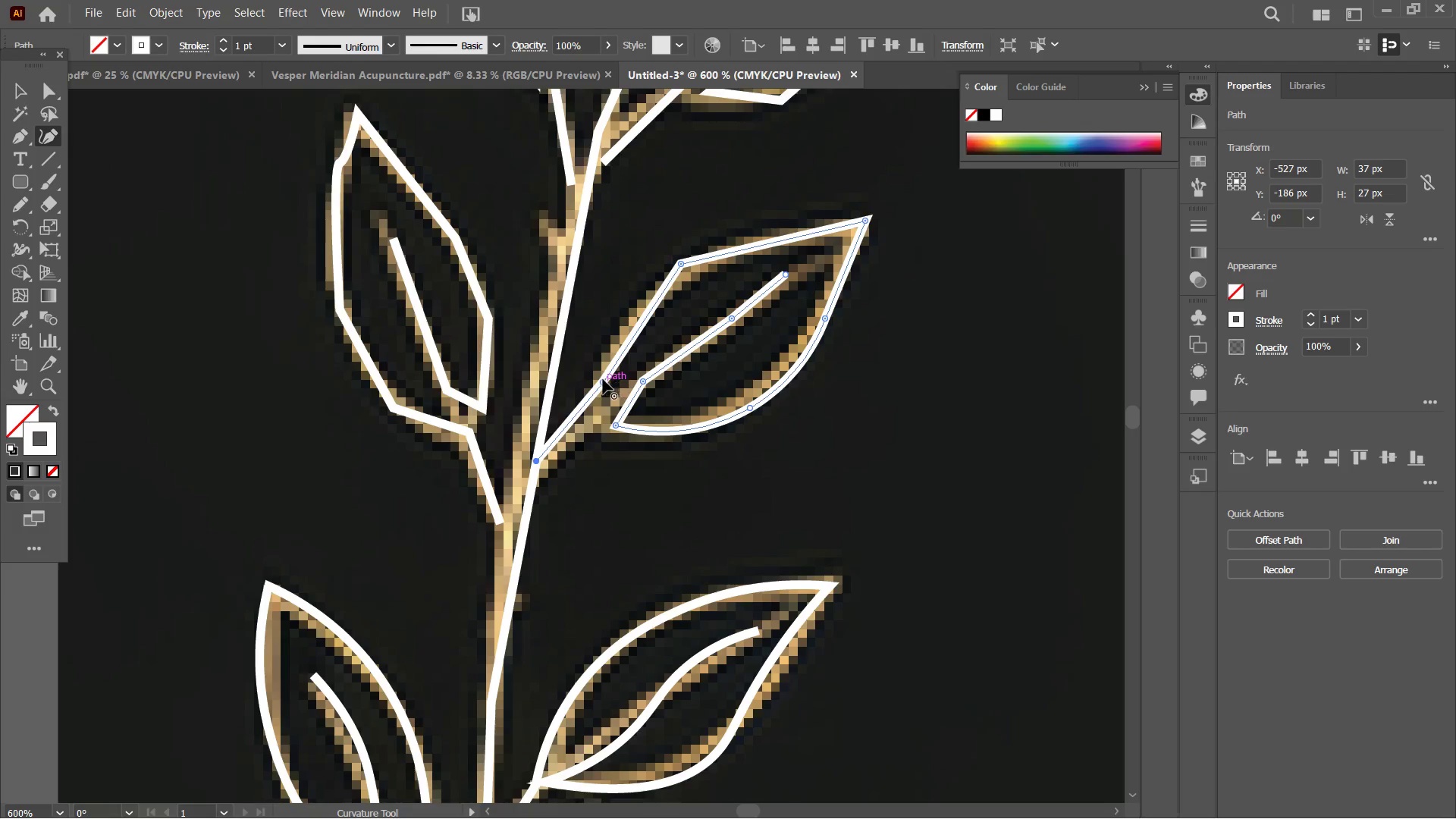 
left_click([603, 380])
 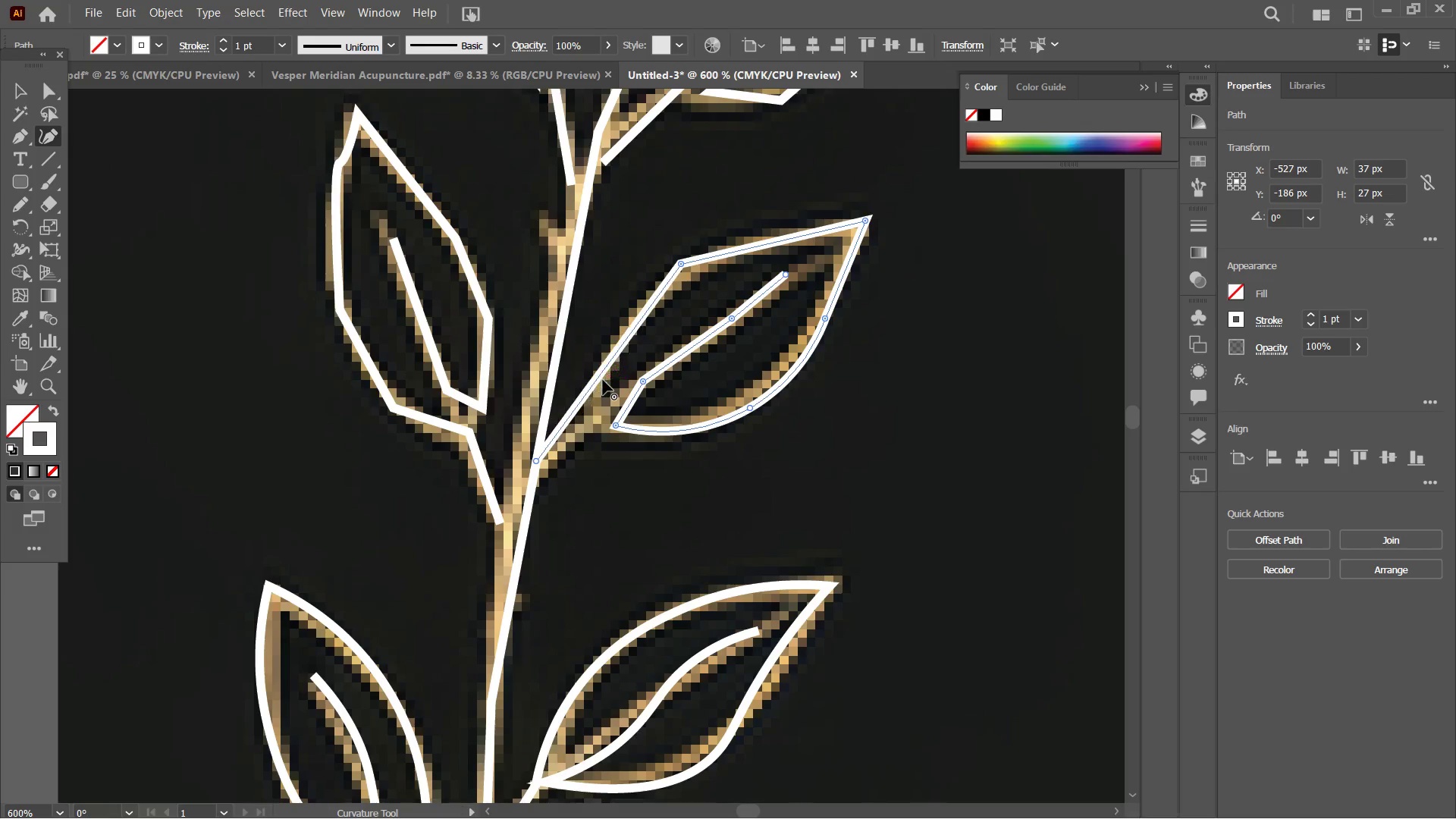 
key(Backspace)
 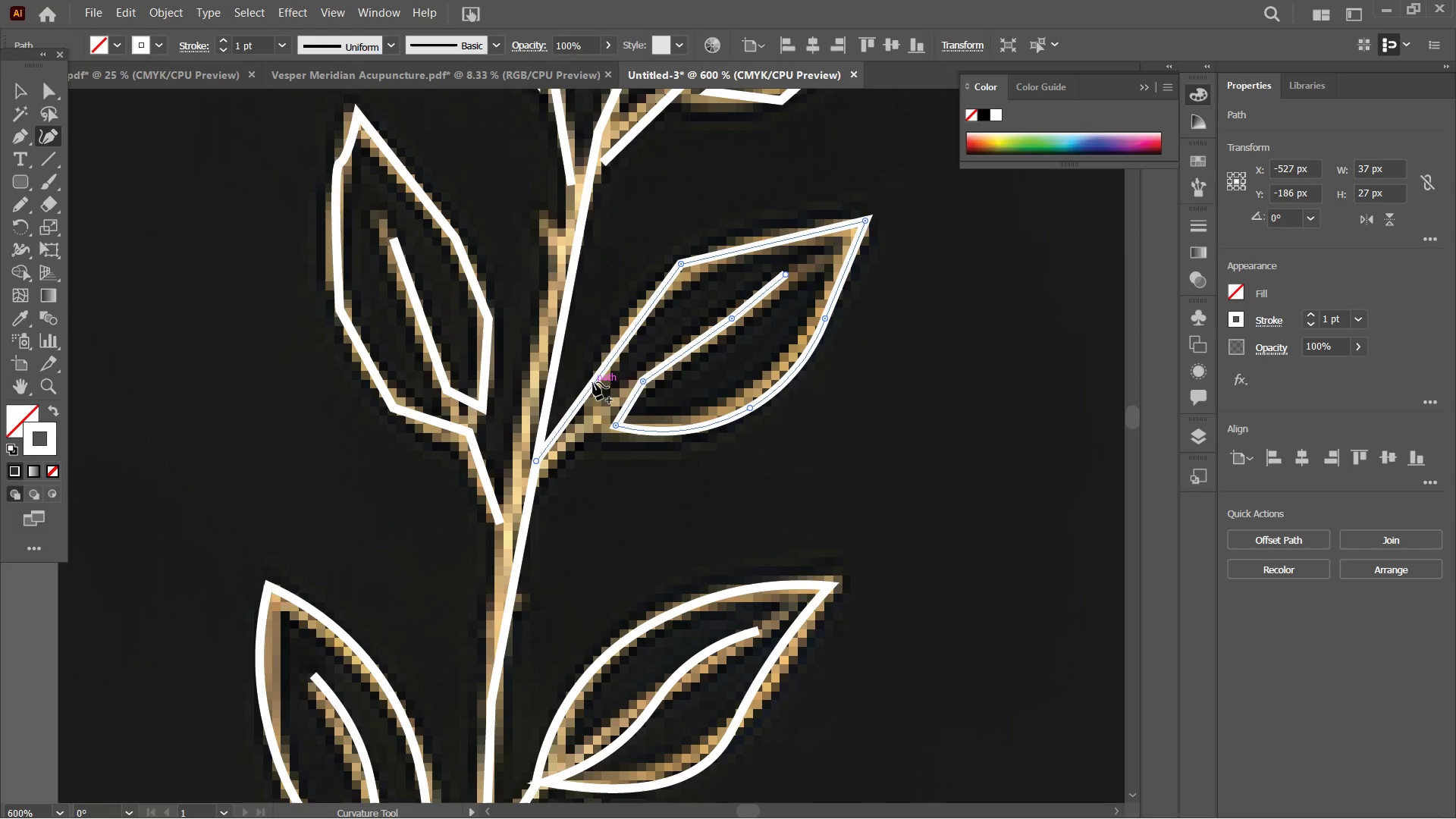 
left_click_drag(start_coordinate=[593, 382], to_coordinate=[599, 406])
 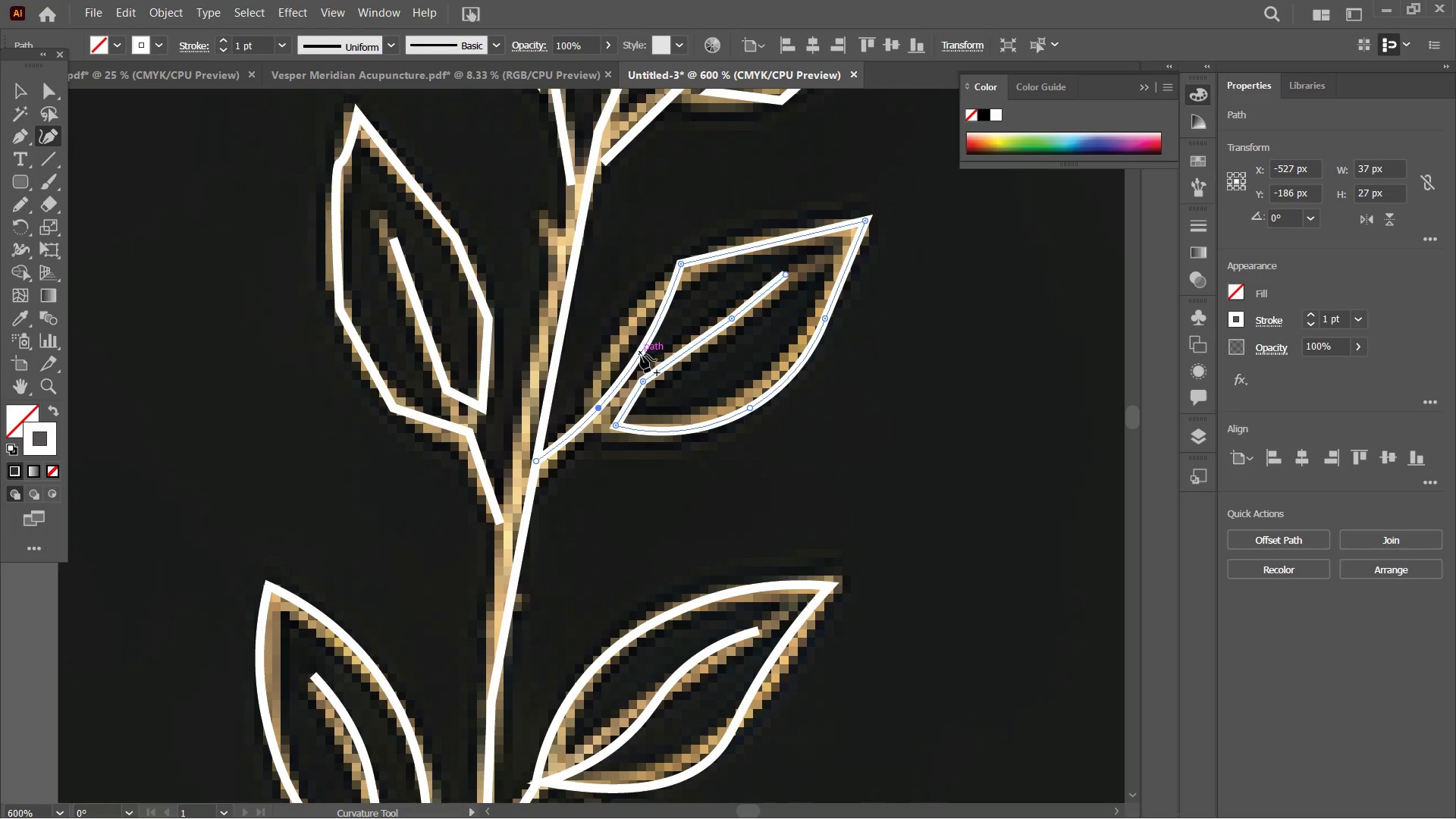 
left_click_drag(start_coordinate=[641, 355], to_coordinate=[611, 346])
 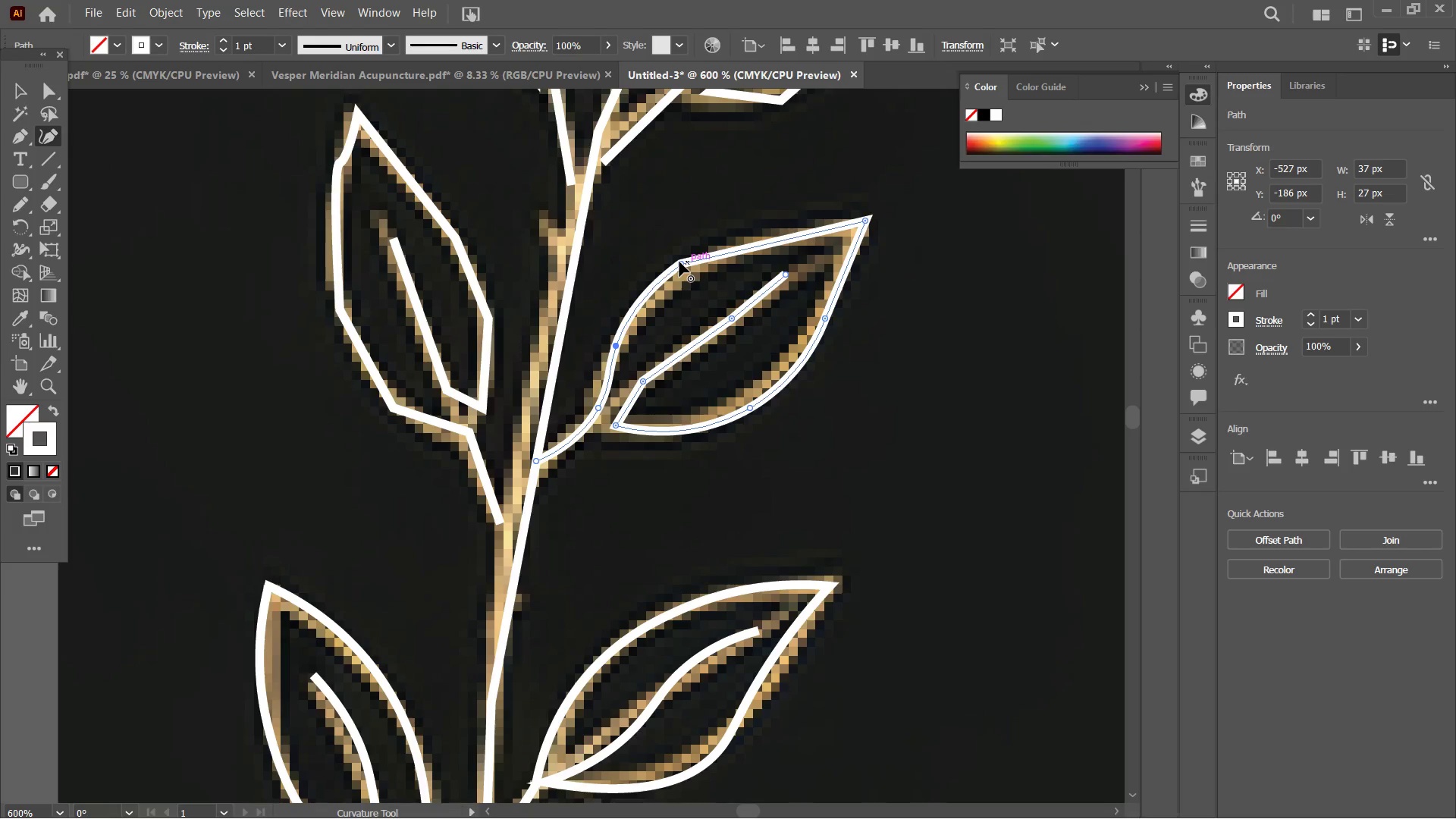 
left_click([679, 262])
 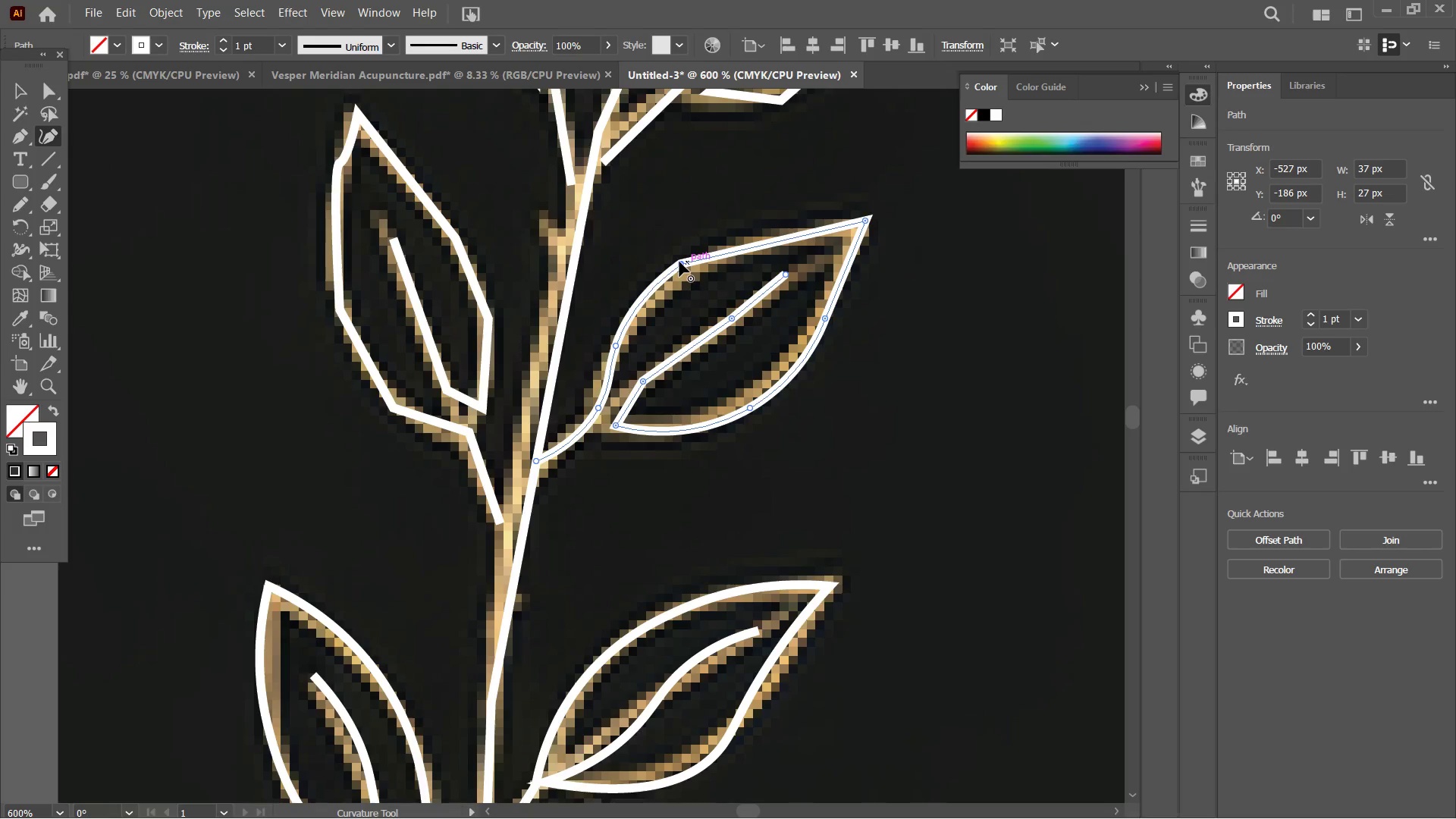 
key(Backspace)
 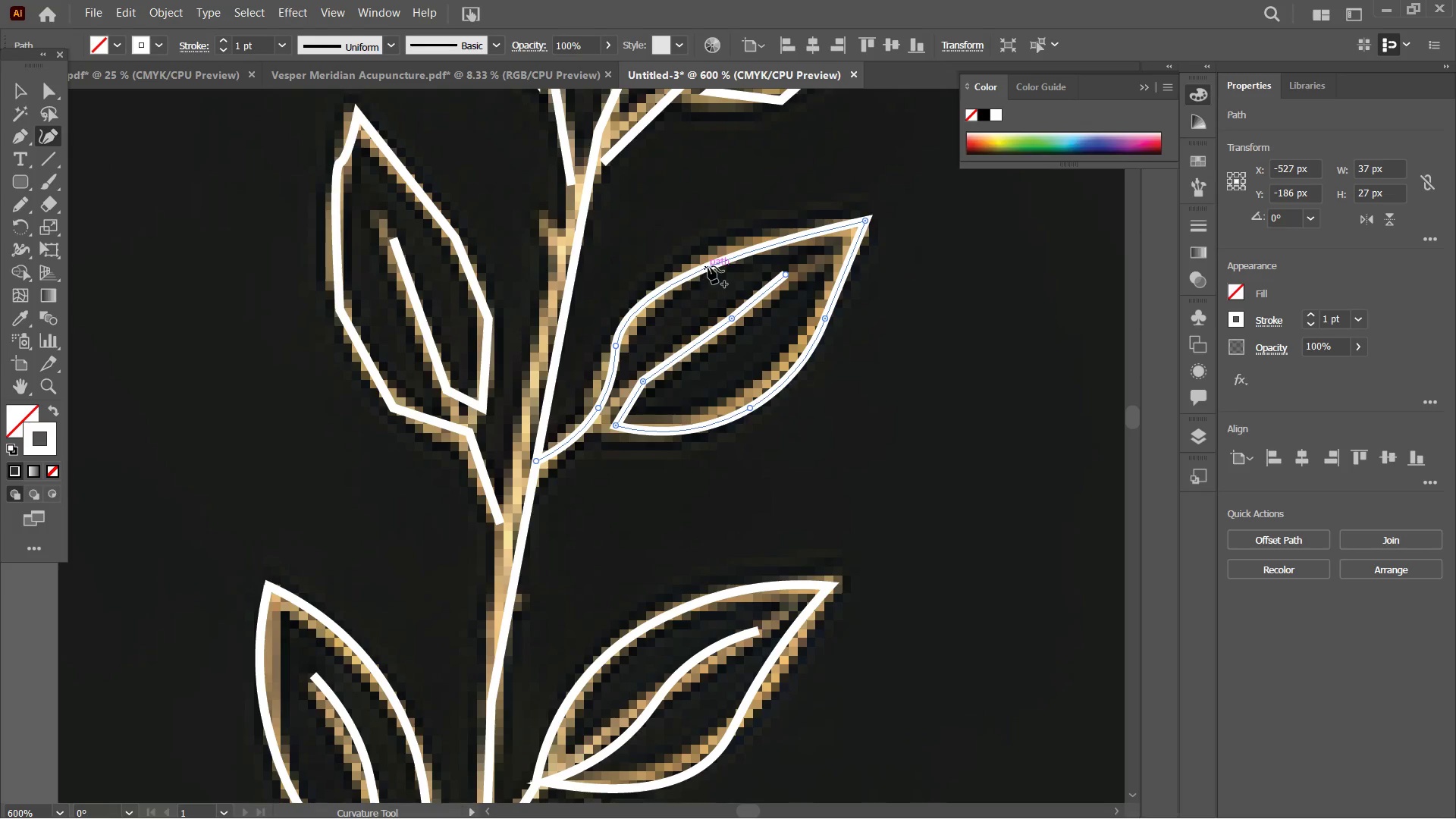 
left_click_drag(start_coordinate=[708, 265], to_coordinate=[708, 256])
 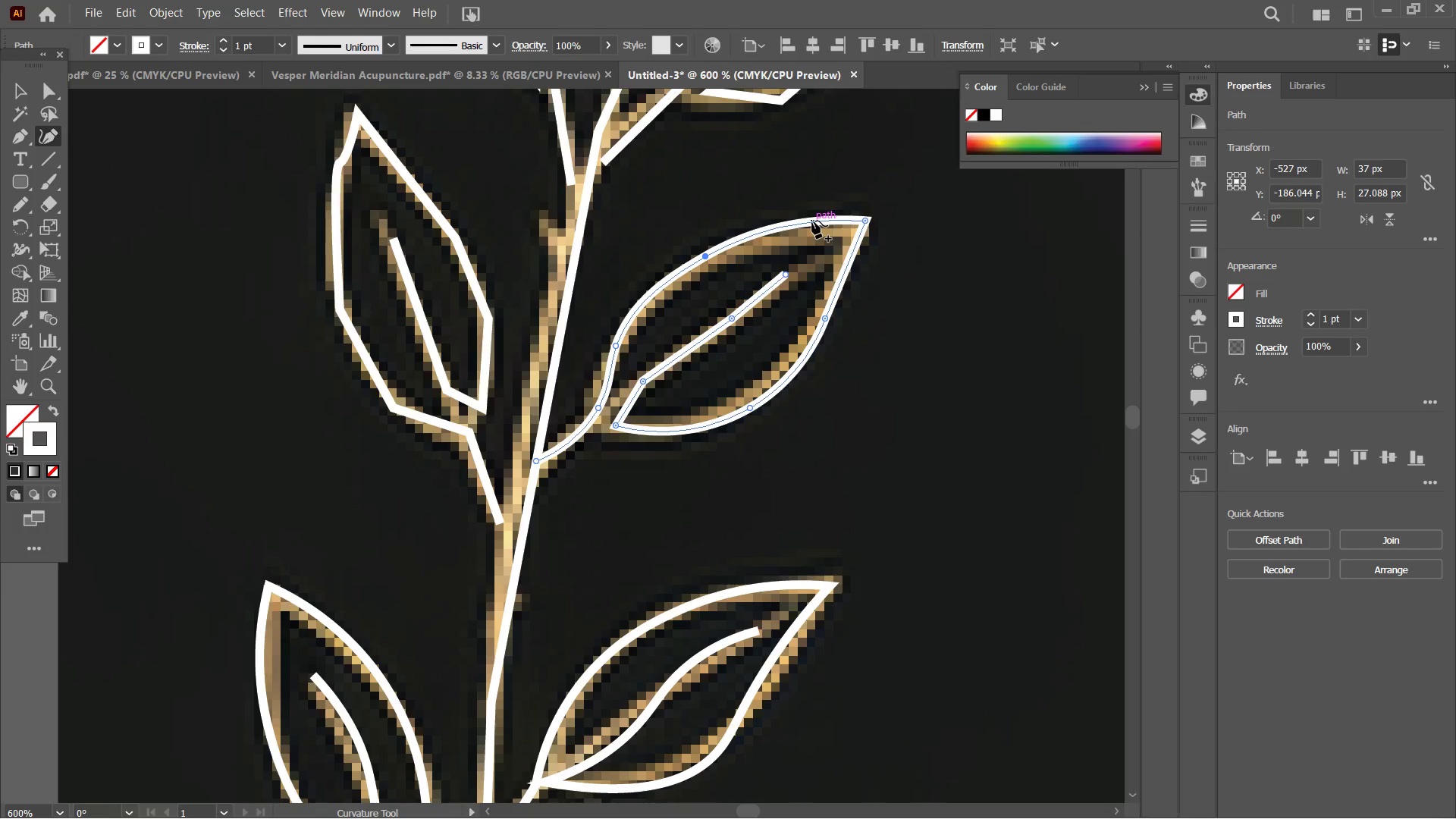 
left_click_drag(start_coordinate=[813, 221], to_coordinate=[817, 241])
 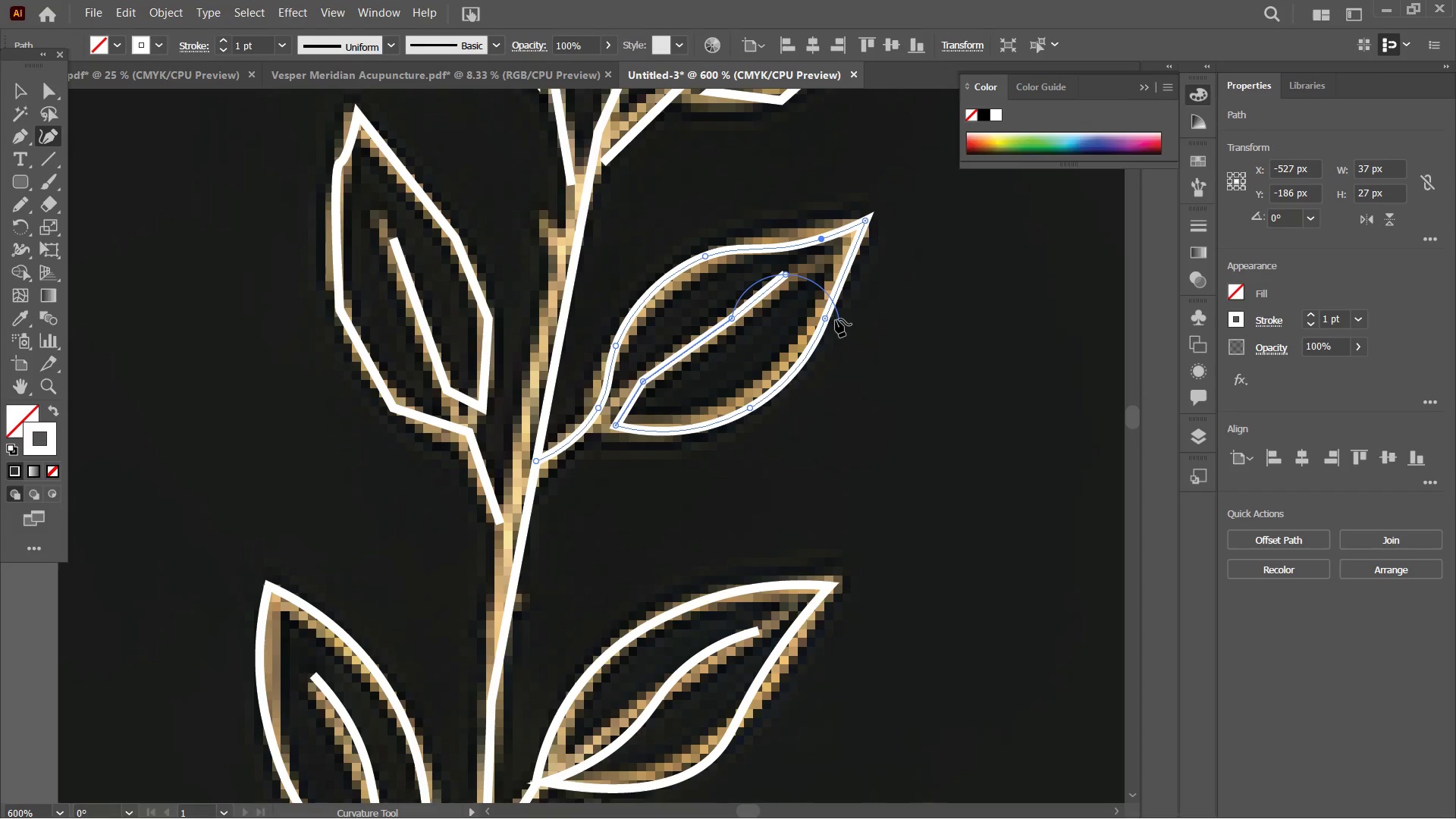 
left_click([825, 320])
 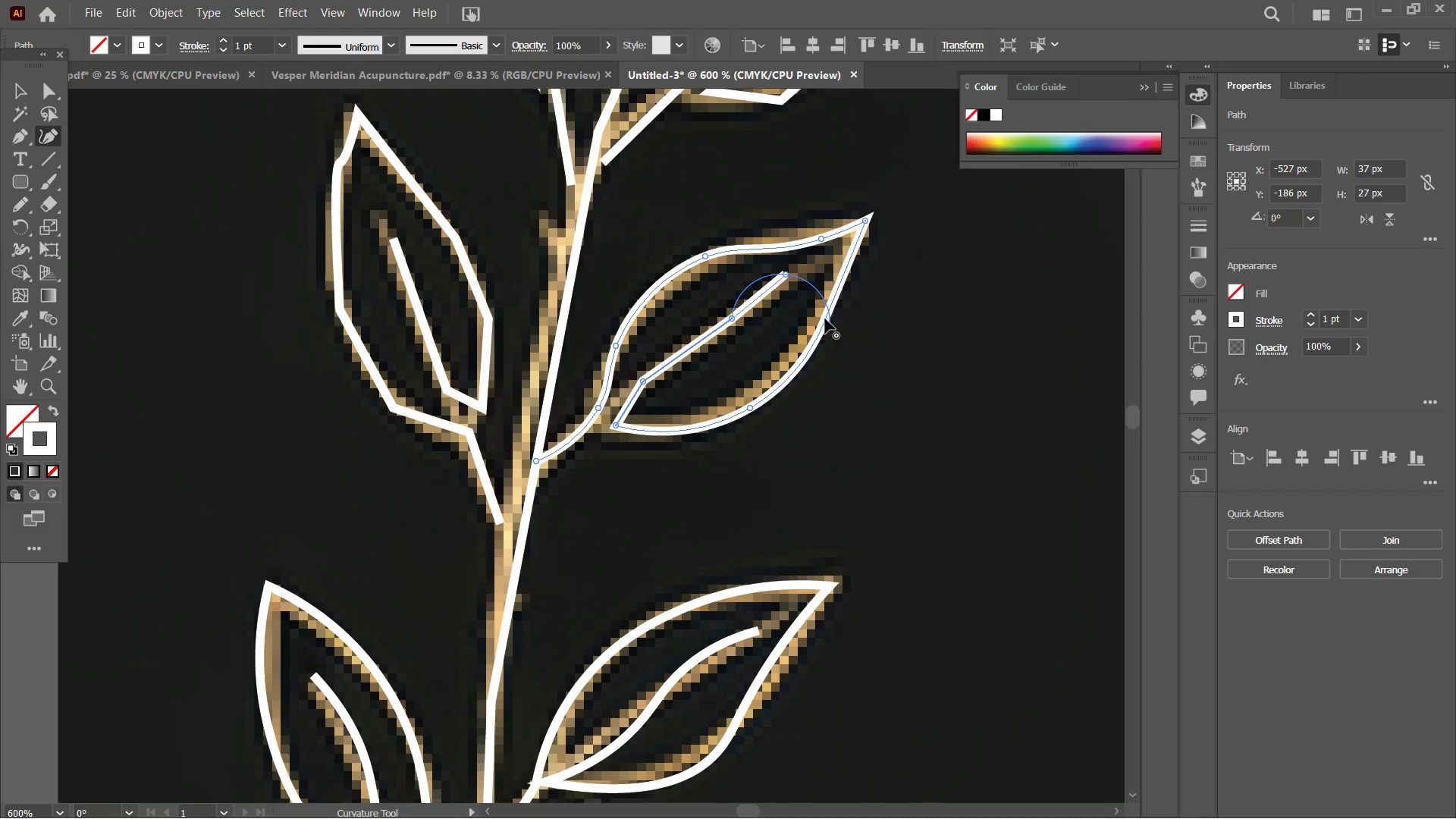 
key(Backspace)
 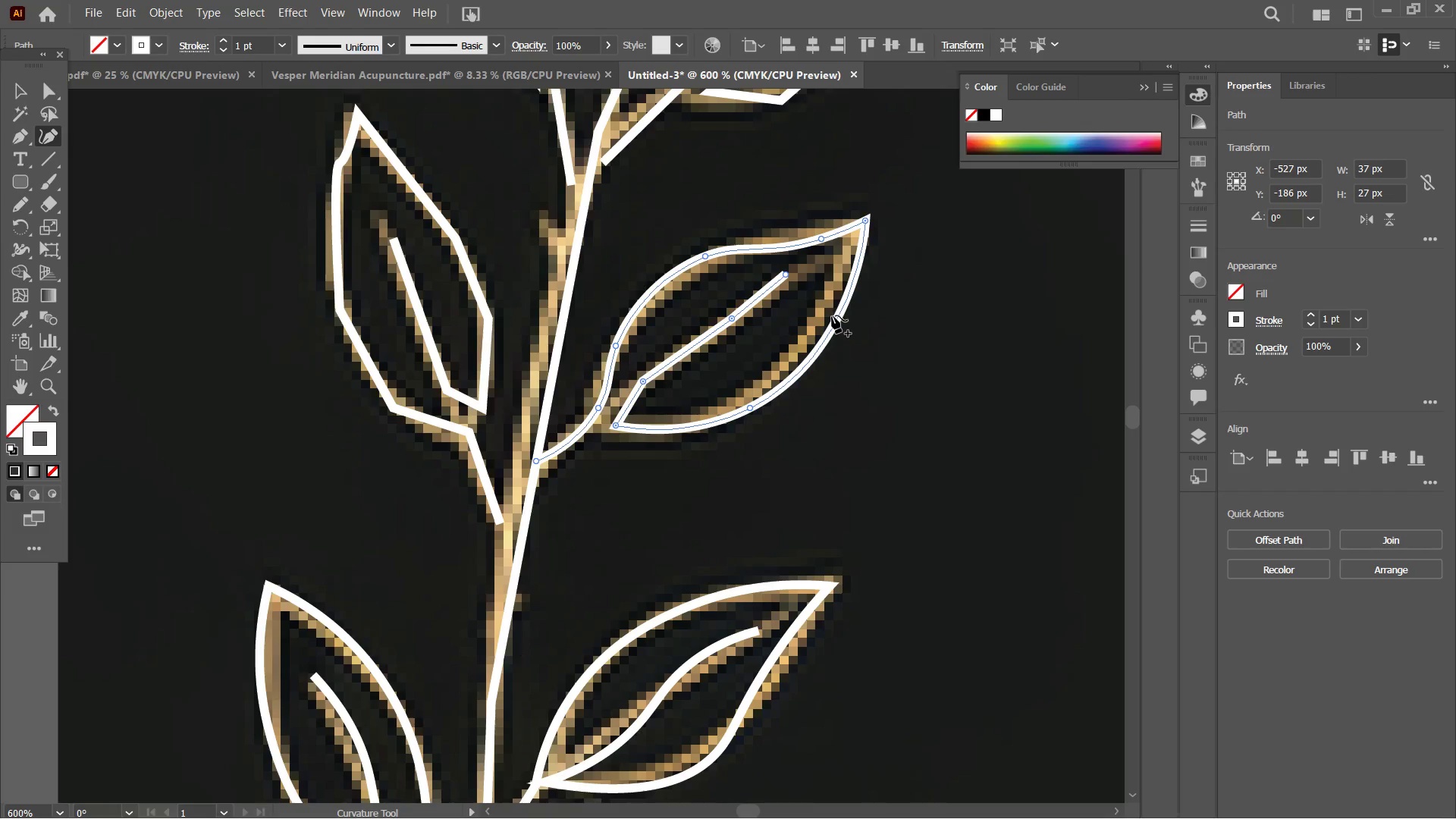 
left_click_drag(start_coordinate=[832, 317], to_coordinate=[821, 310])
 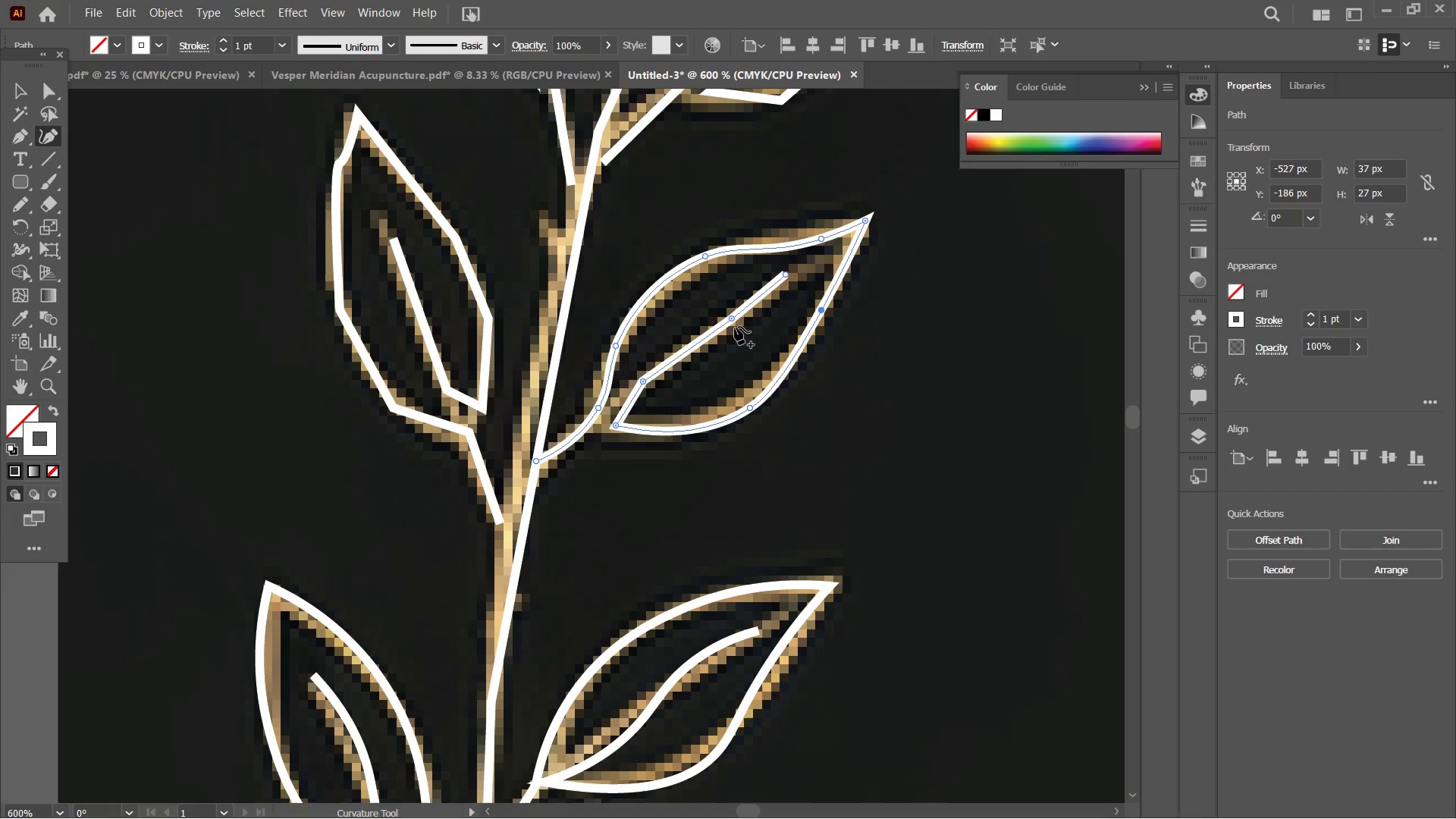 
left_click([733, 320])
 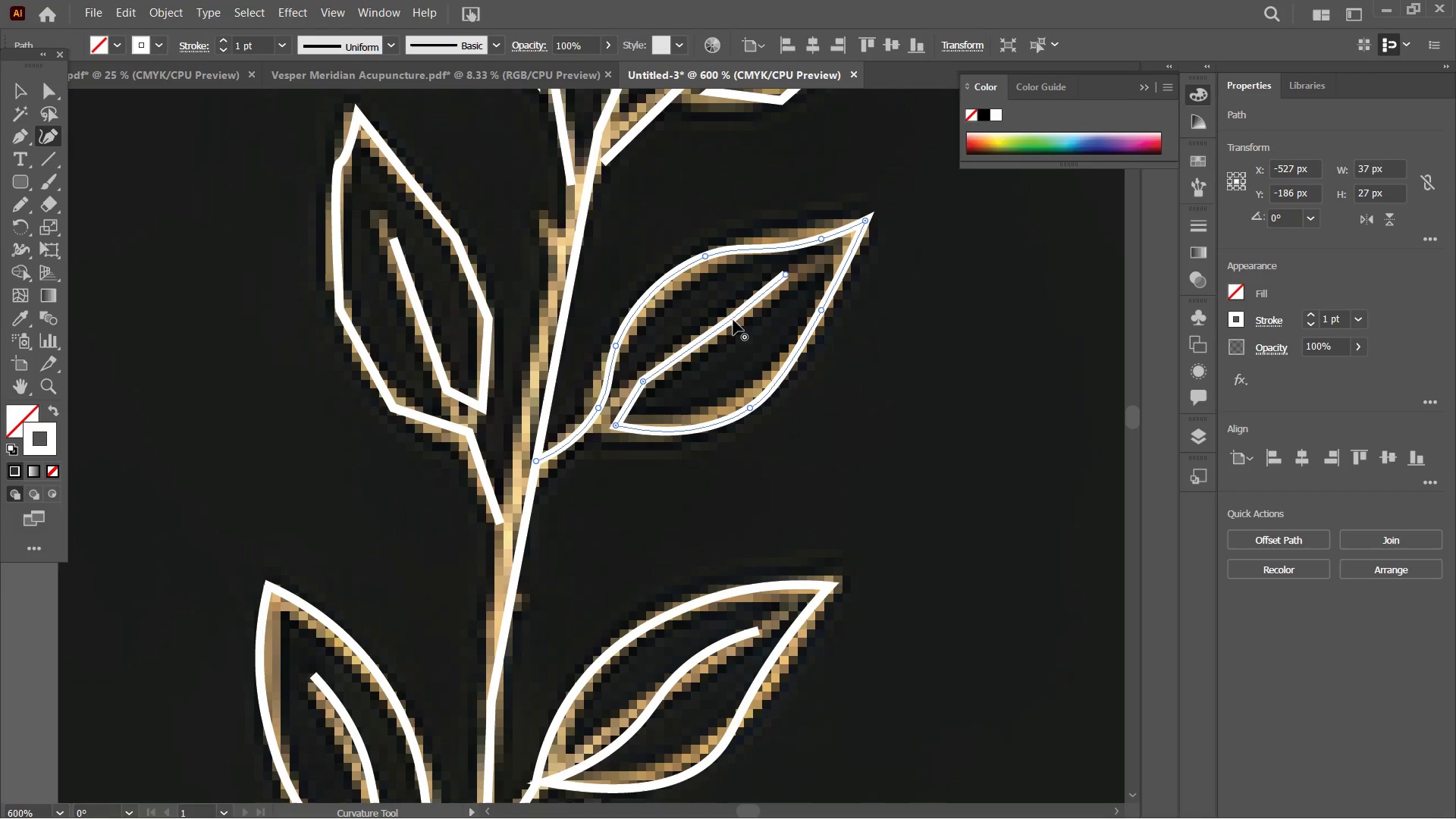 
key(Backspace)
 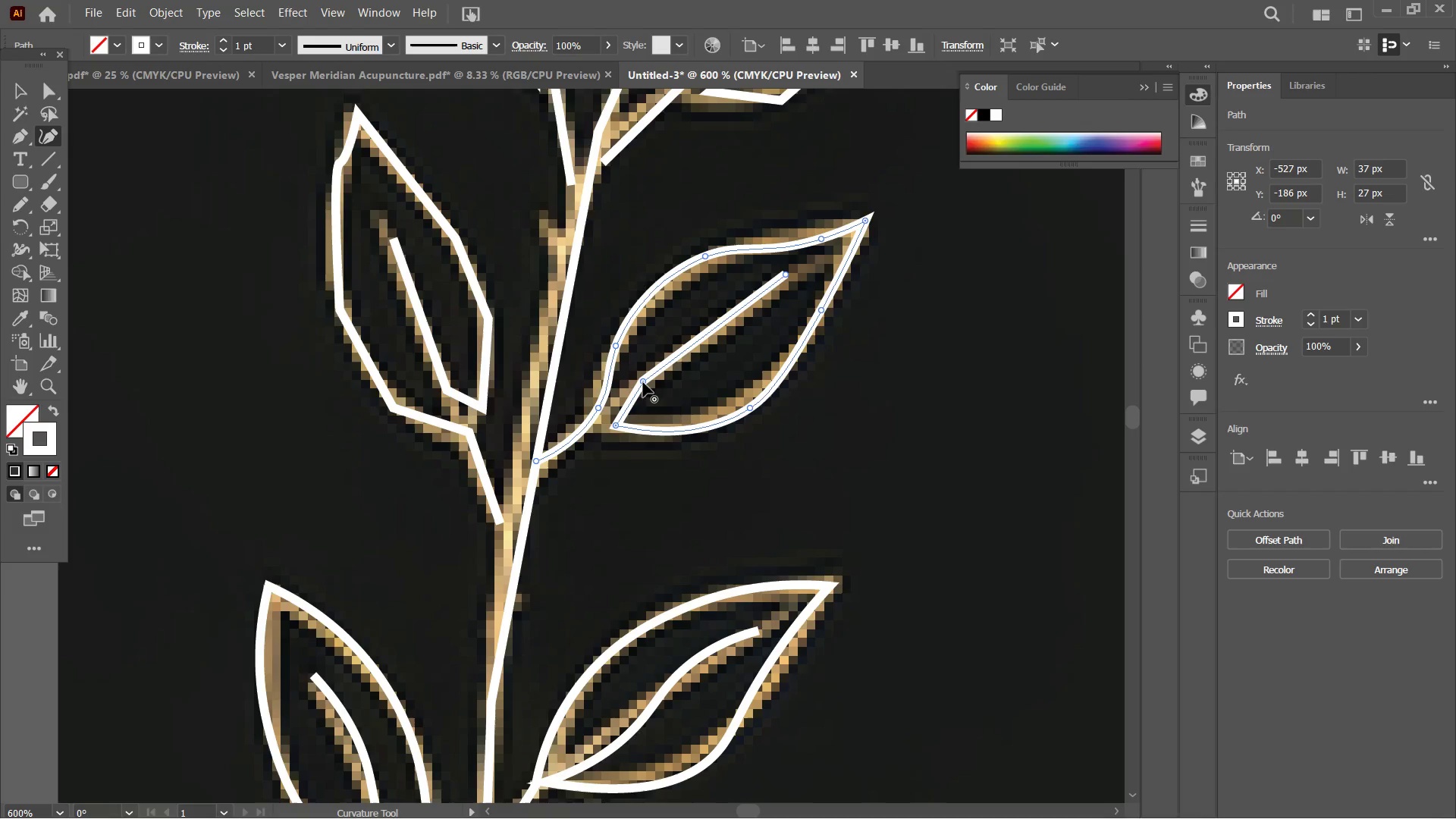 
key(Backspace)
 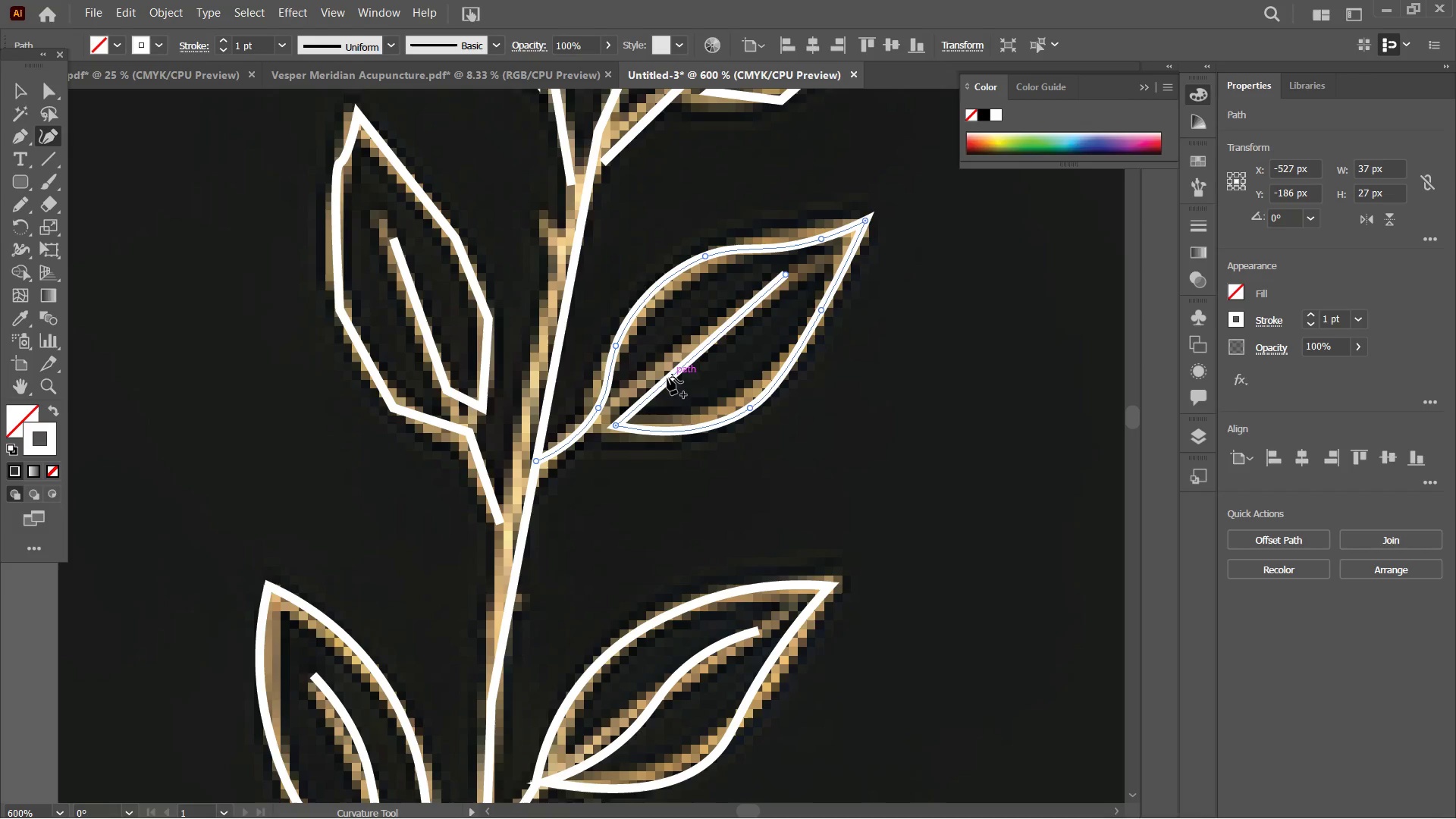 
left_click_drag(start_coordinate=[666, 377], to_coordinate=[658, 360])
 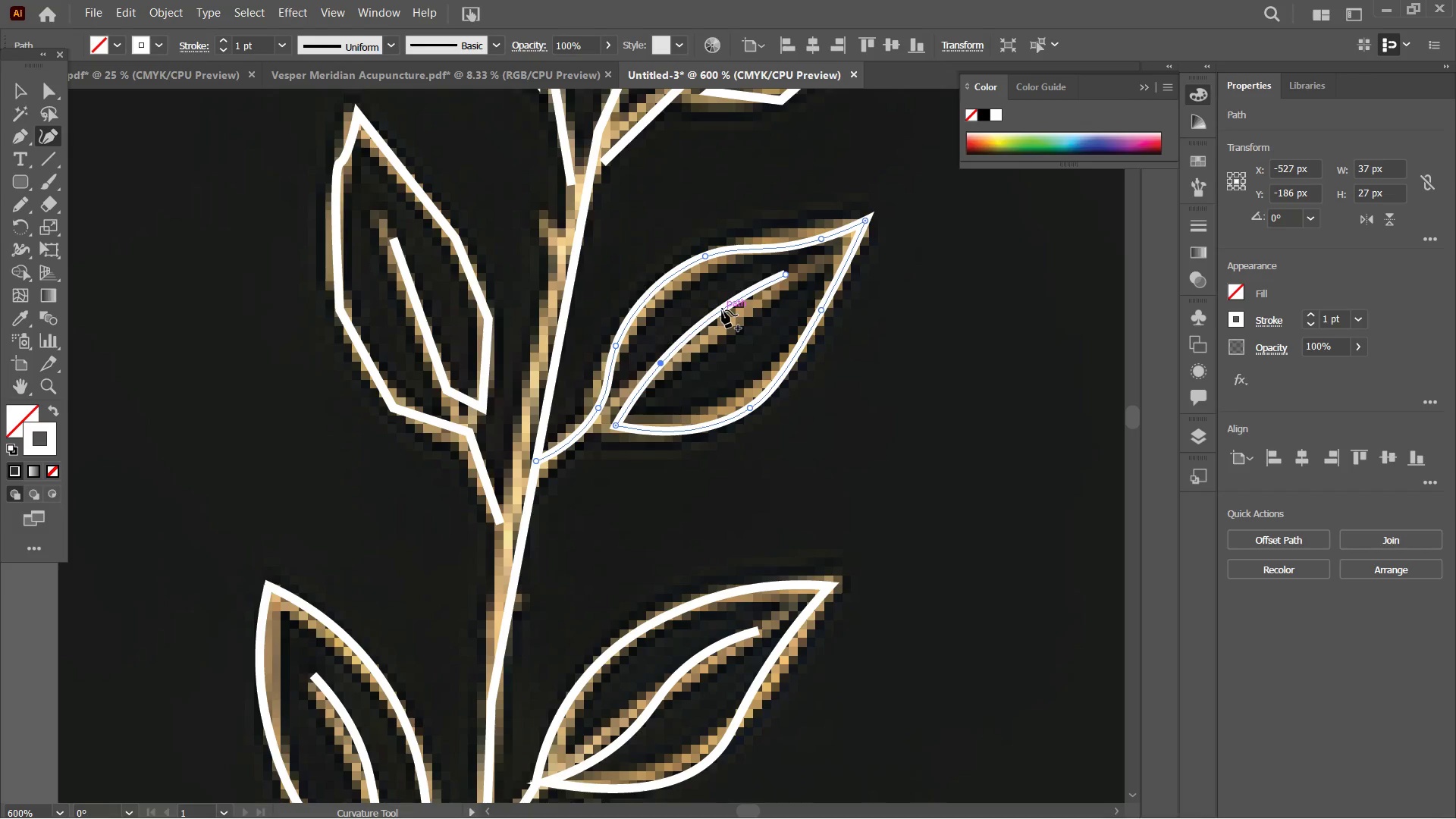 
left_click_drag(start_coordinate=[722, 309], to_coordinate=[739, 345])
 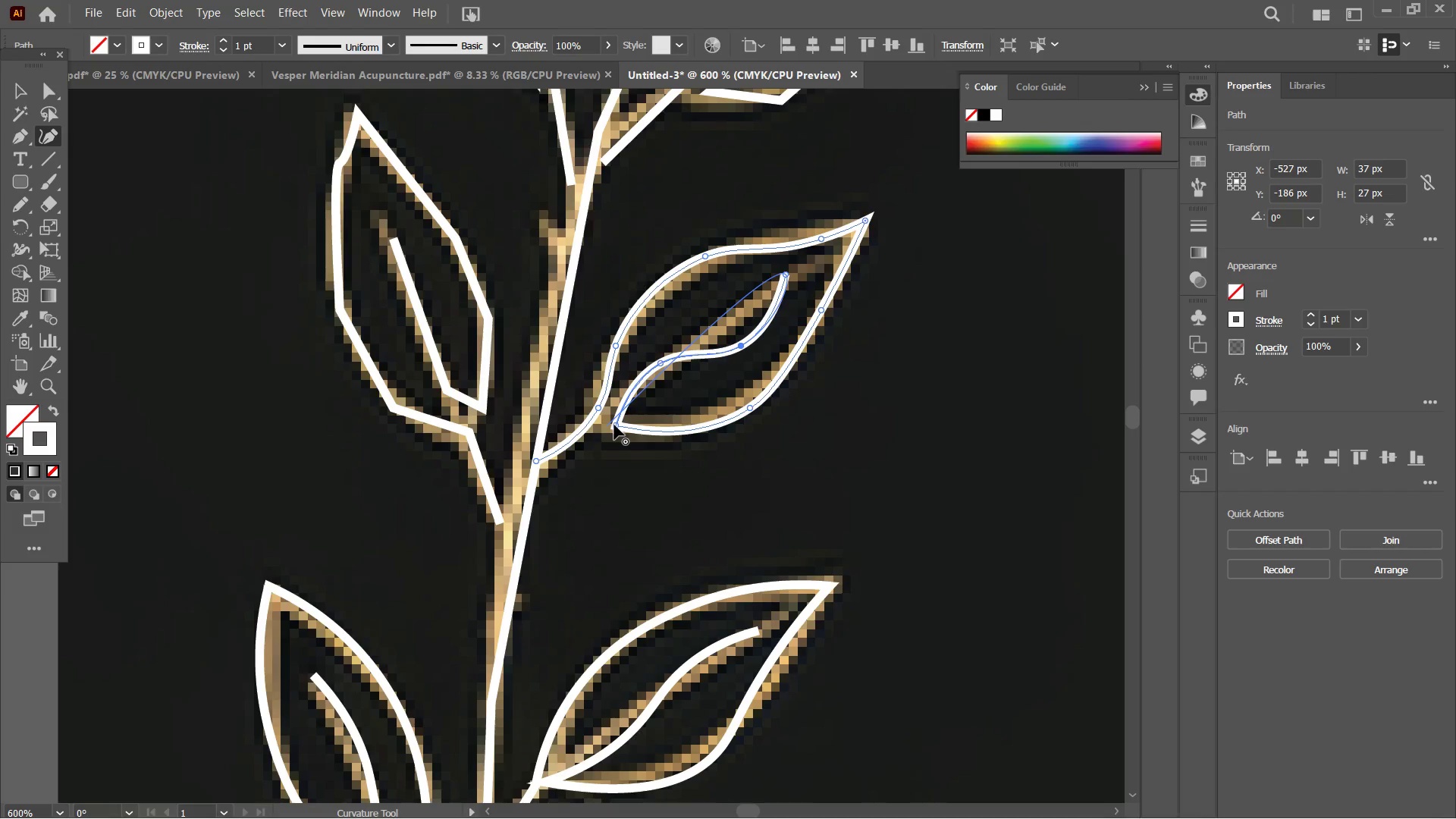 
left_click_drag(start_coordinate=[615, 425], to_coordinate=[599, 425])
 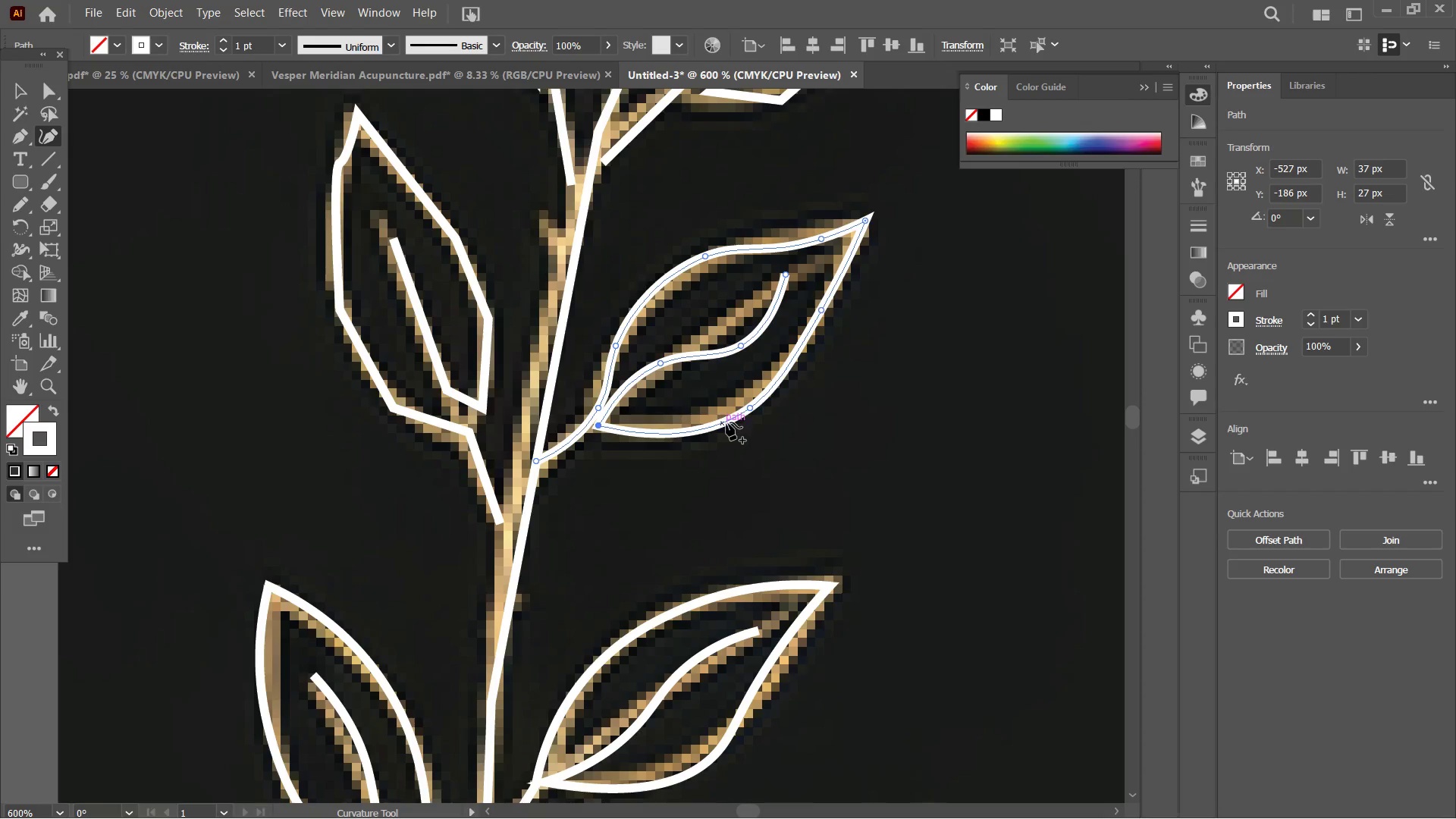 
scroll: coordinate [726, 422], scroll_direction: up, amount: 7.0
 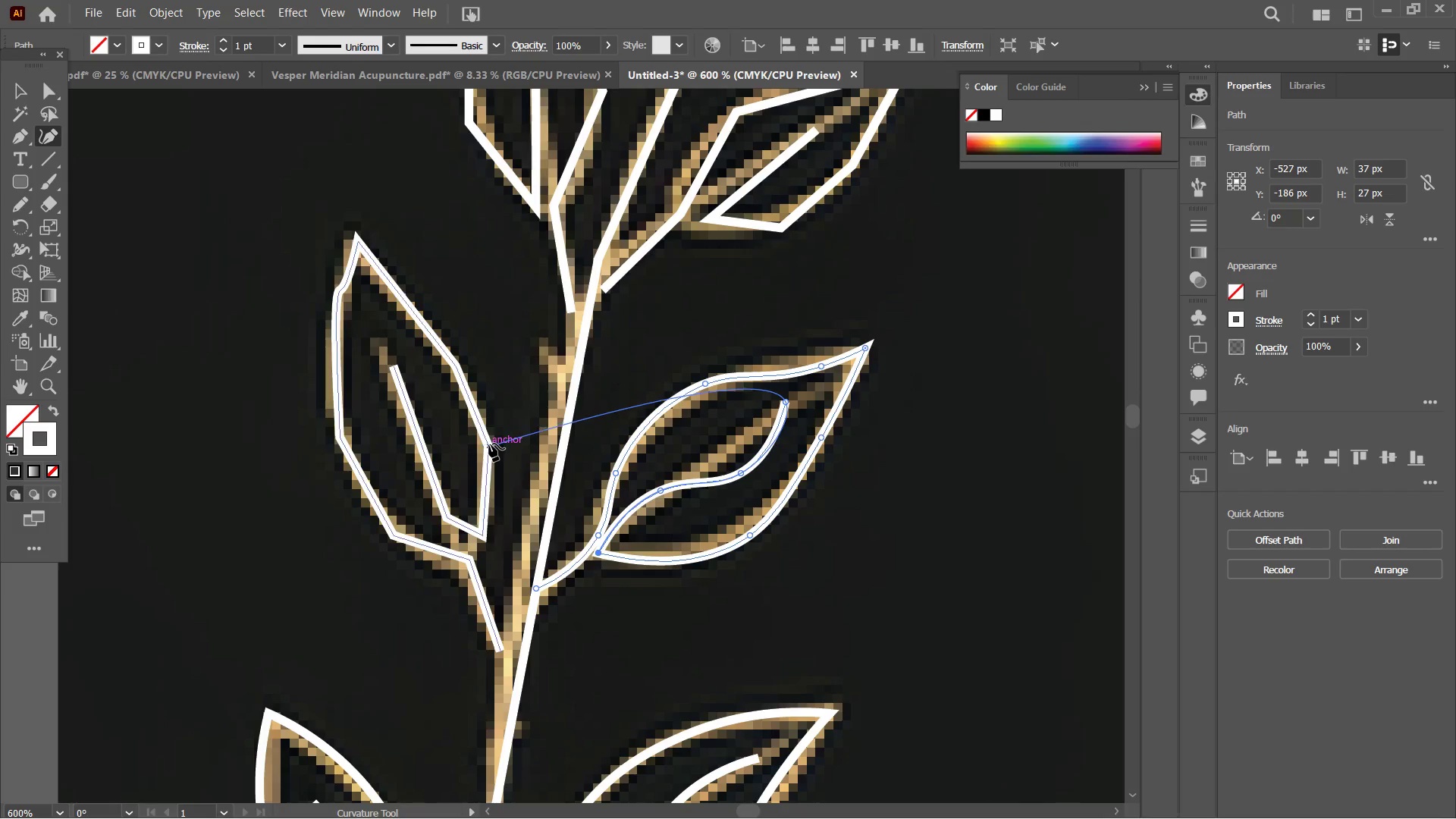 
left_click([489, 444])
 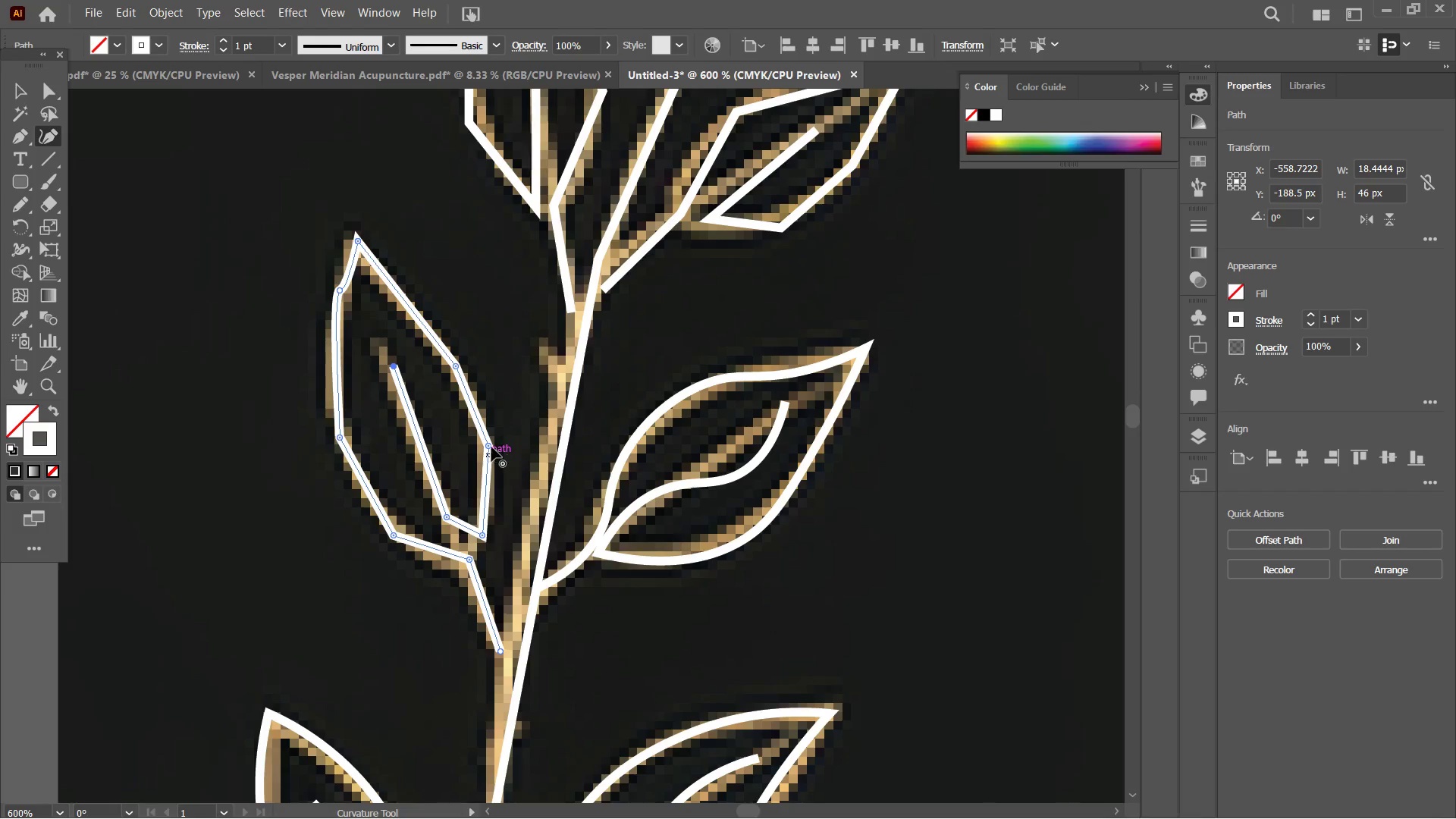 
left_click([491, 447])
 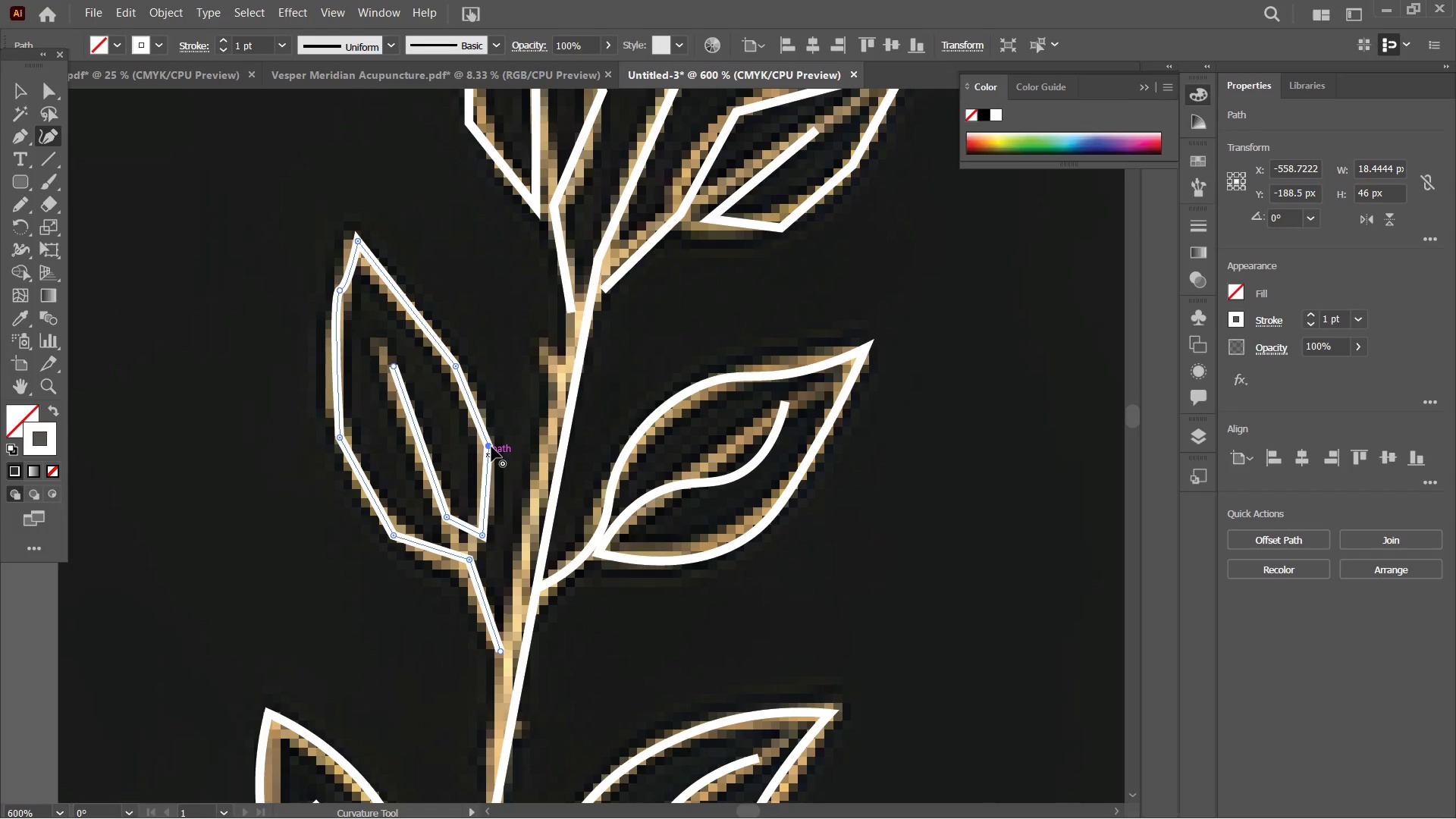 
key(Backspace)
 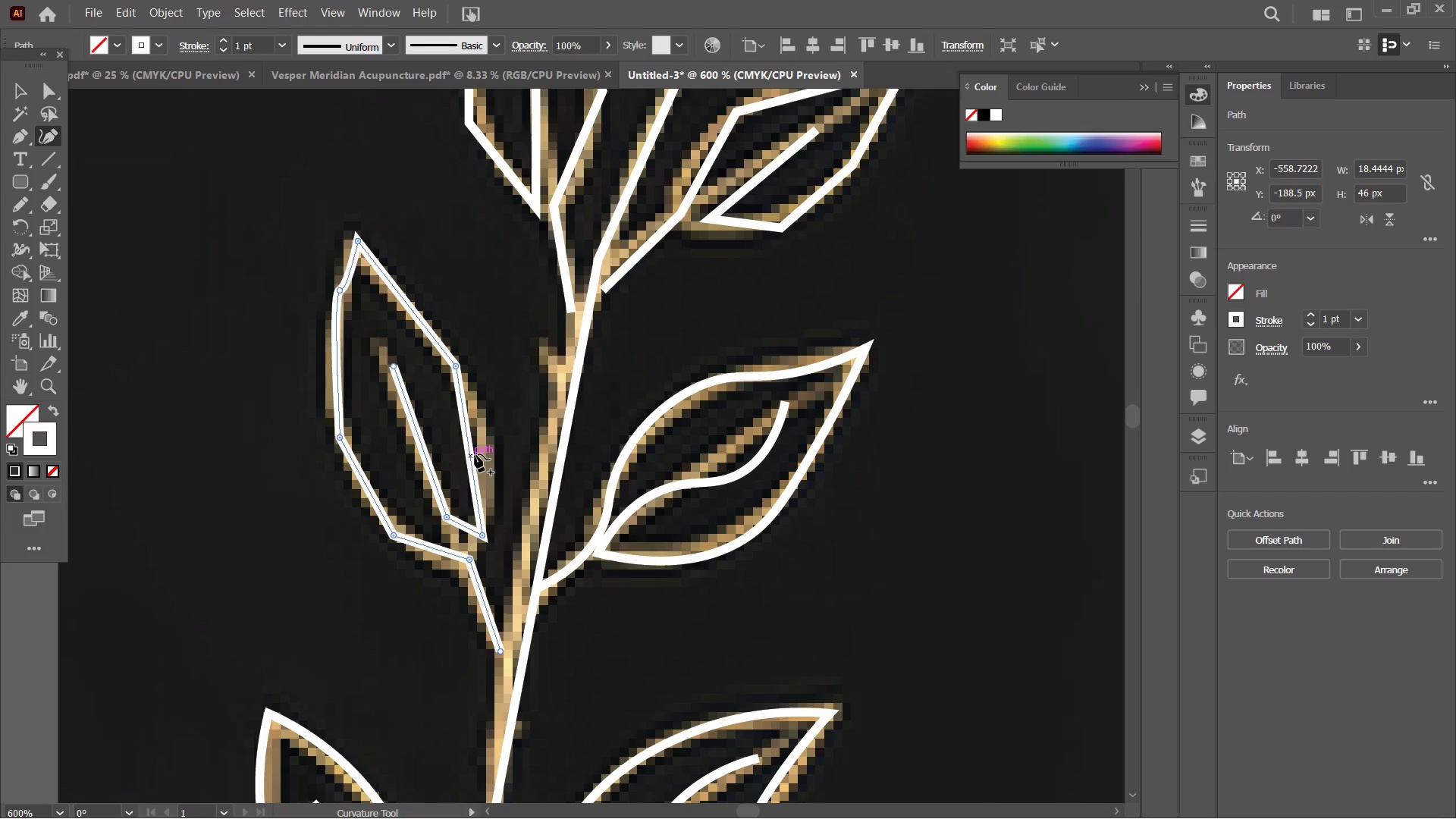 
left_click_drag(start_coordinate=[475, 454], to_coordinate=[490, 451])
 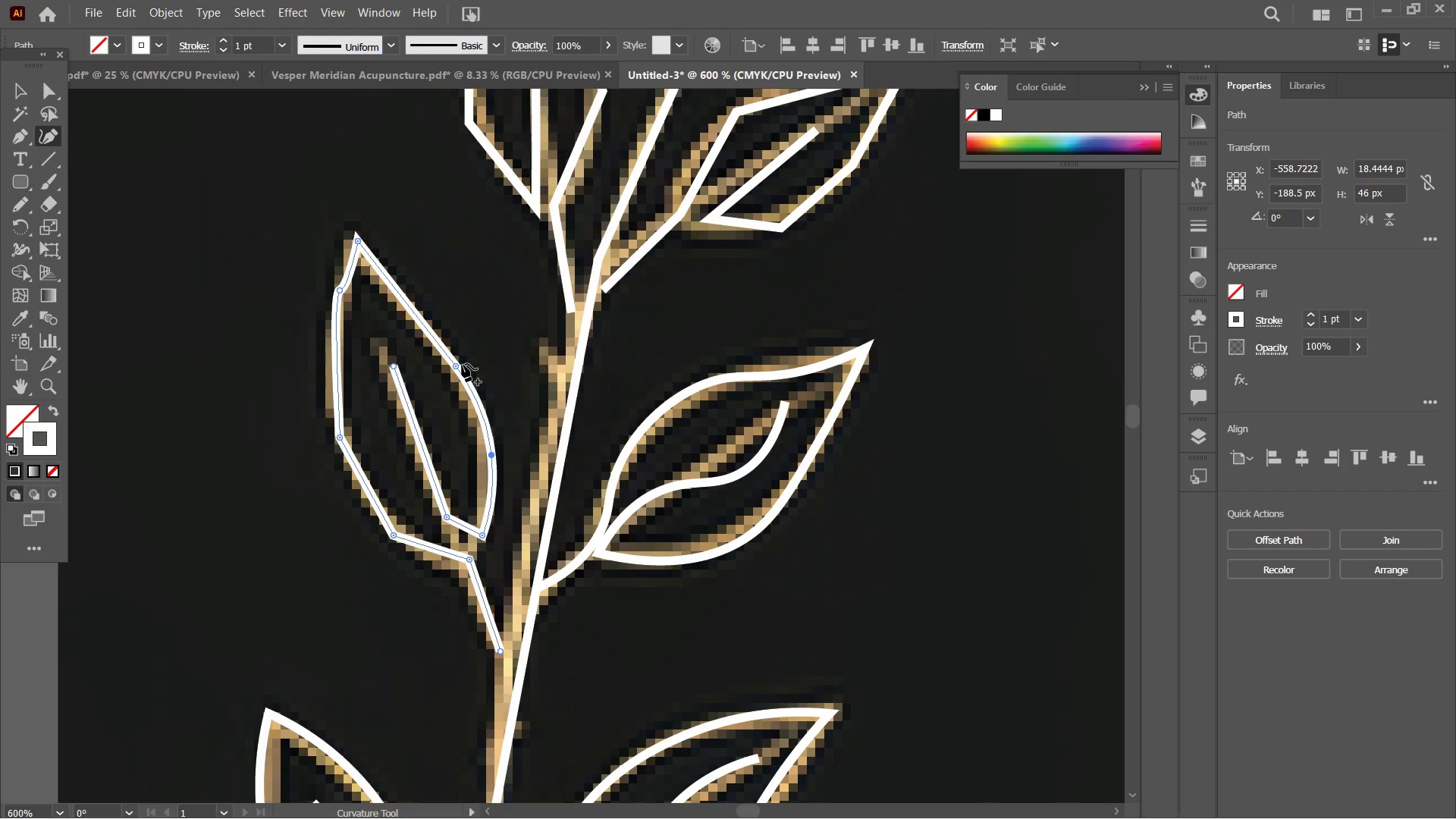 
left_click([462, 364])
 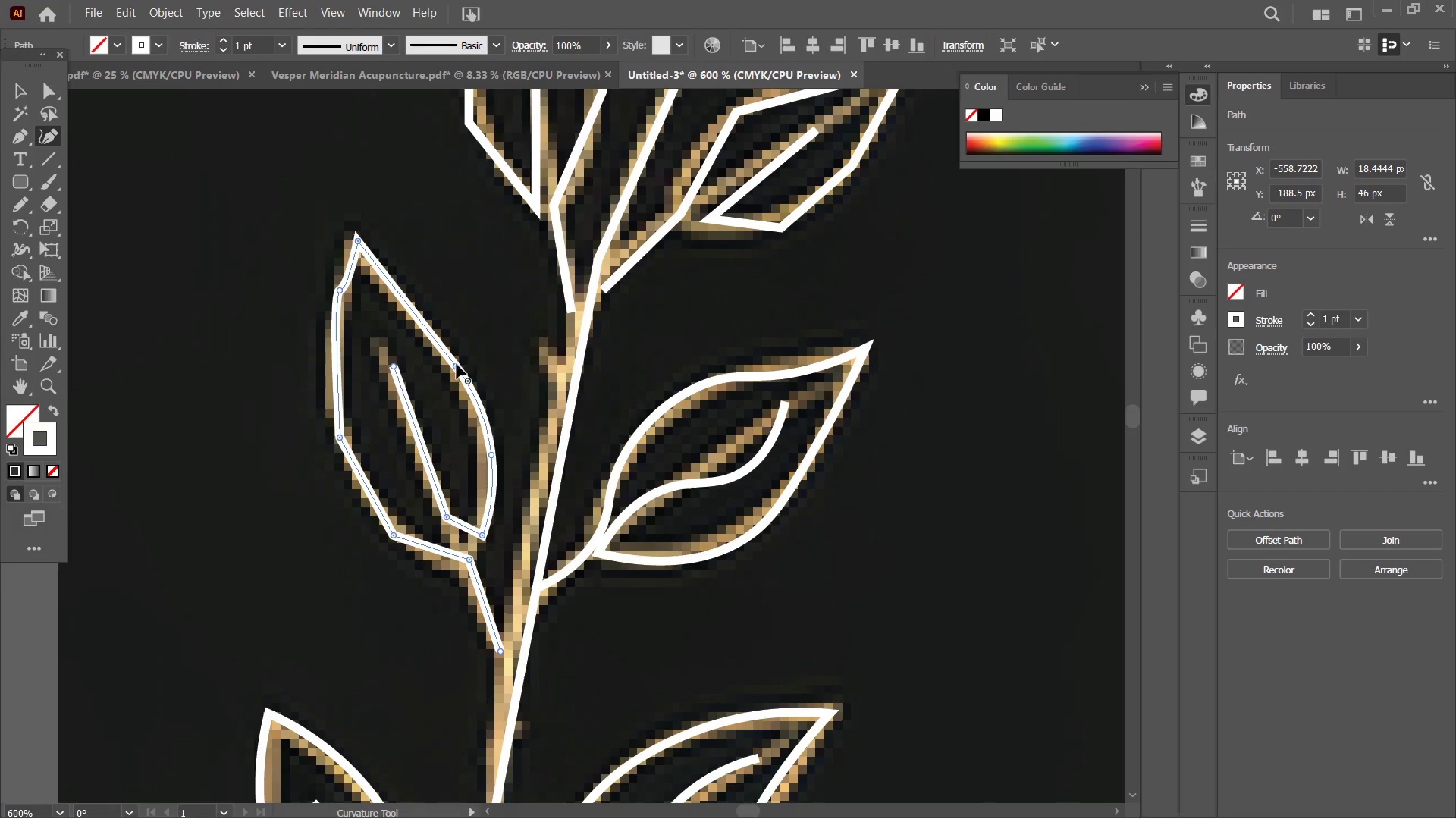 
key(Backspace)
 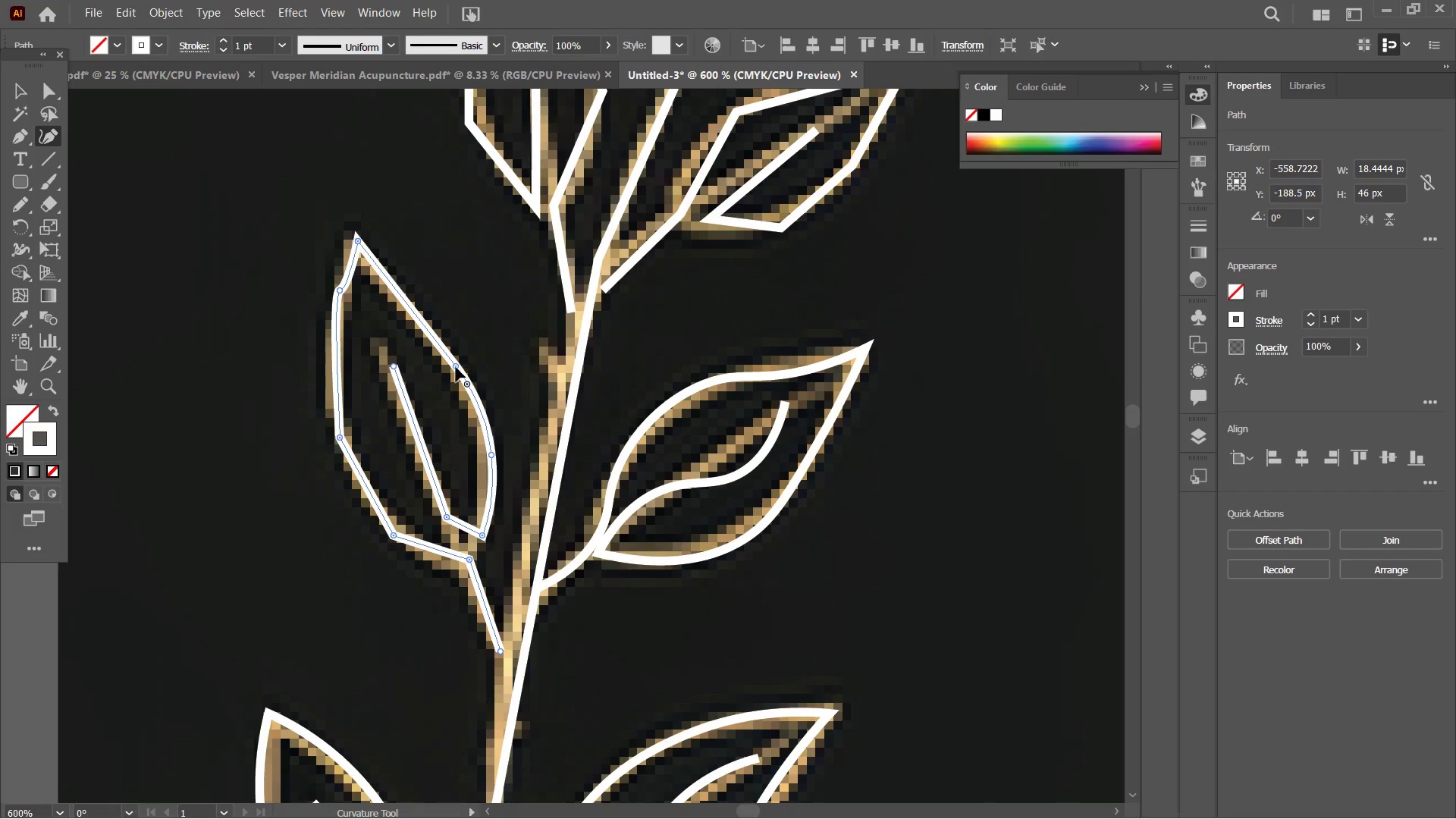 
left_click([456, 367])
 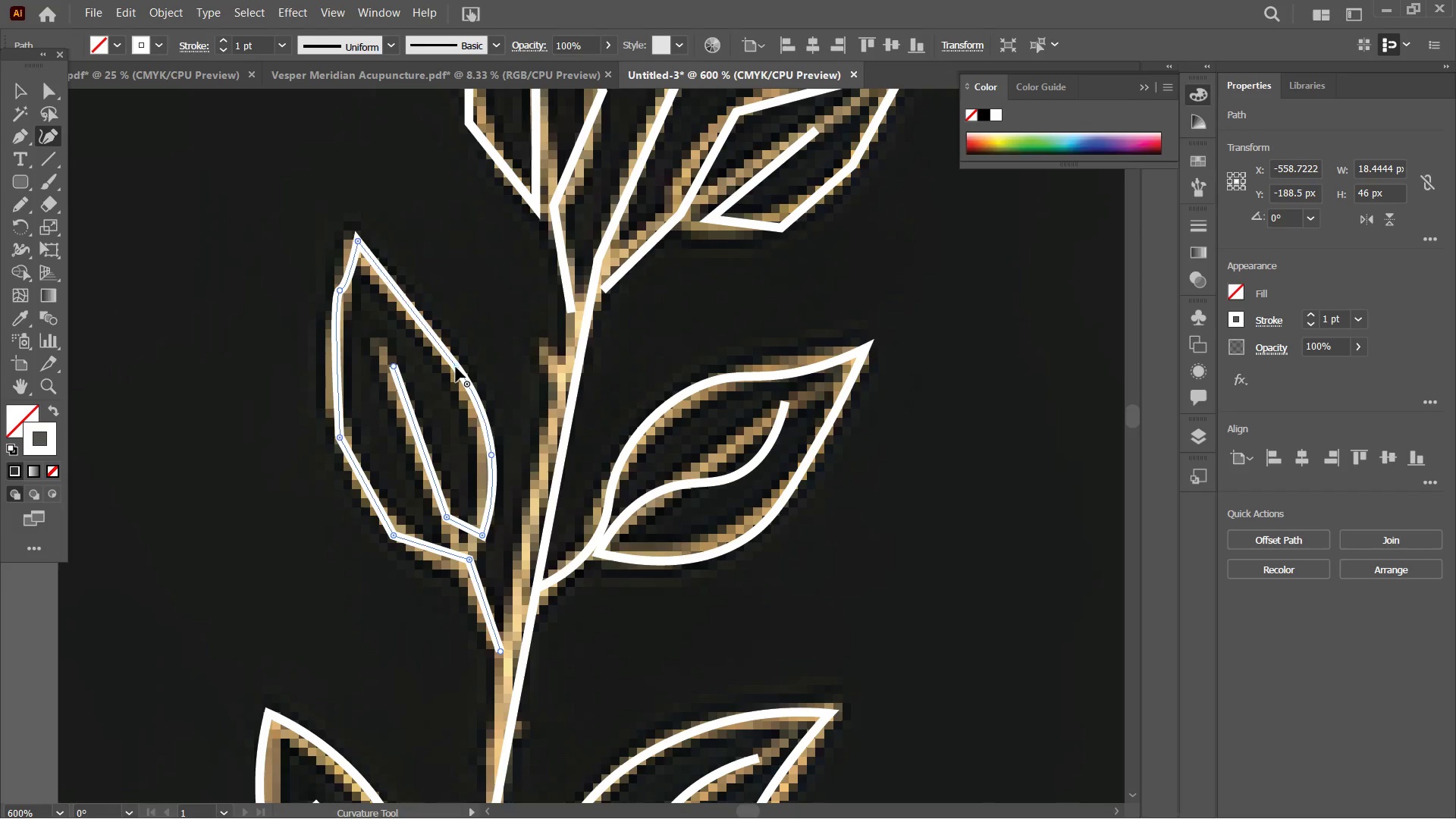 
key(Backspace)
 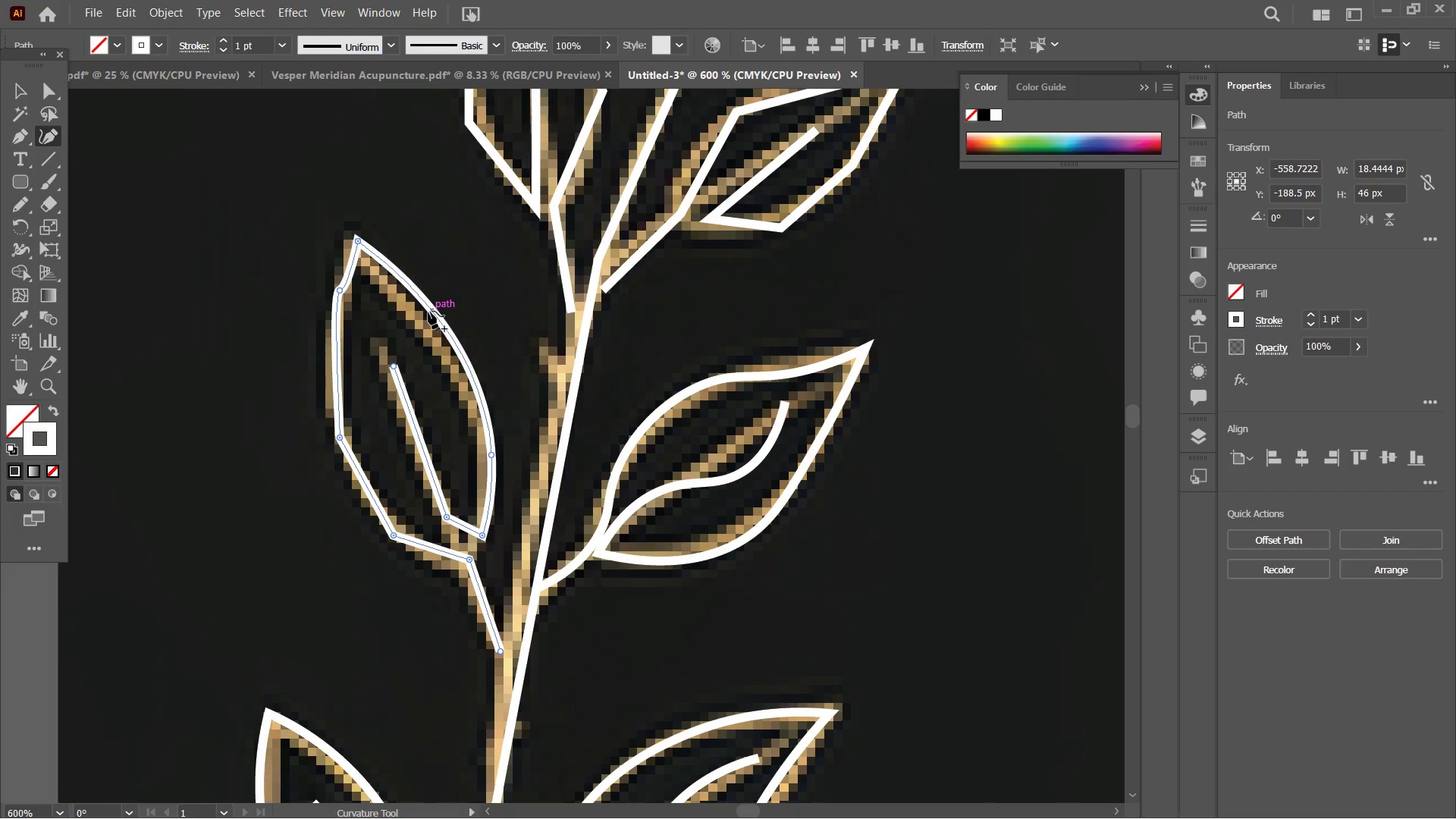 
left_click_drag(start_coordinate=[428, 309], to_coordinate=[406, 311])
 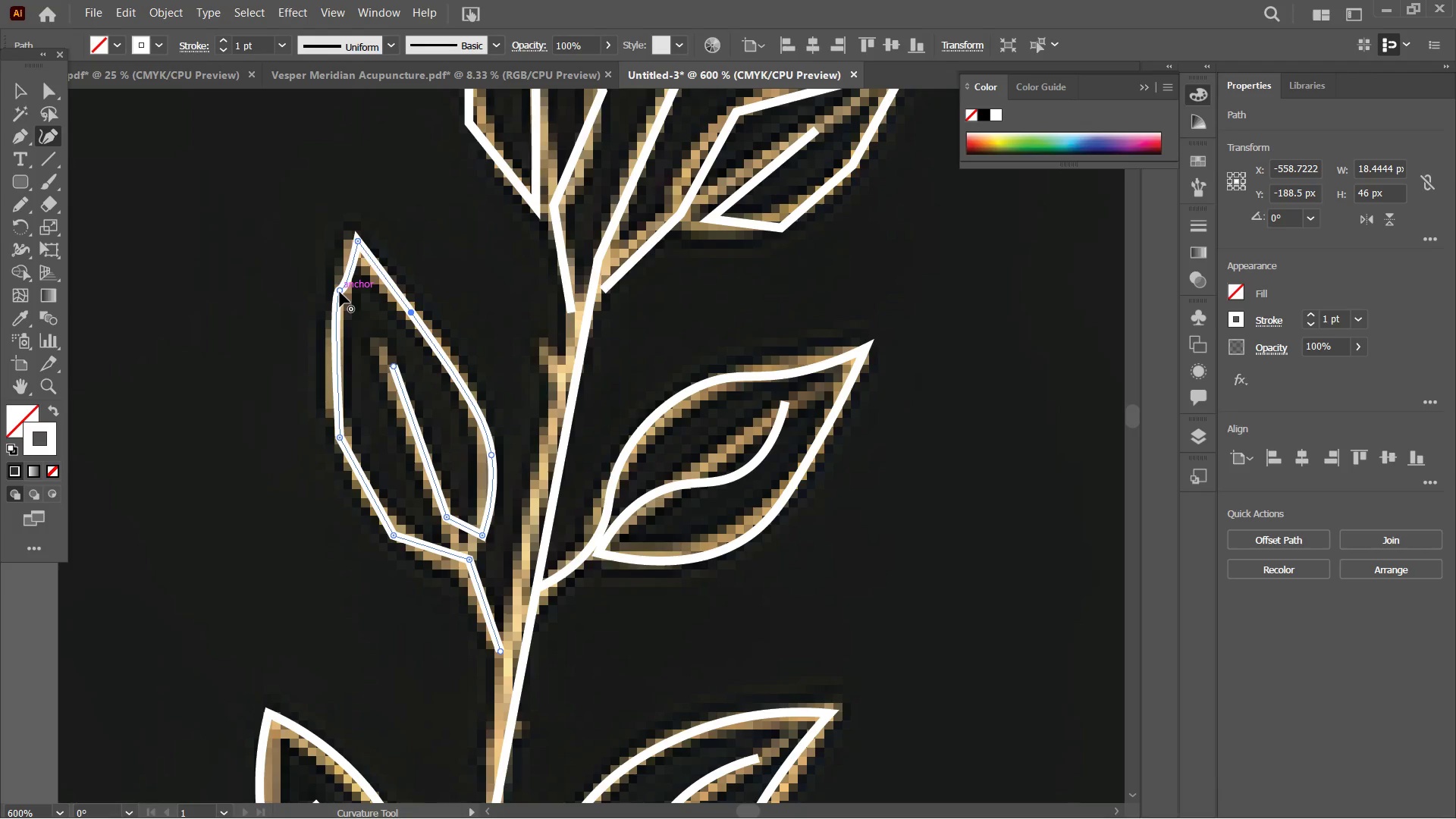 
key(Backspace)
 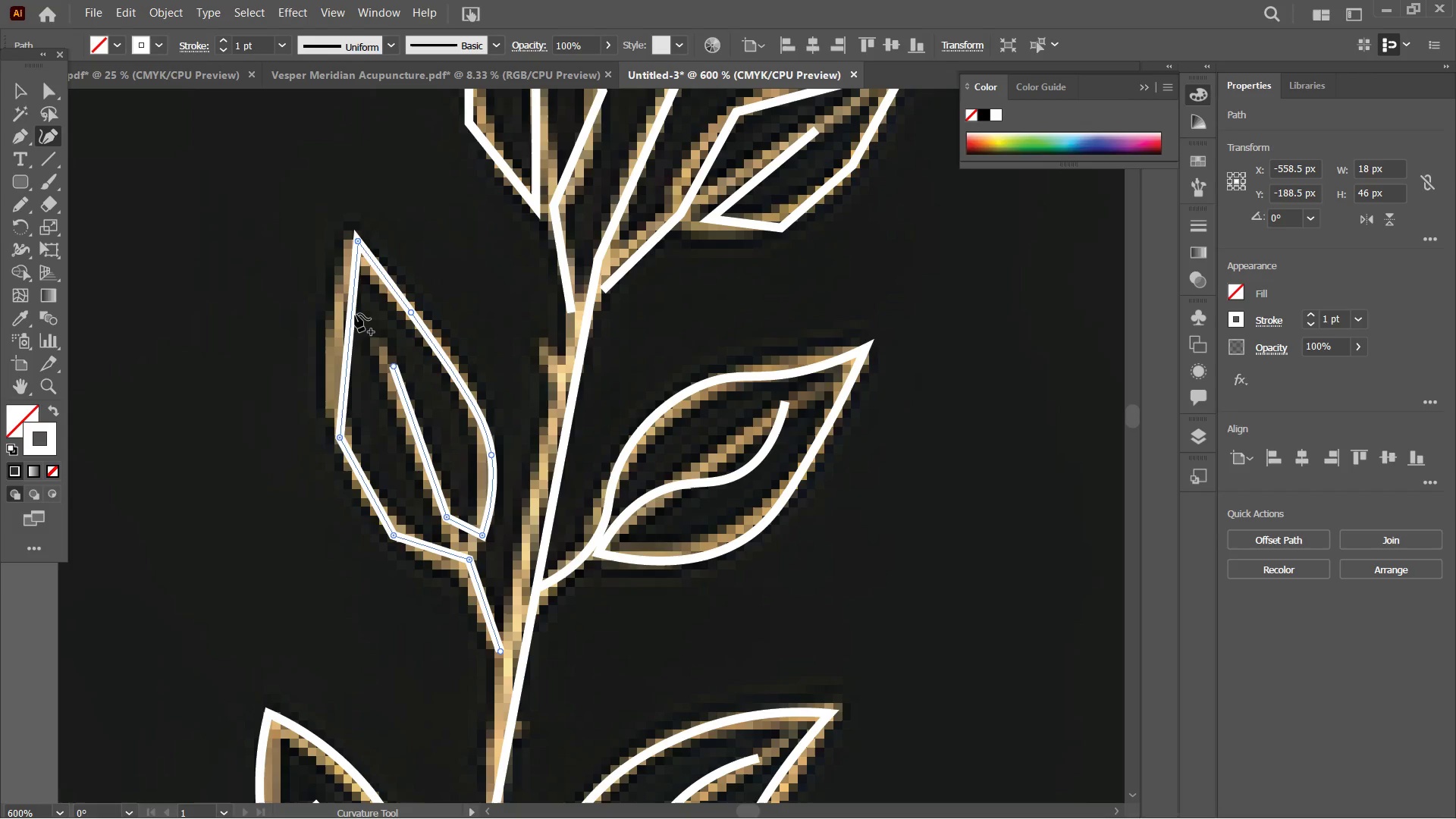 
left_click_drag(start_coordinate=[353, 315], to_coordinate=[332, 311])
 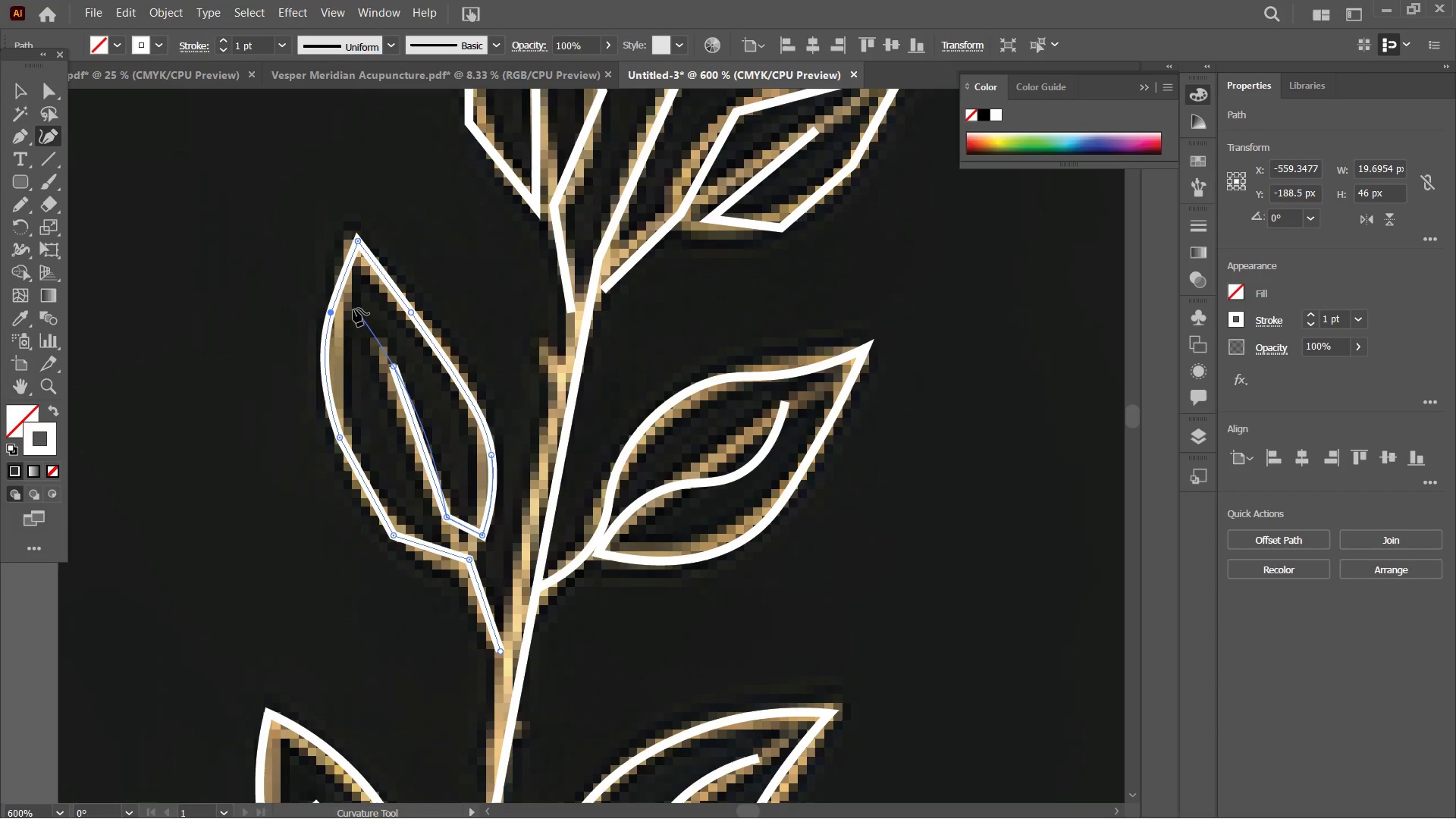 
scroll: coordinate [353, 309], scroll_direction: down, amount: 5.0
 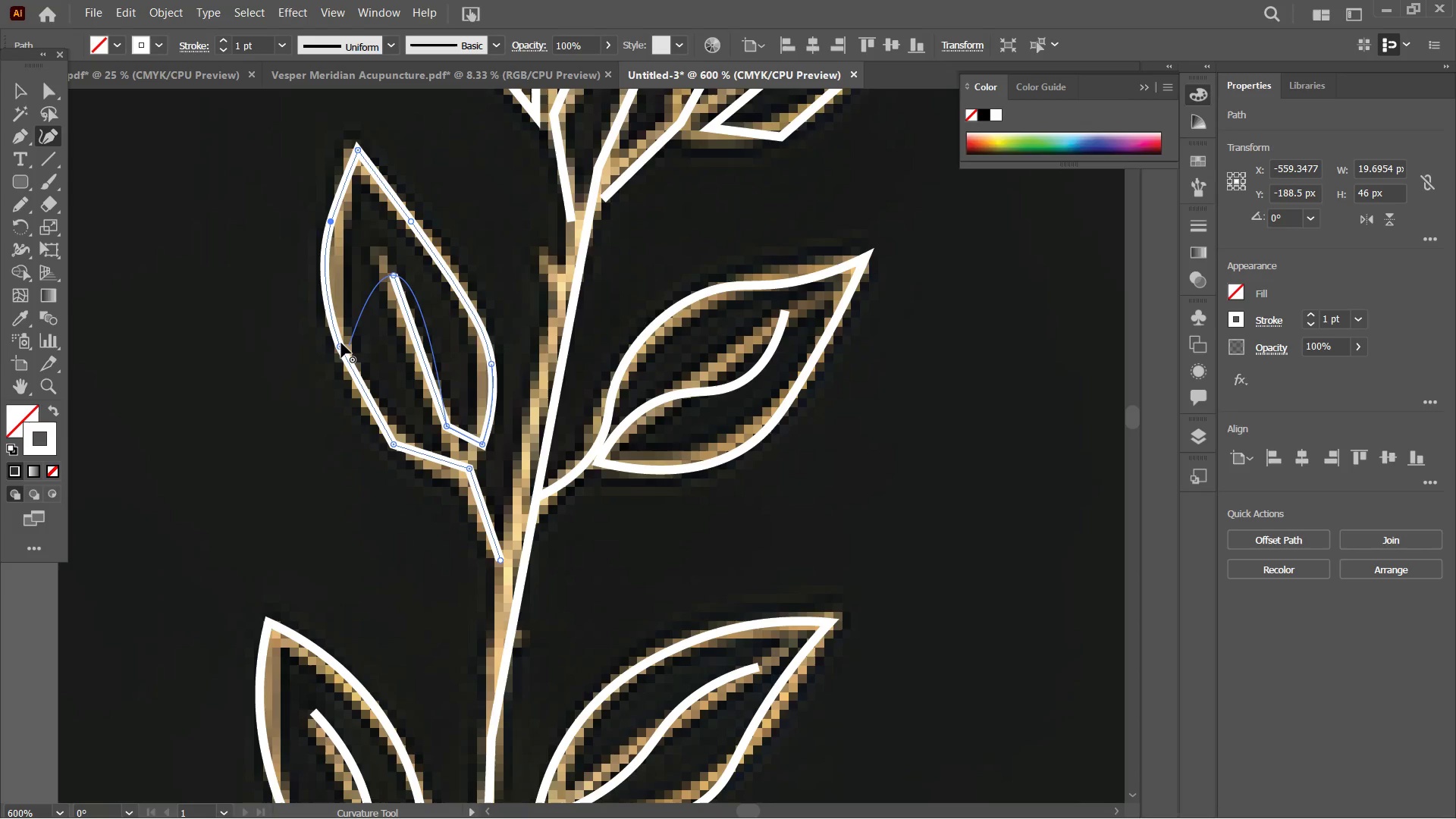 
left_click([341, 343])
 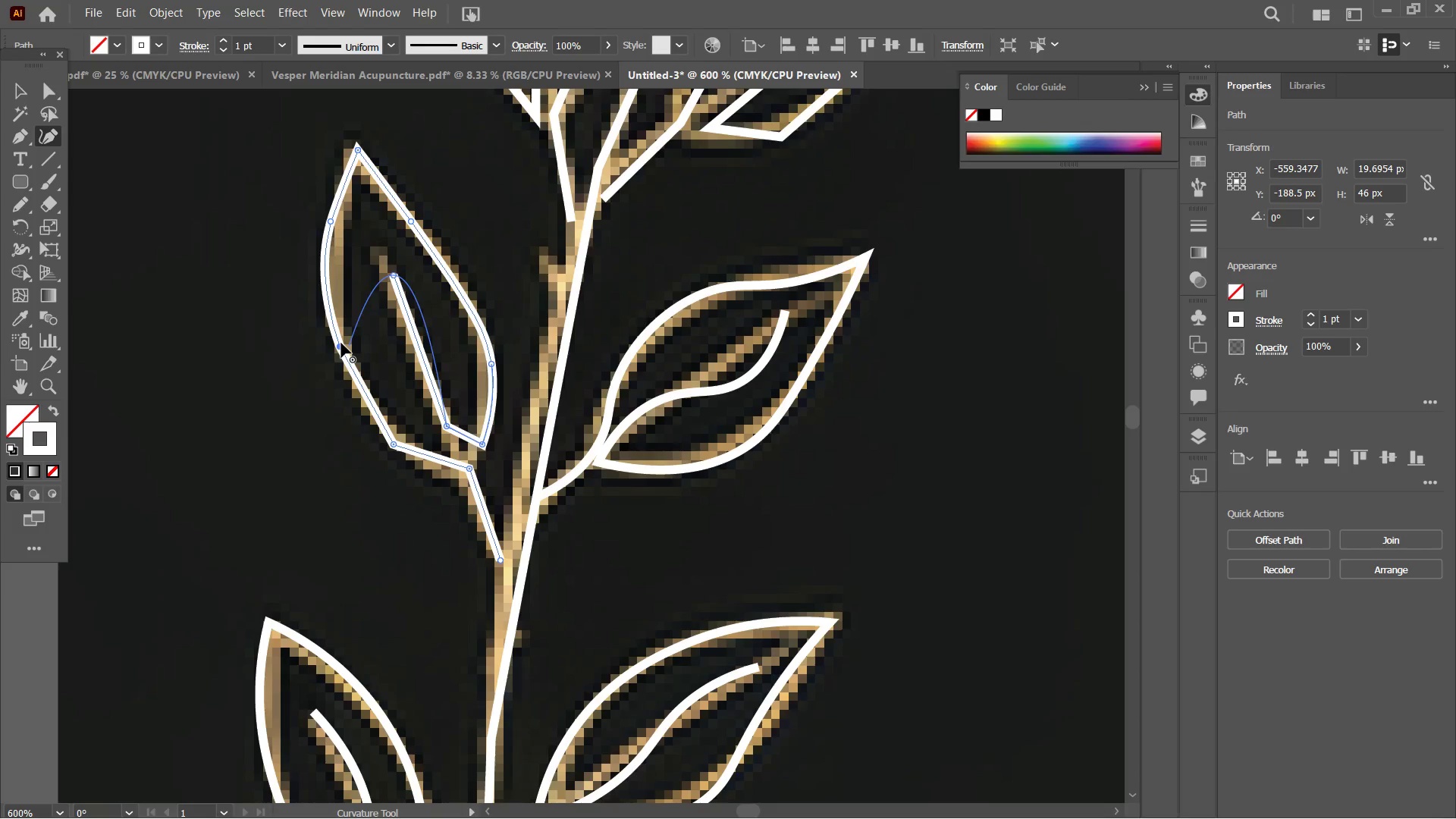 
key(Backspace)
 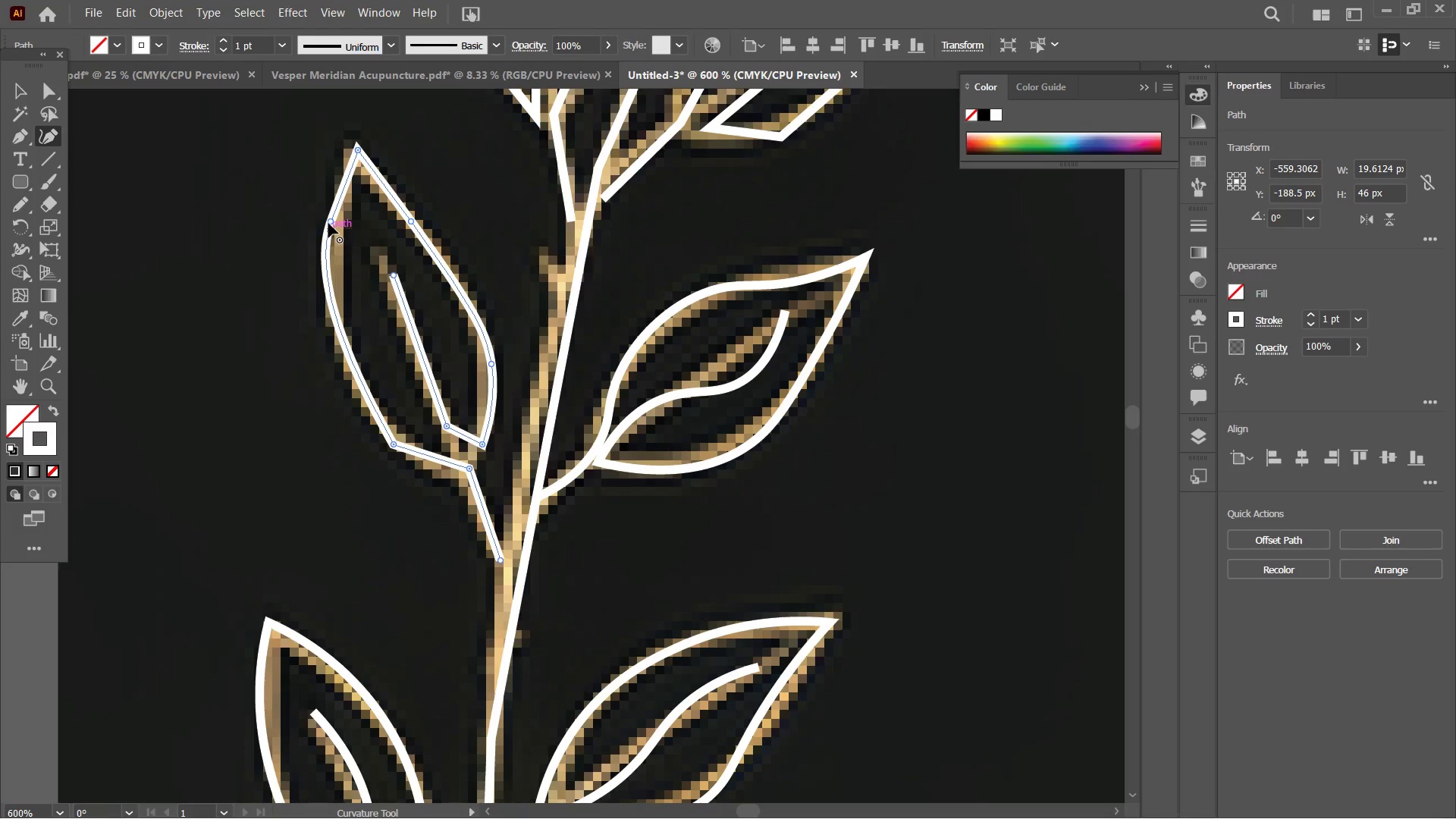 
left_click_drag(start_coordinate=[328, 221], to_coordinate=[351, 359])
 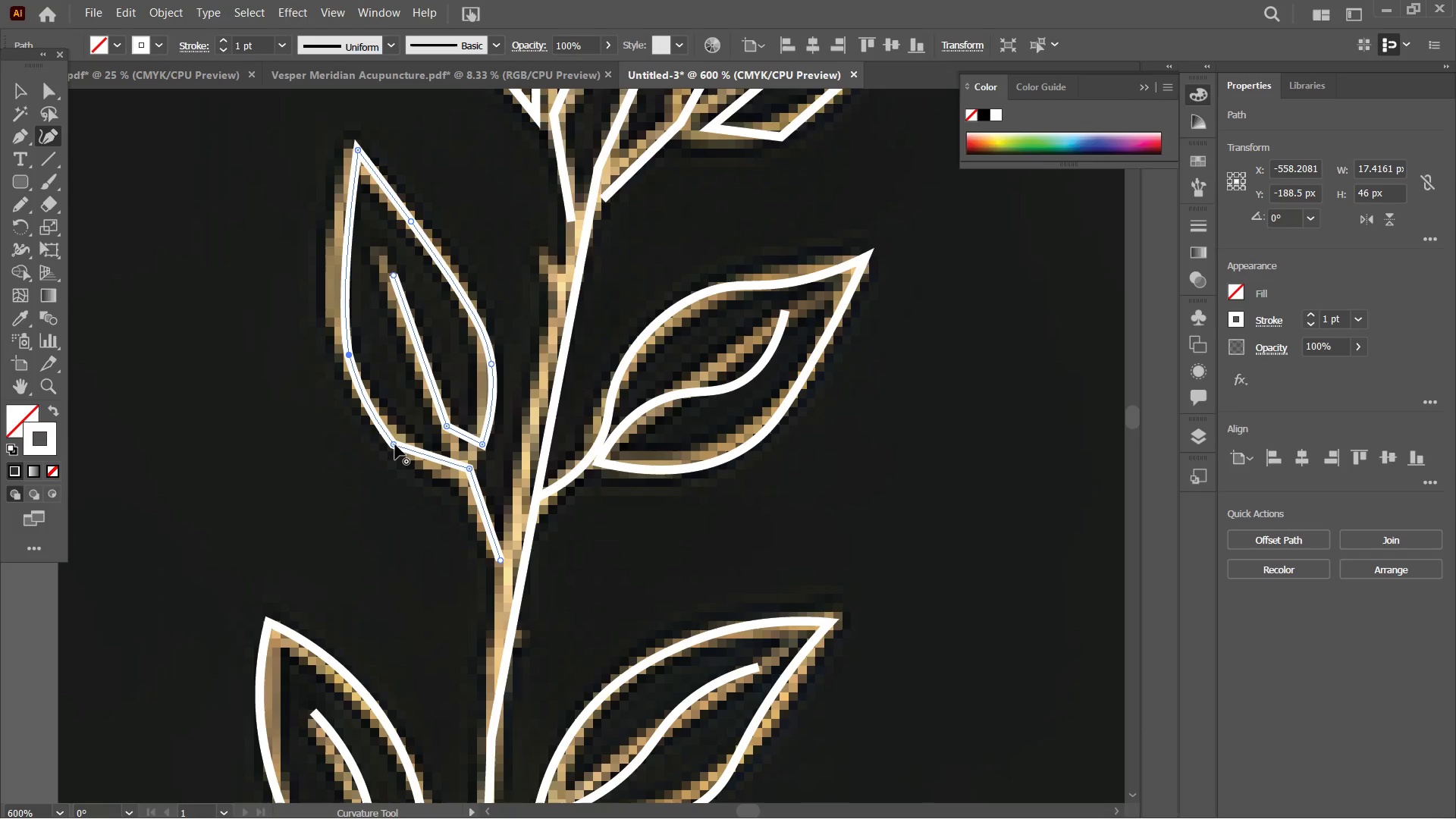 
left_click([395, 444])
 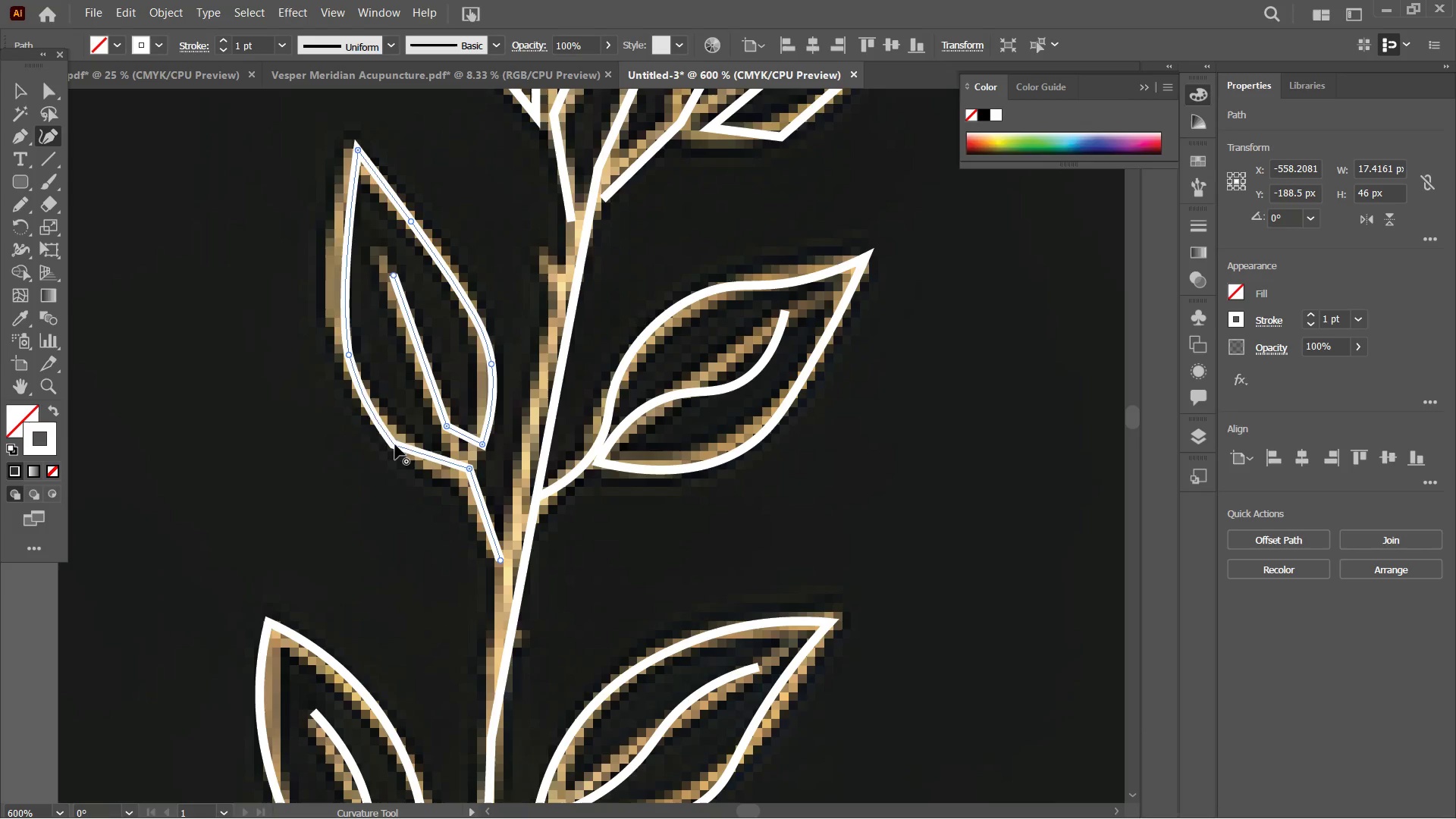 
key(Backspace)
 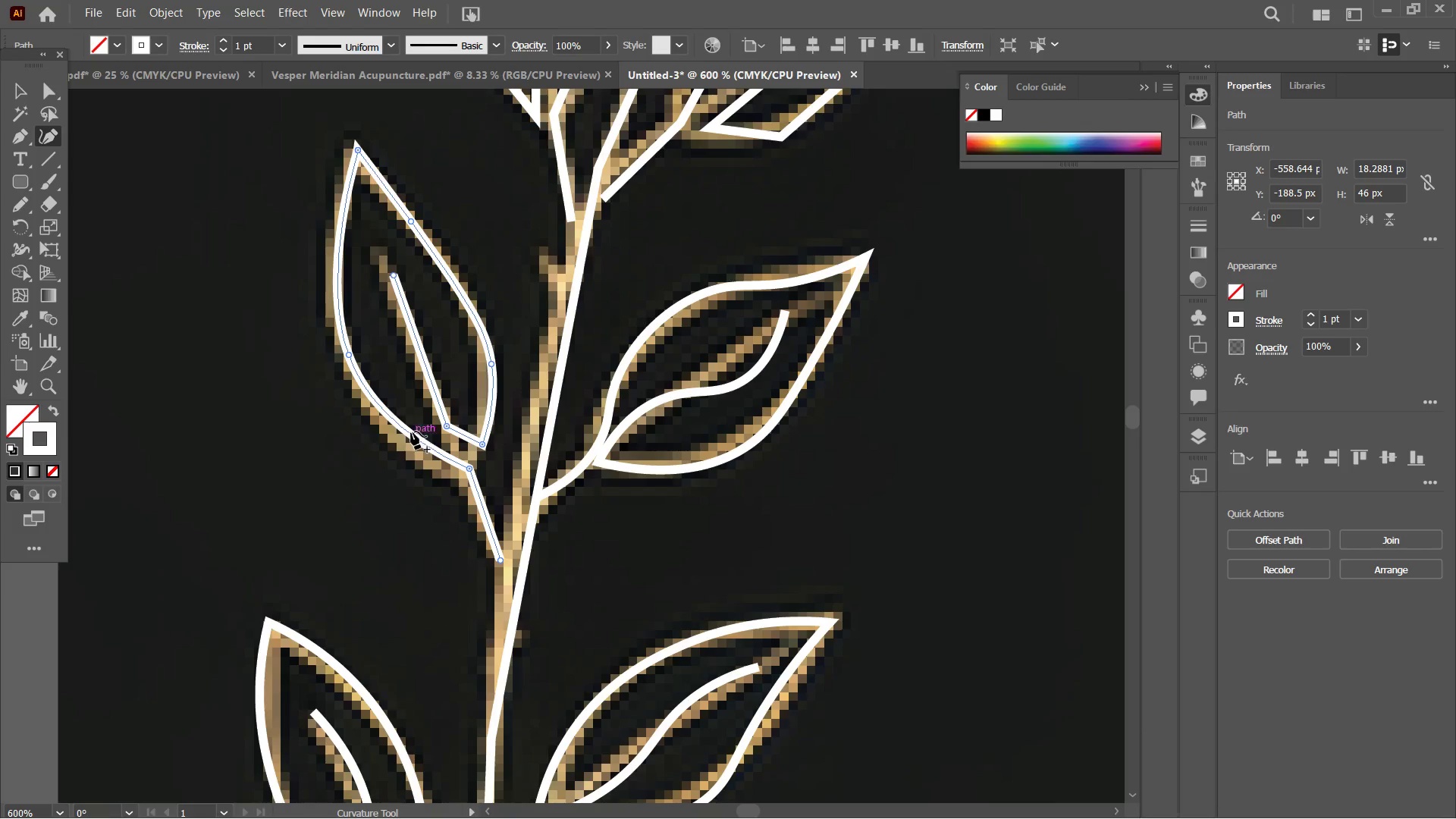 
left_click_drag(start_coordinate=[411, 431], to_coordinate=[401, 446])
 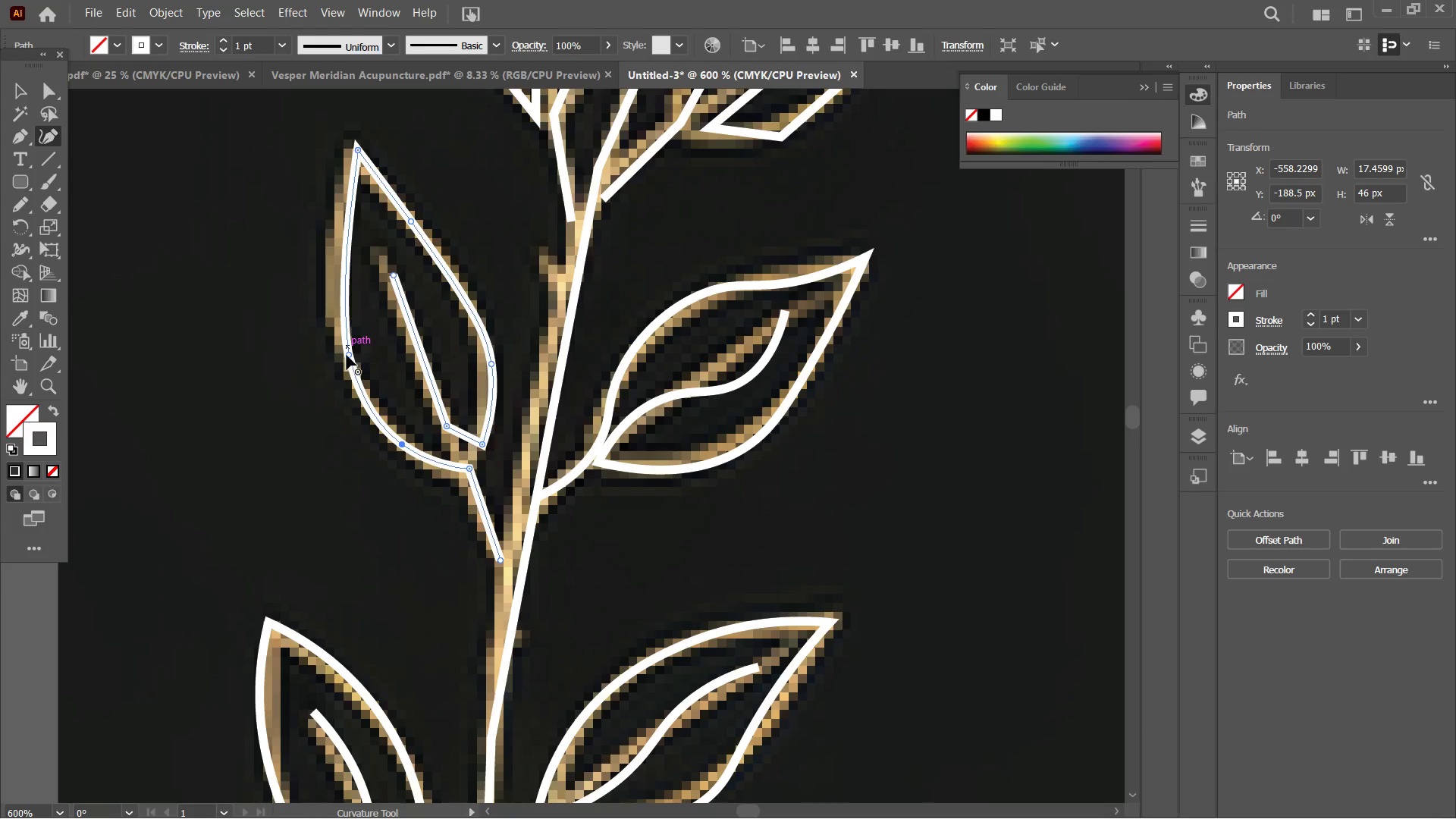 
left_click_drag(start_coordinate=[347, 355], to_coordinate=[340, 349])
 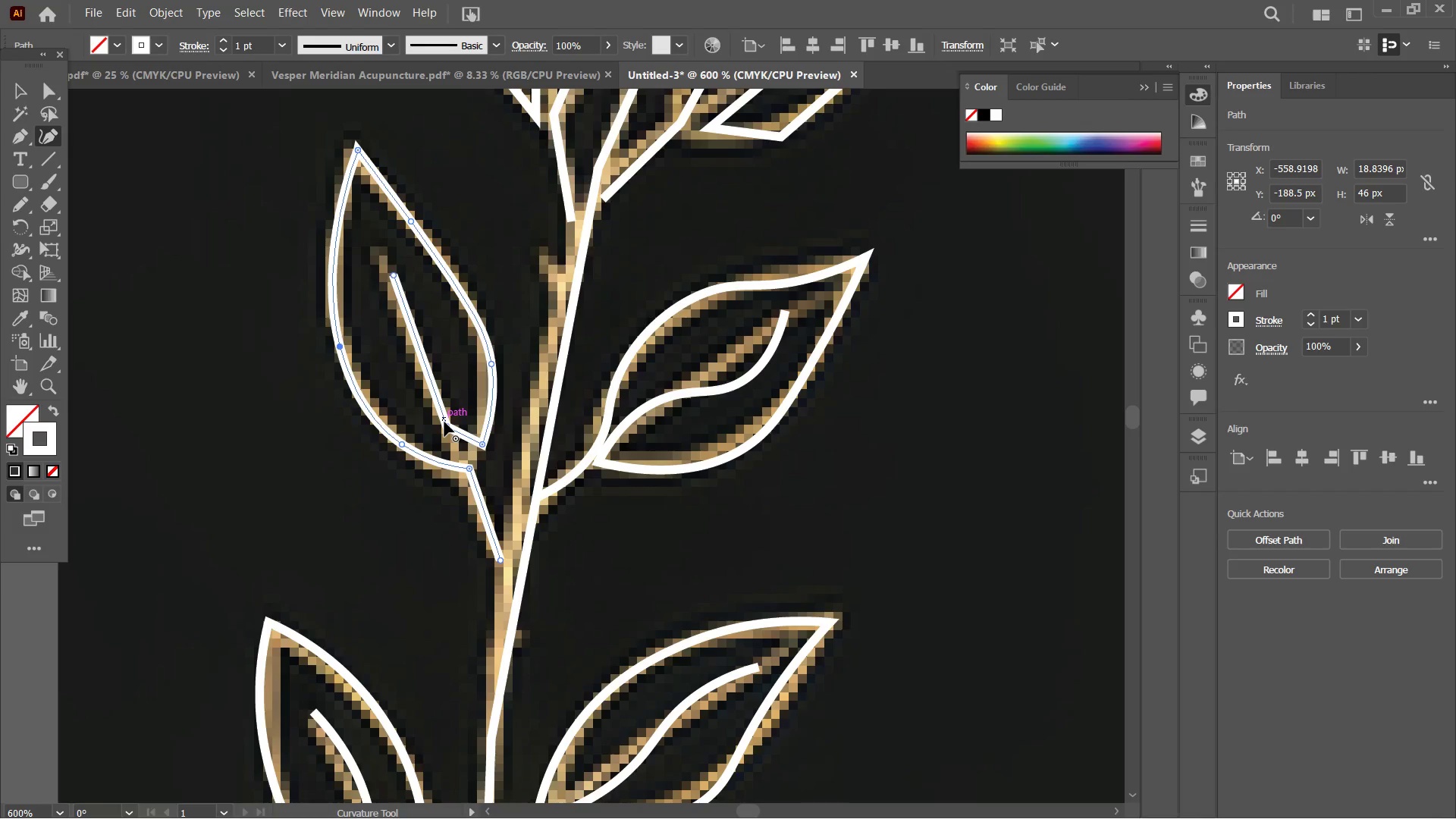 
left_click([444, 422])
 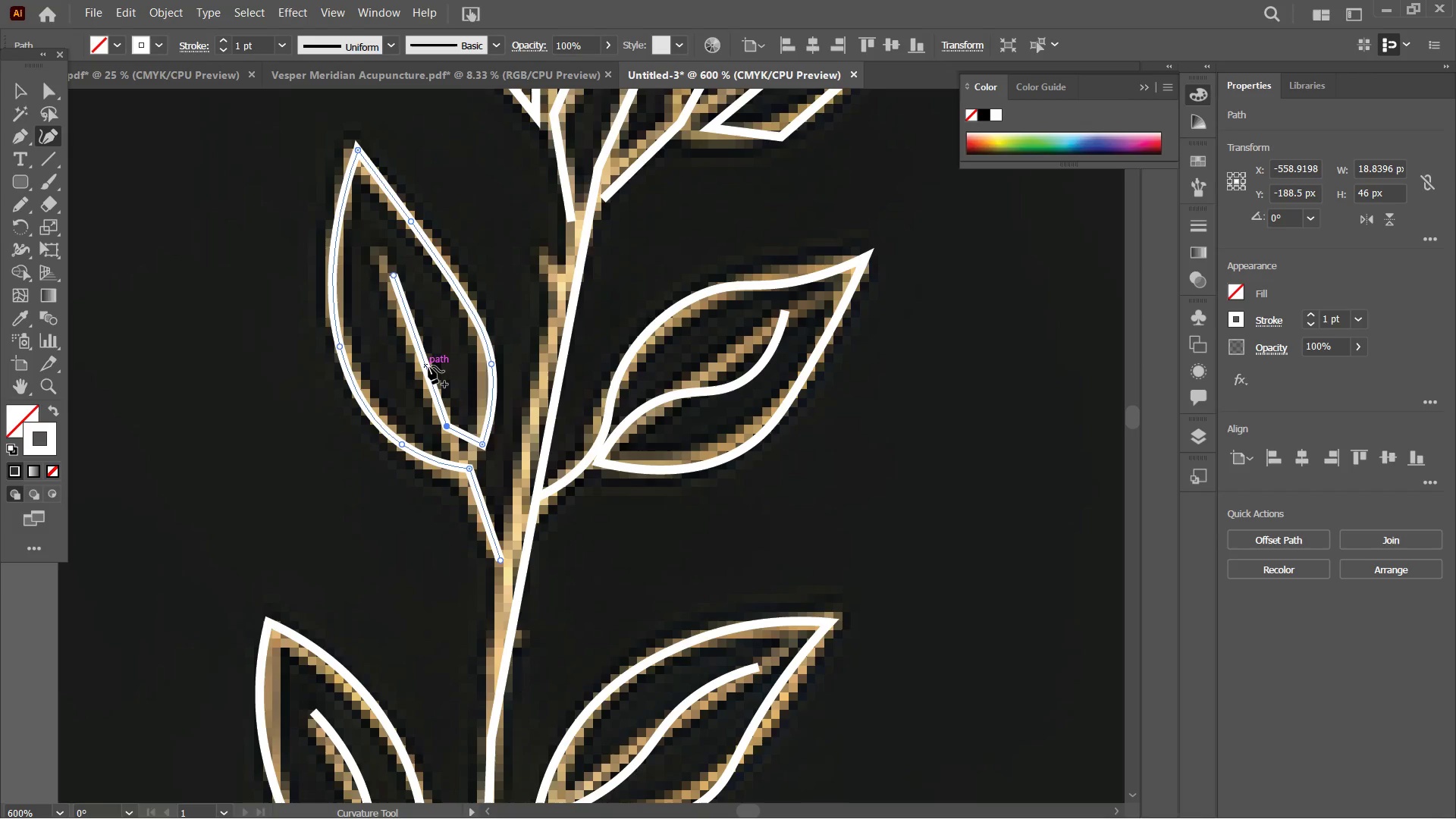 
left_click([428, 366])
 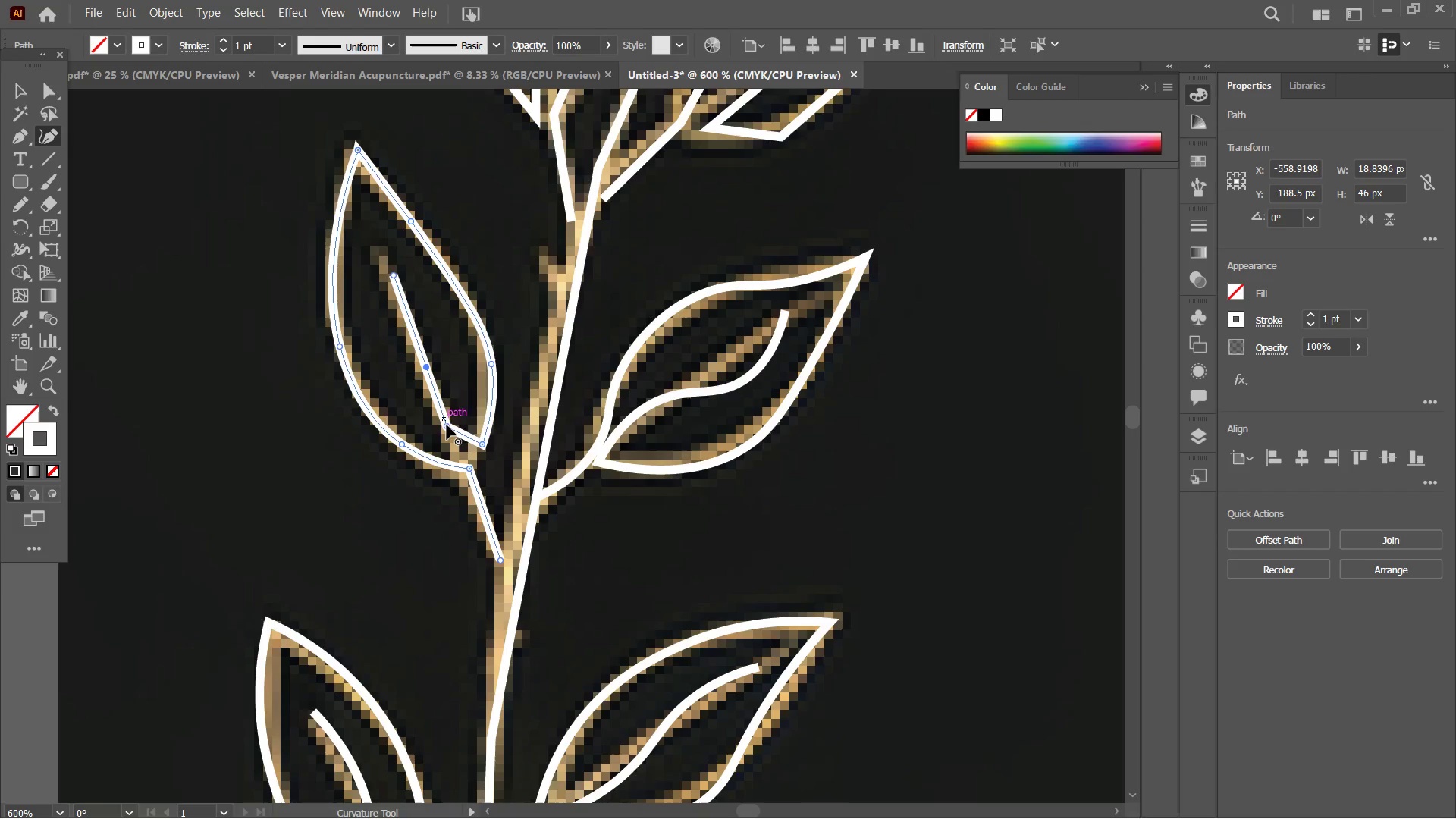 
key(Backspace)
 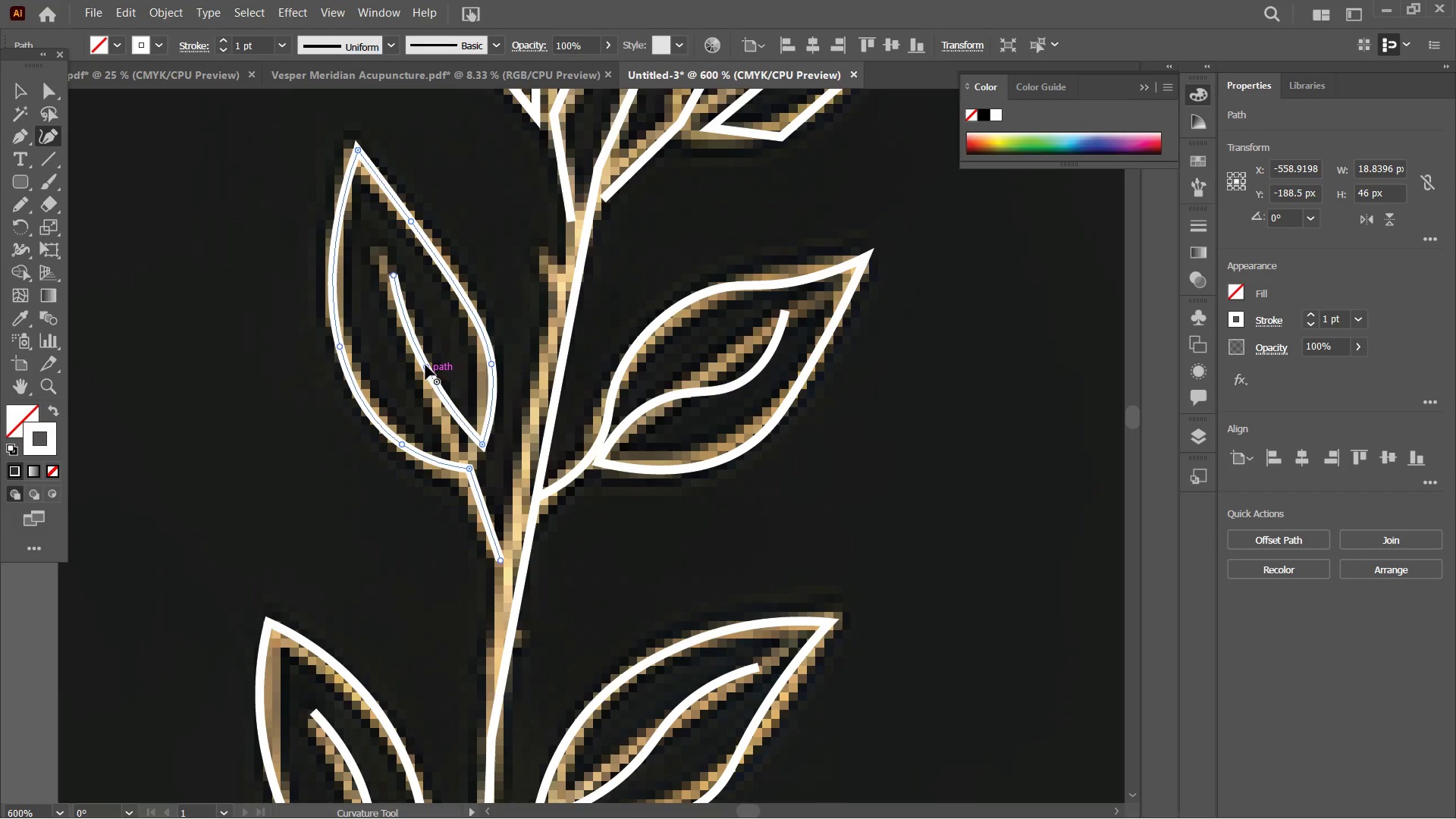 
left_click_drag(start_coordinate=[425, 365], to_coordinate=[414, 372])
 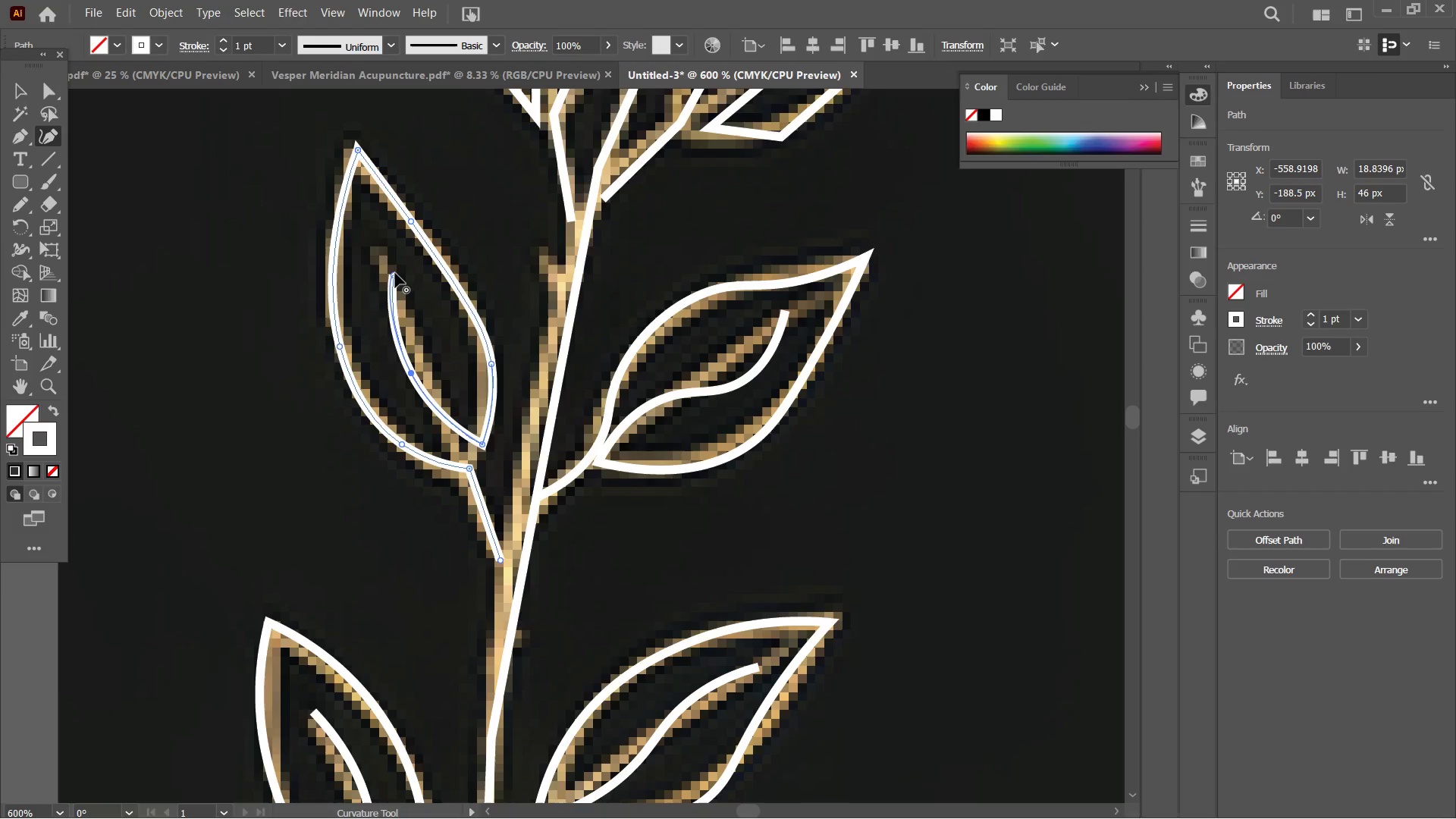 
left_click_drag(start_coordinate=[395, 273], to_coordinate=[383, 249])
 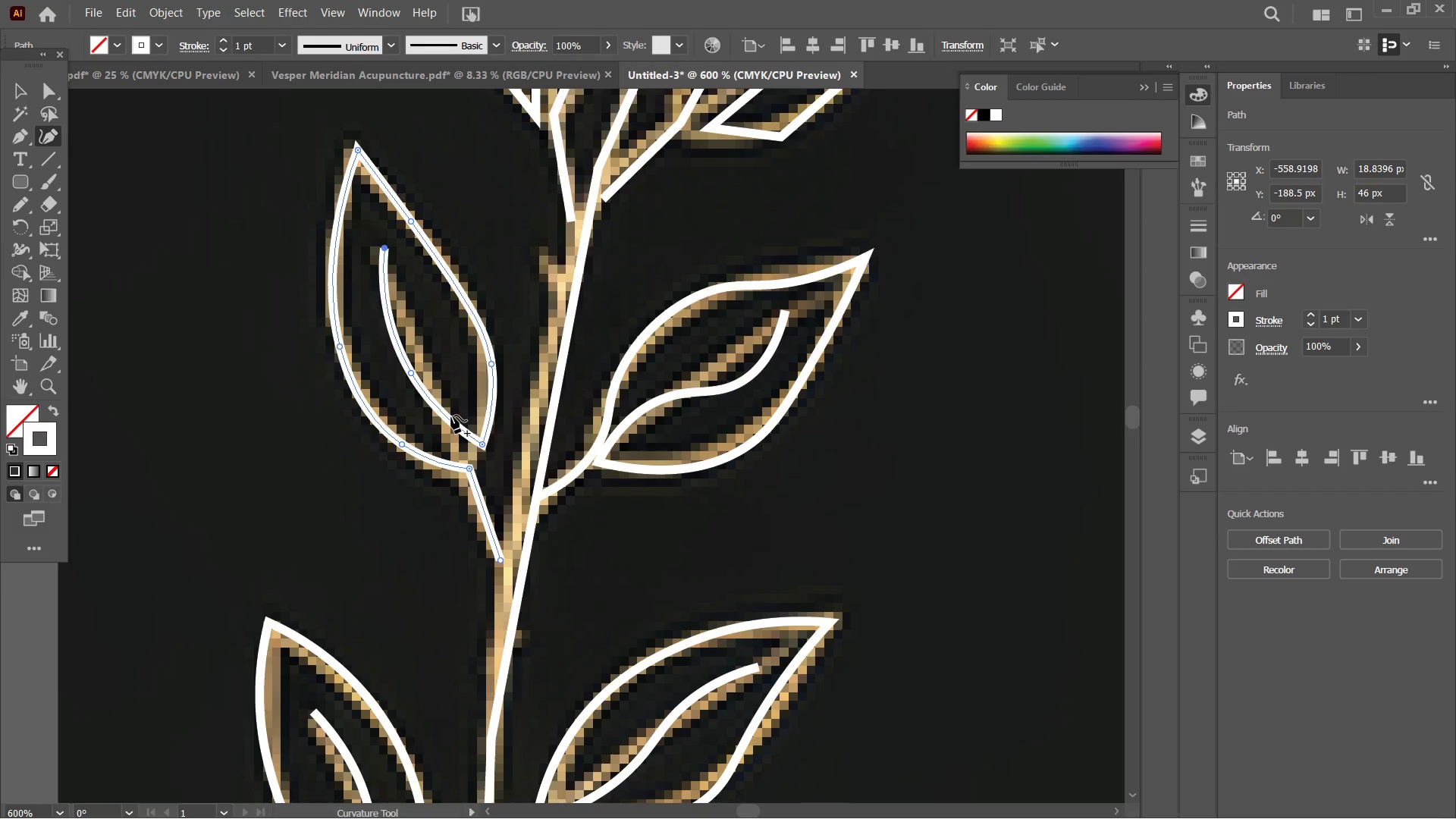 
left_click_drag(start_coordinate=[450, 416], to_coordinate=[451, 400])
 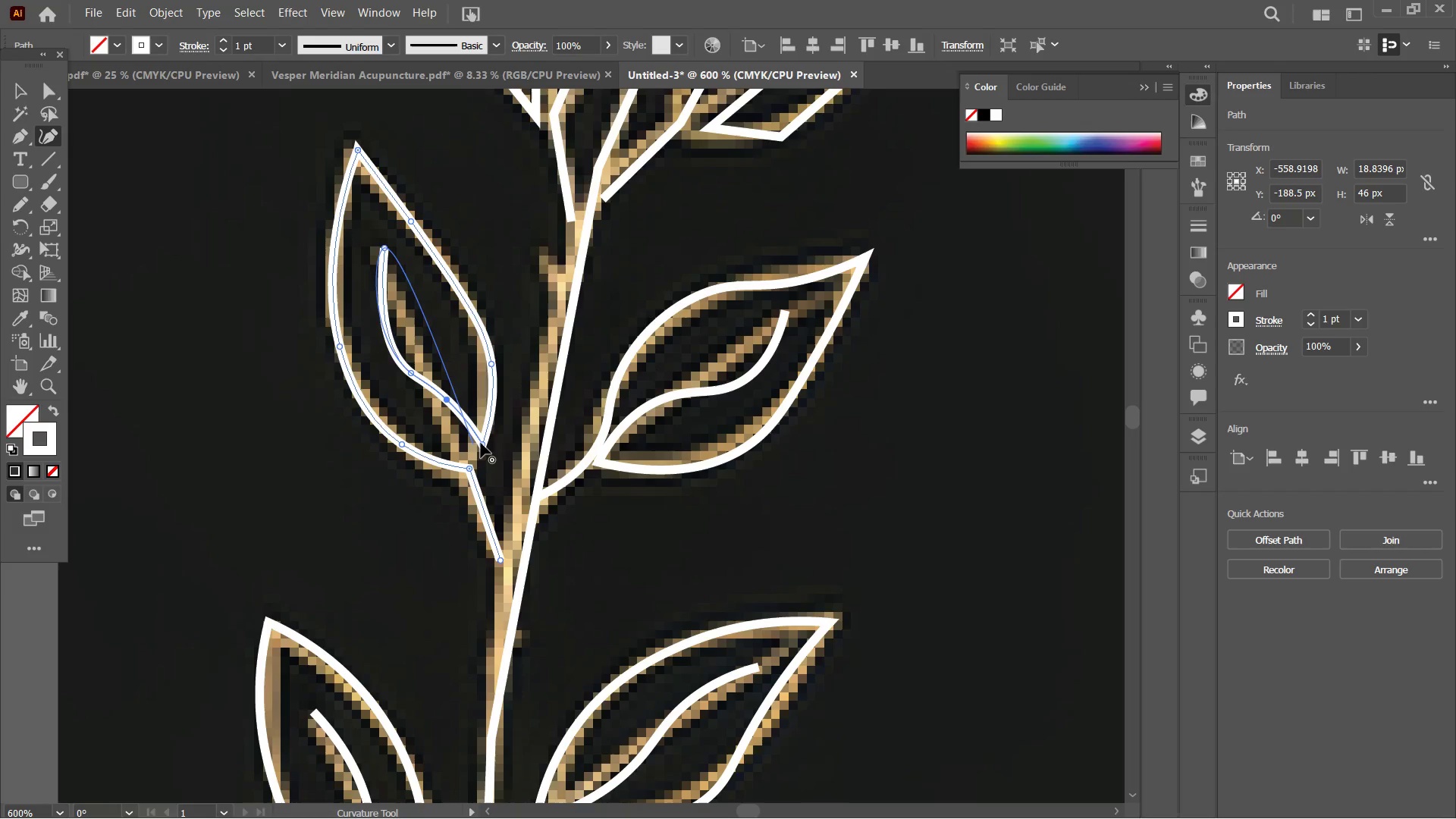 
left_click_drag(start_coordinate=[481, 443], to_coordinate=[473, 457])
 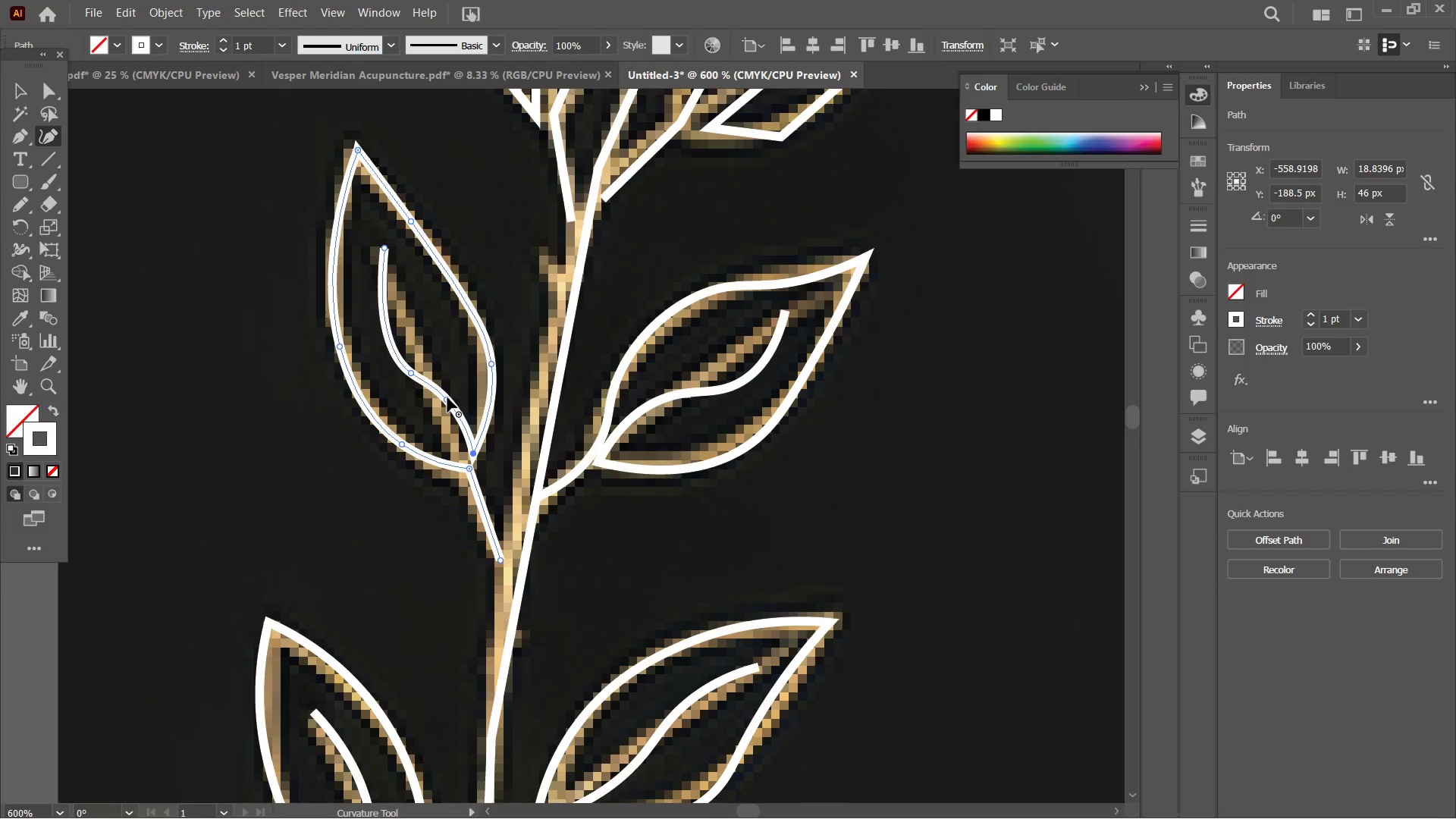 
left_click_drag(start_coordinate=[447, 397], to_coordinate=[444, 406])
 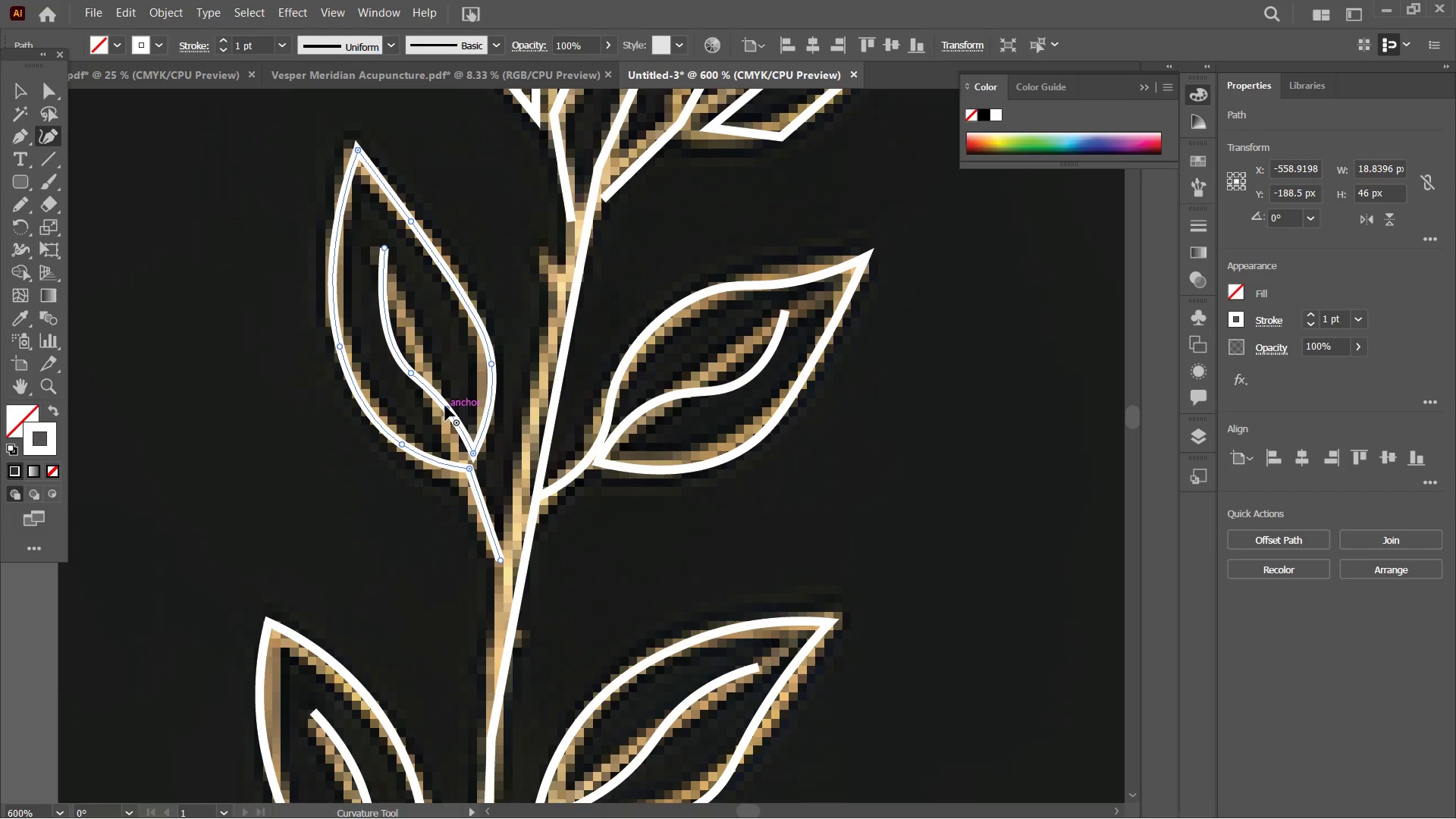 
wait(7.22)
 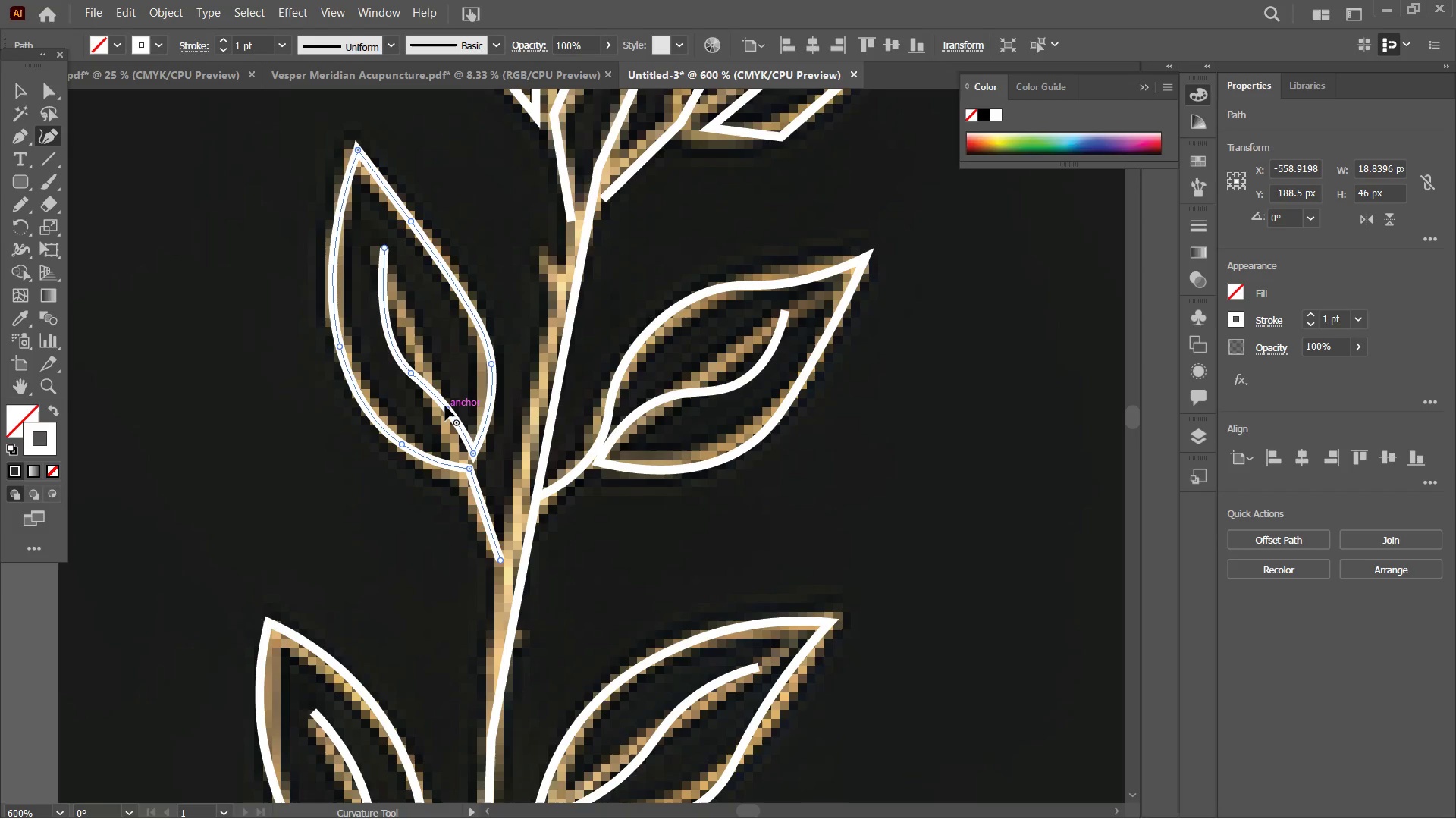 
left_click_drag(start_coordinate=[413, 370], to_coordinate=[394, 327])
 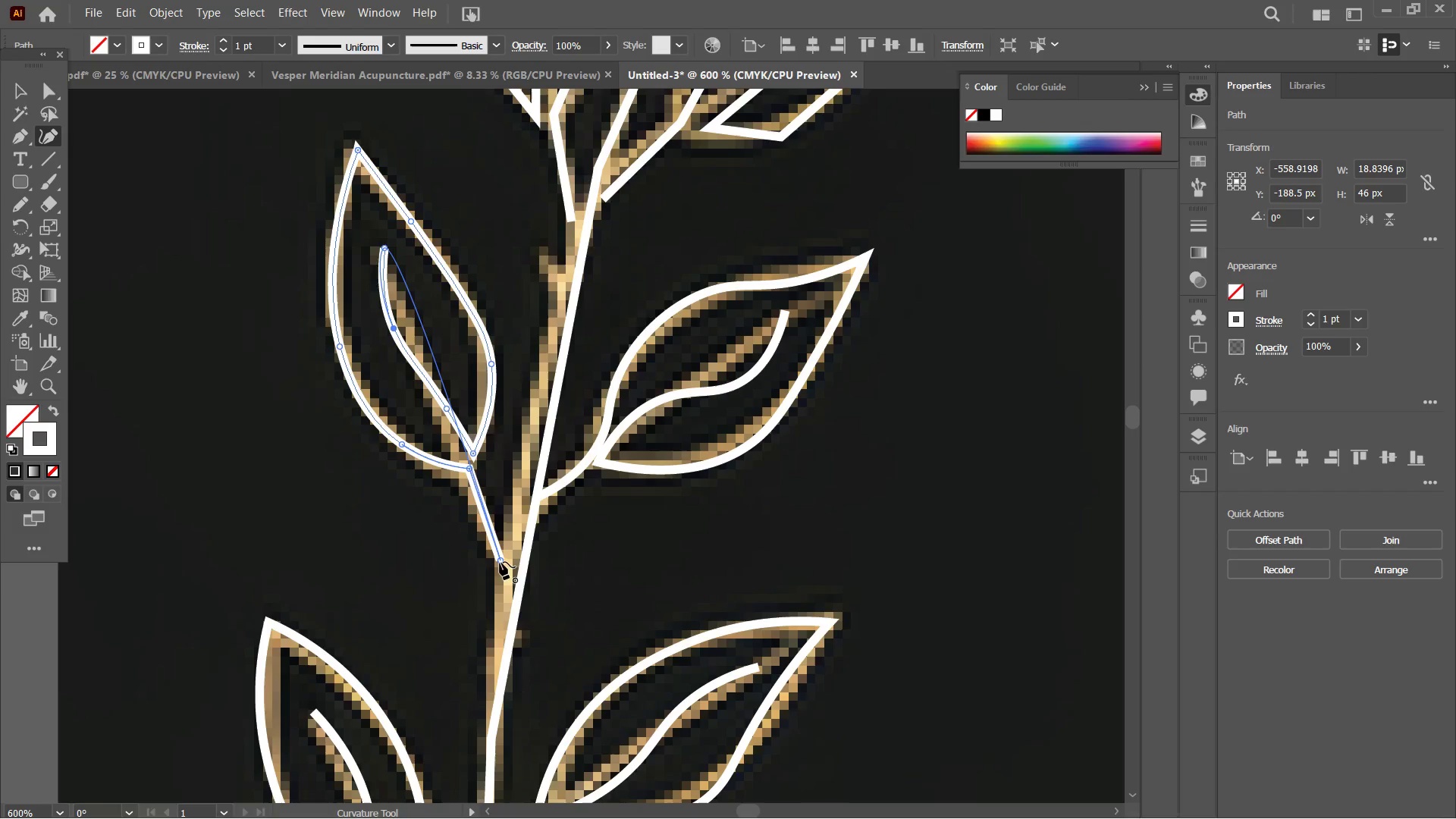 
left_click([526, 564])
 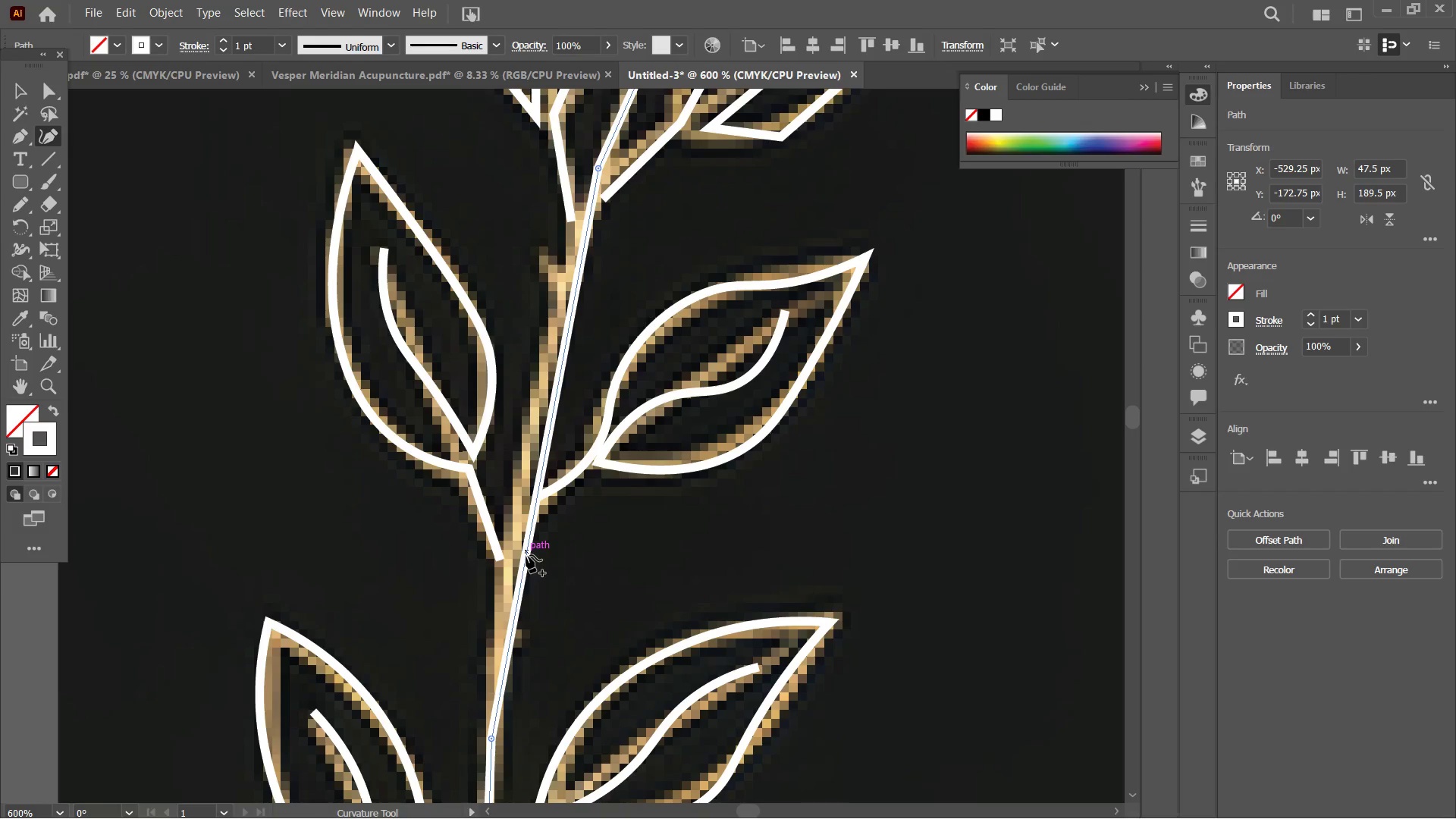 
left_click([526, 555])
 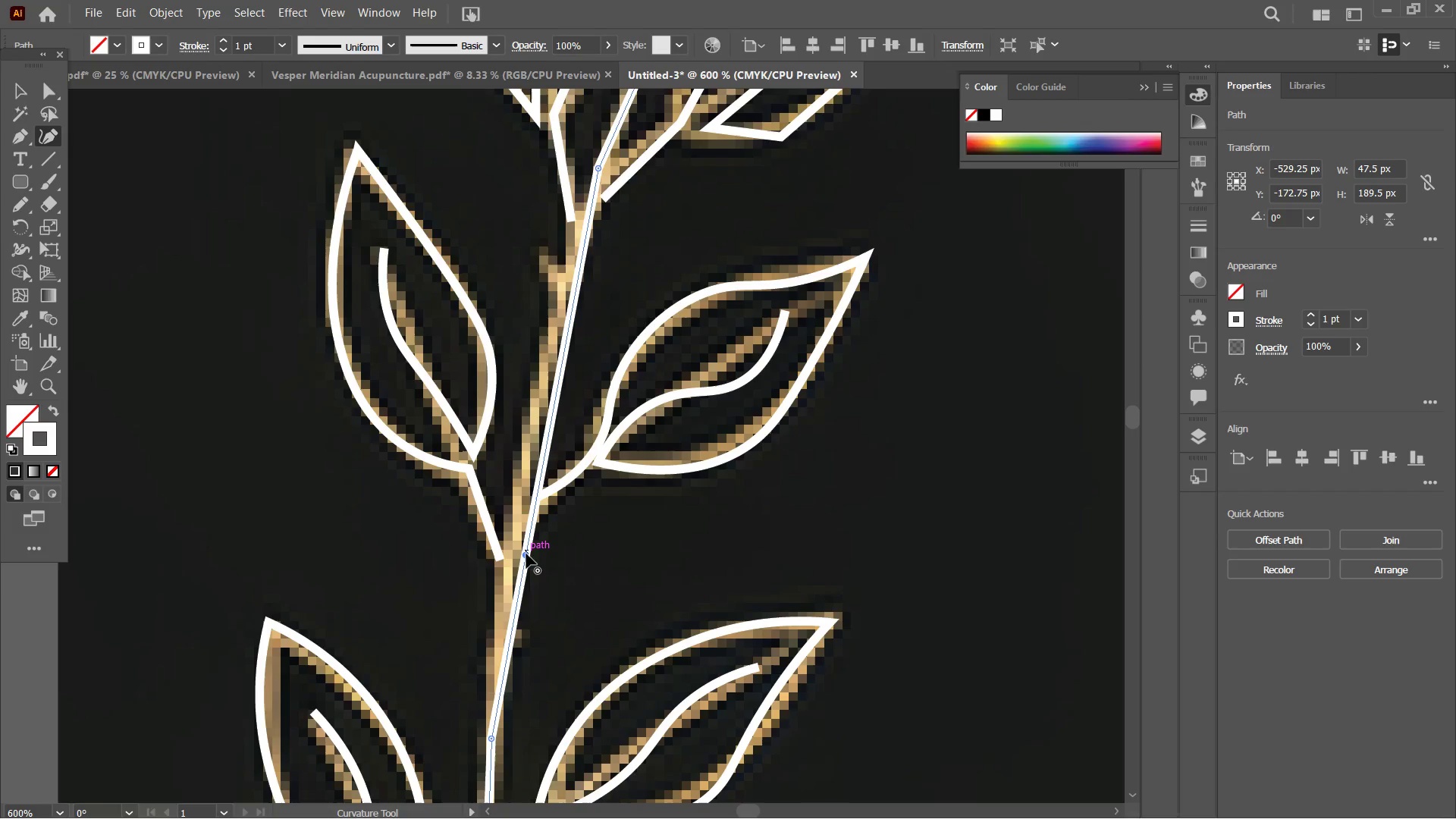 
left_click_drag(start_coordinate=[526, 554], to_coordinate=[507, 551])
 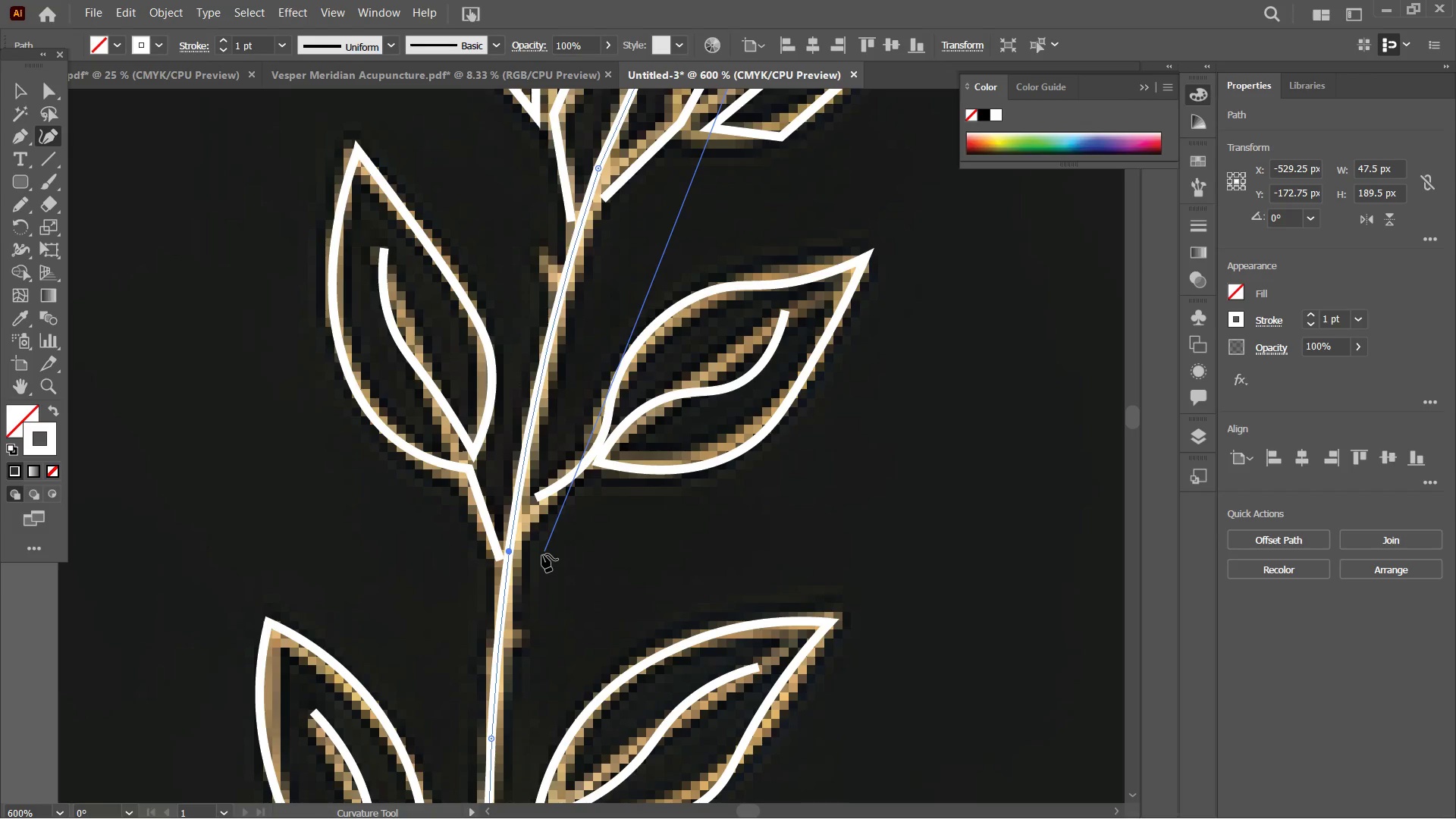 
scroll: coordinate [542, 554], scroll_direction: down, amount: 9.0
 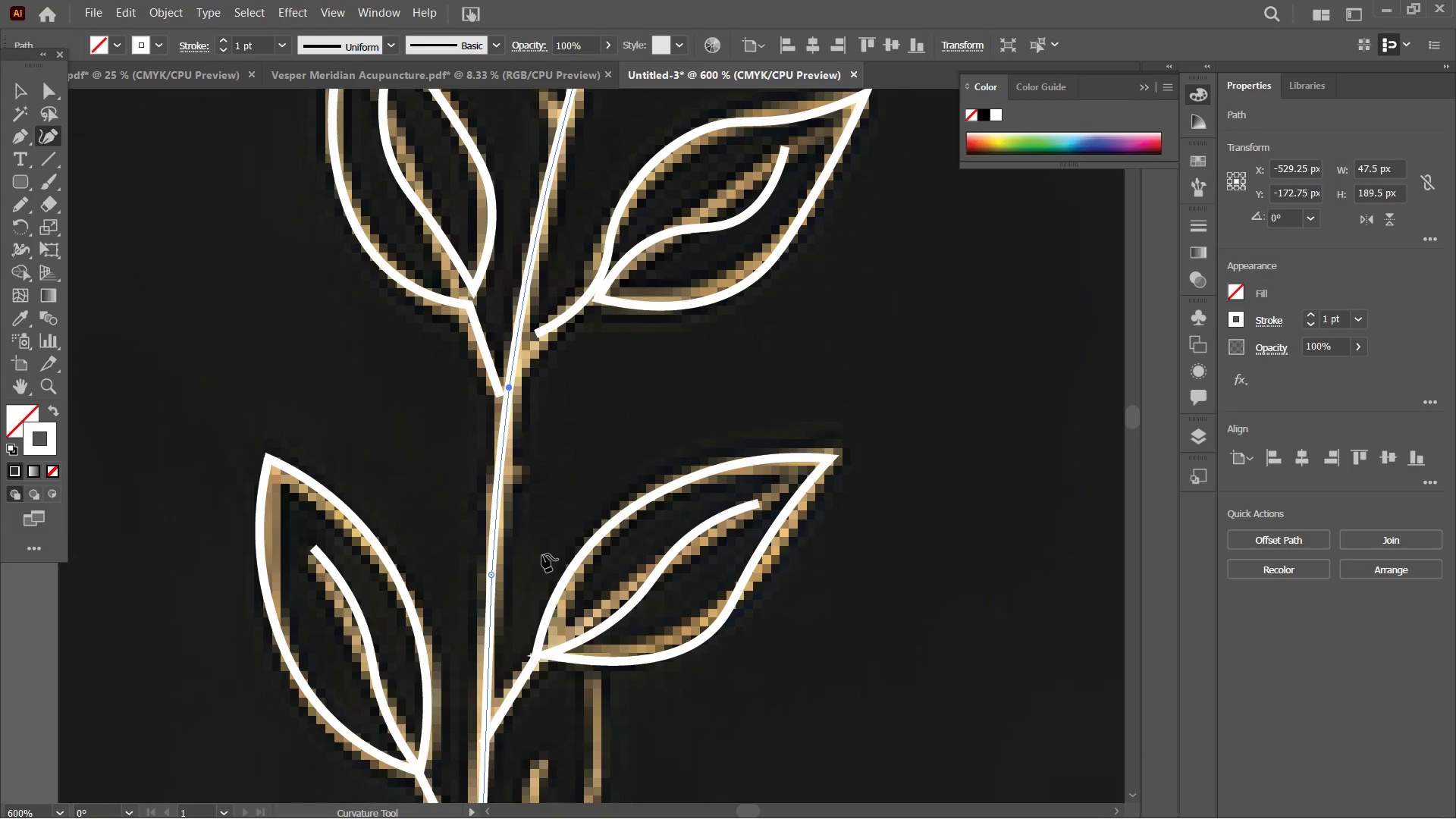 
scroll: coordinate [542, 554], scroll_direction: up, amount: 9.0
 